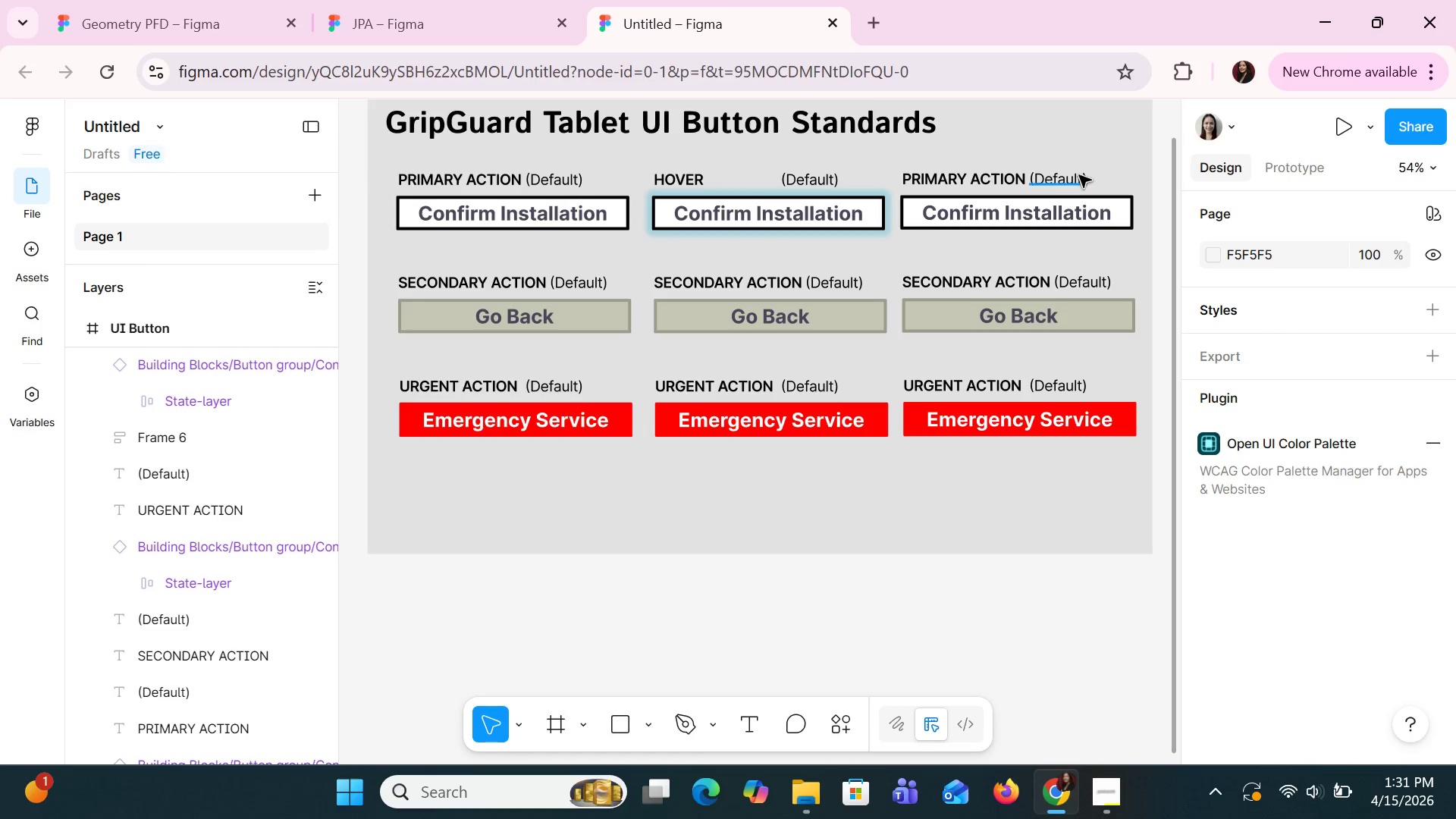 
left_click([1075, 177])
 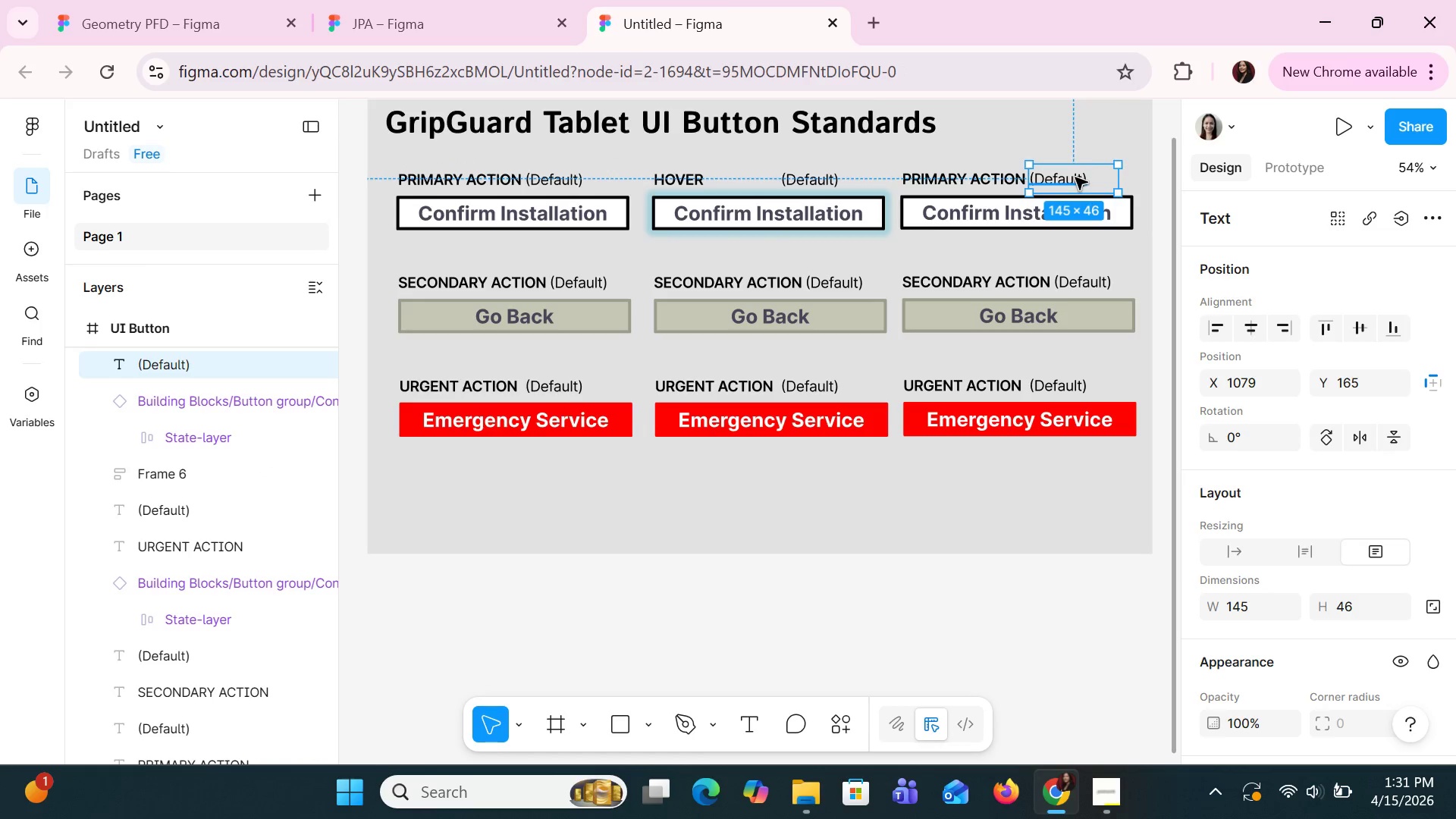 
left_click_drag(start_coordinate=[1075, 177], to_coordinate=[1084, 155])
 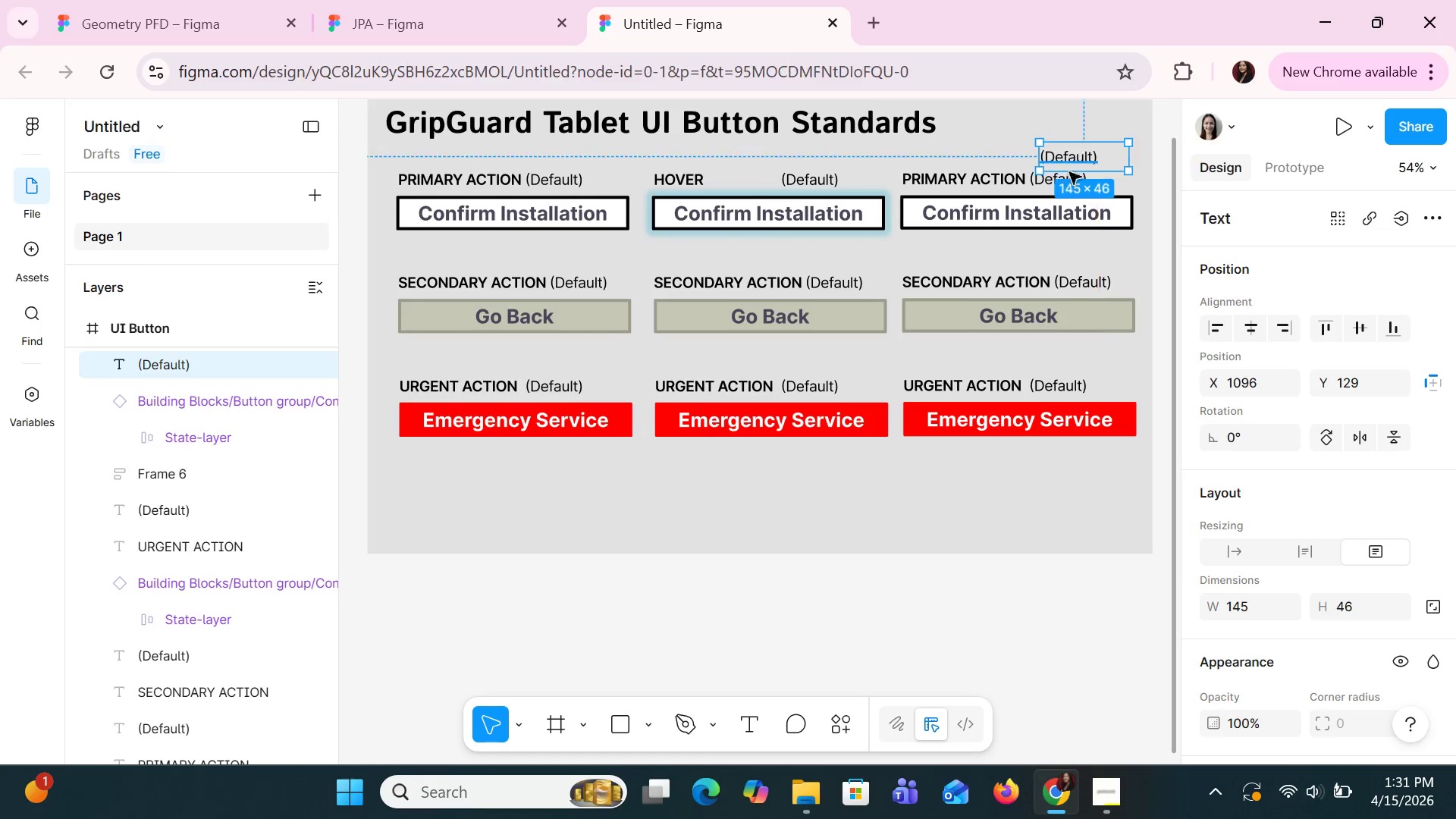 
key(Delete)
 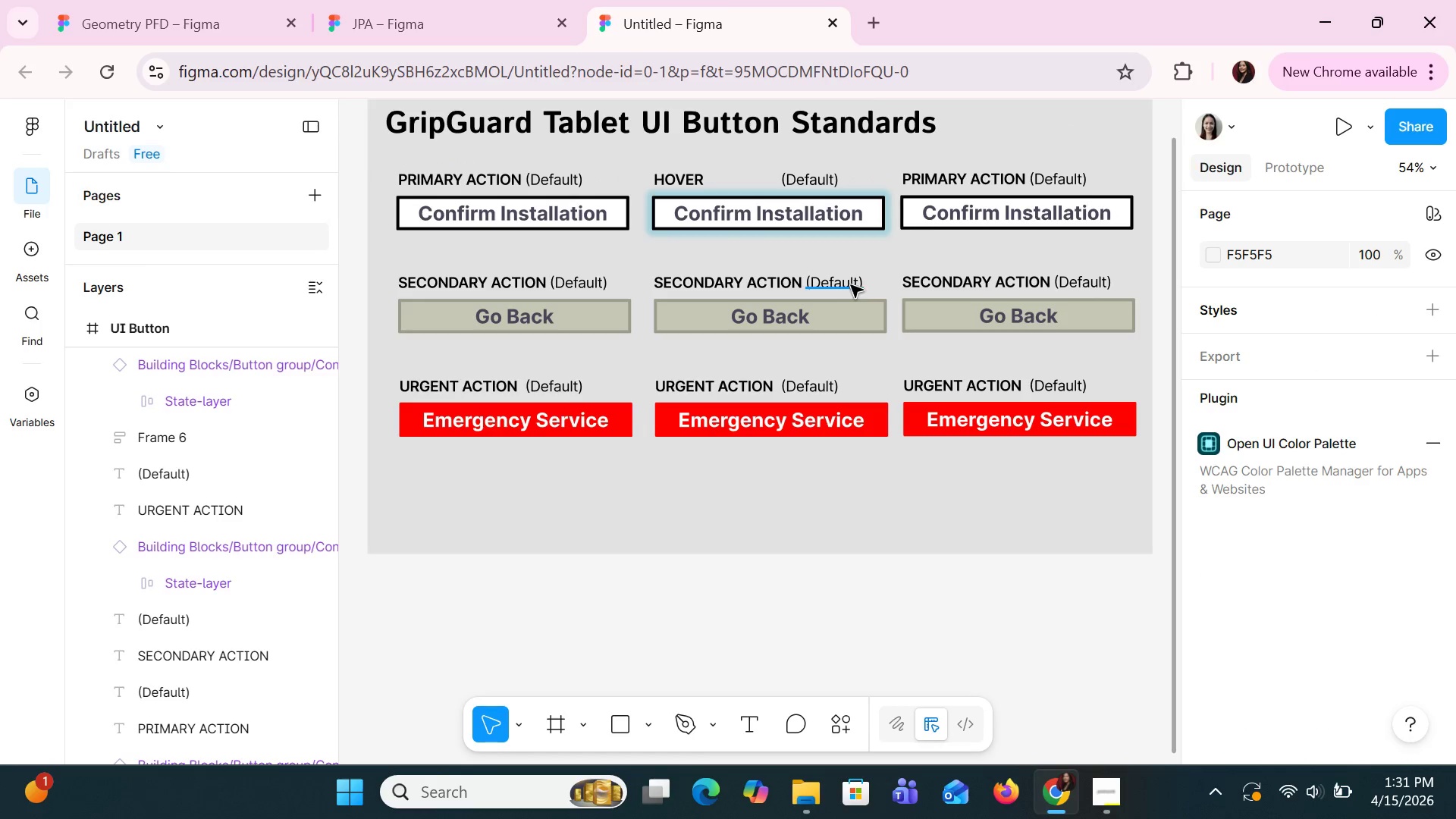 
left_click_drag(start_coordinate=[849, 285], to_coordinate=[871, 260])
 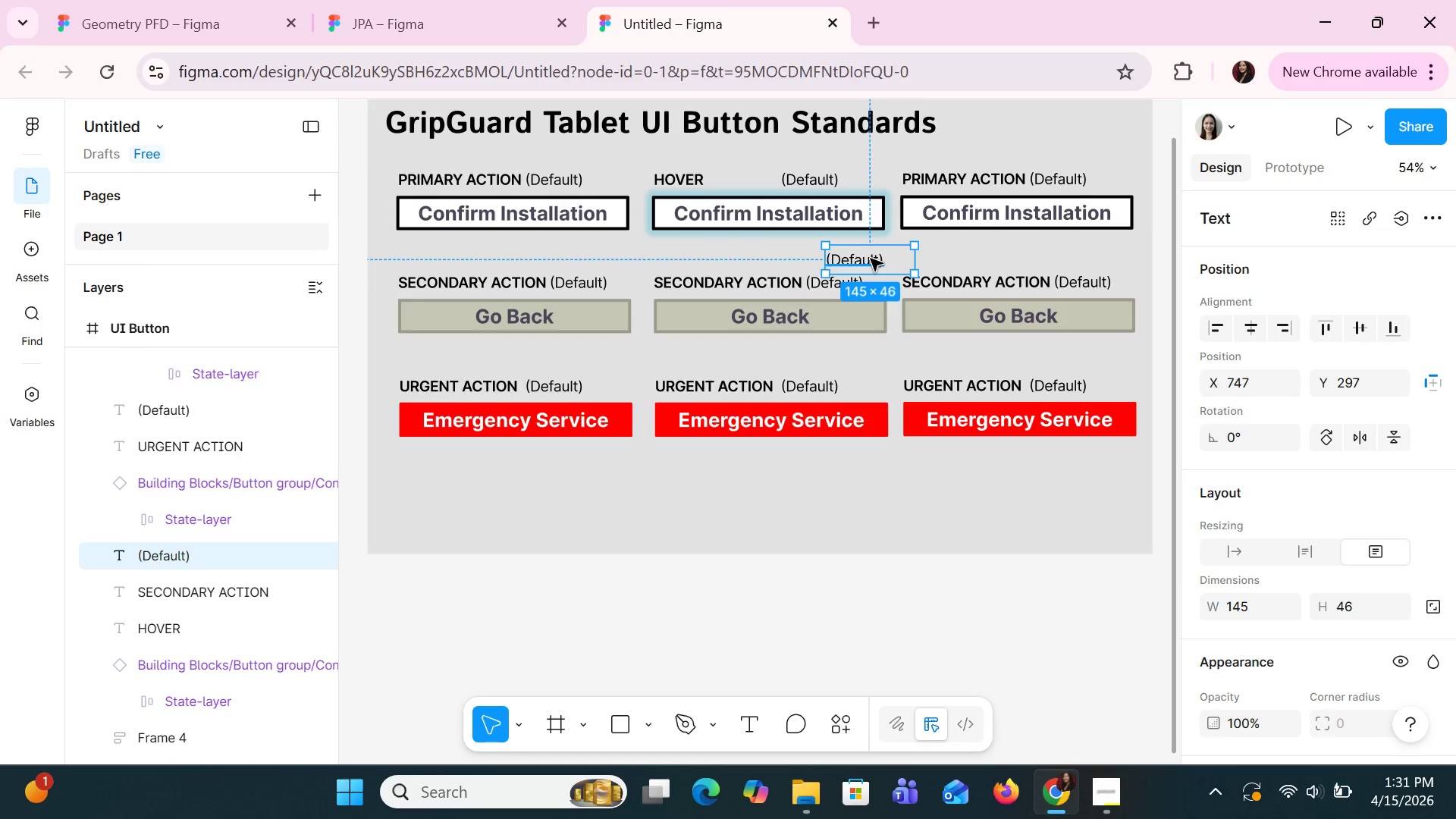 
key(Delete)
 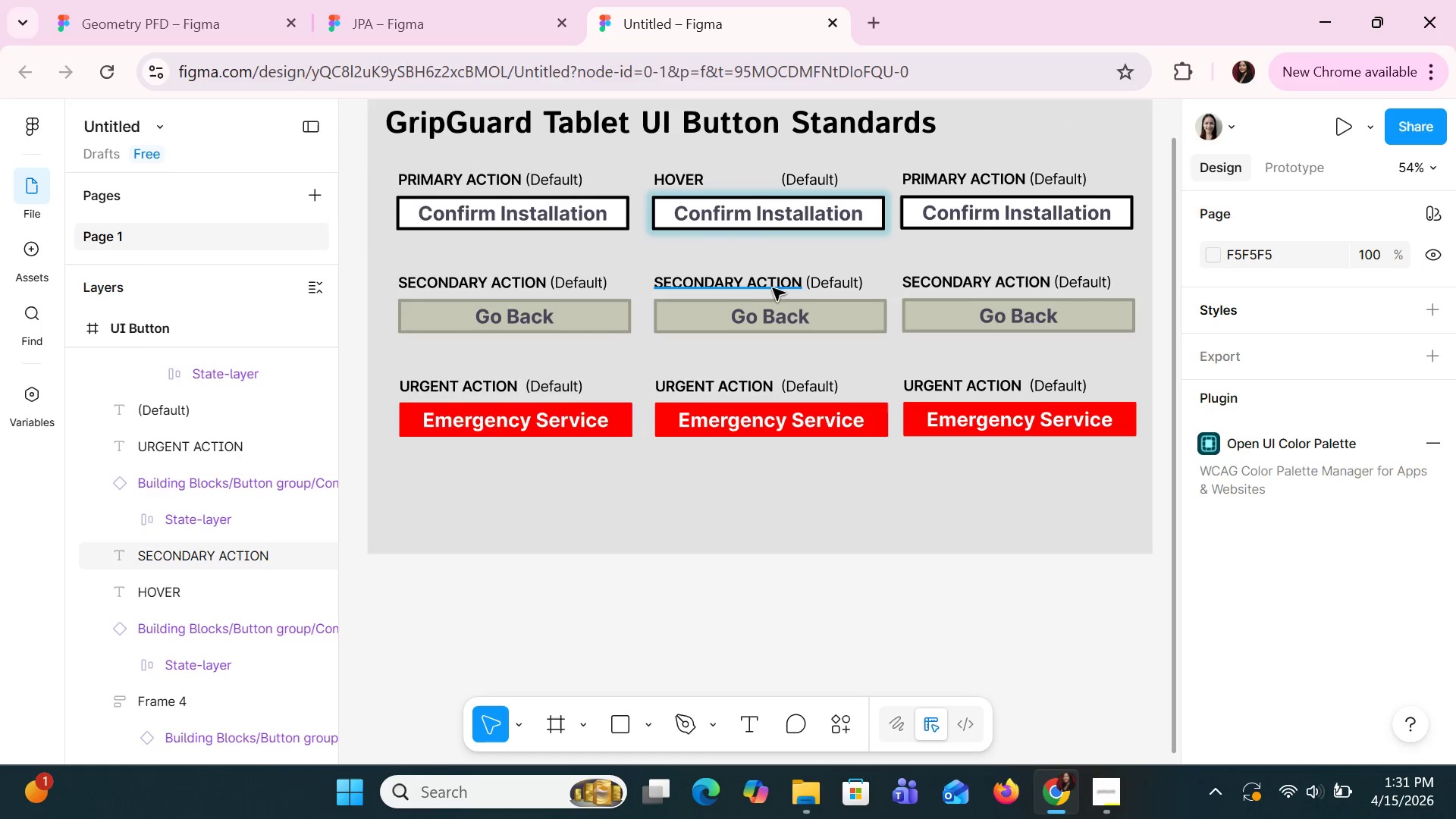 
left_click([773, 283])
 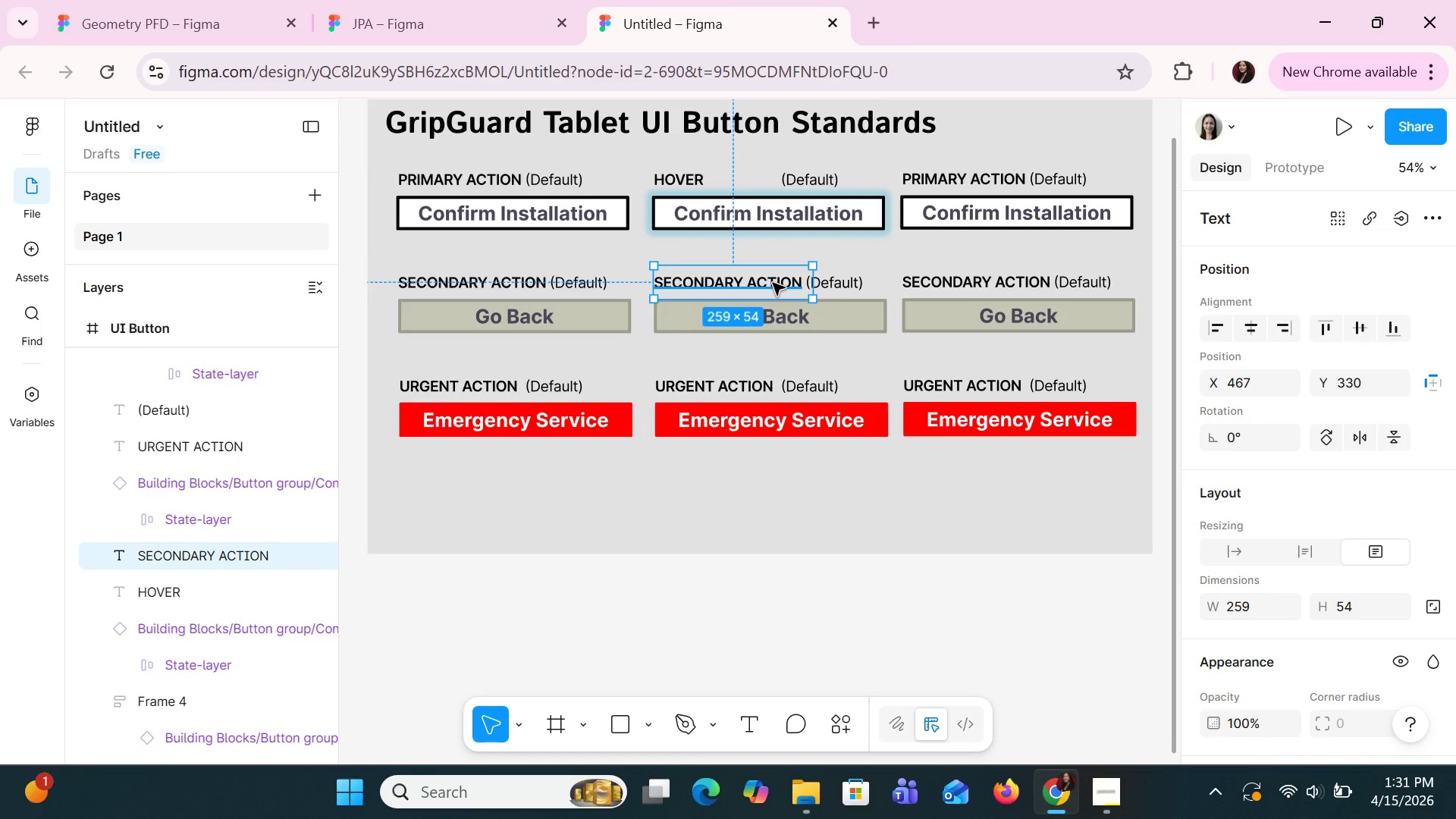 
left_click_drag(start_coordinate=[773, 283], to_coordinate=[786, 264])
 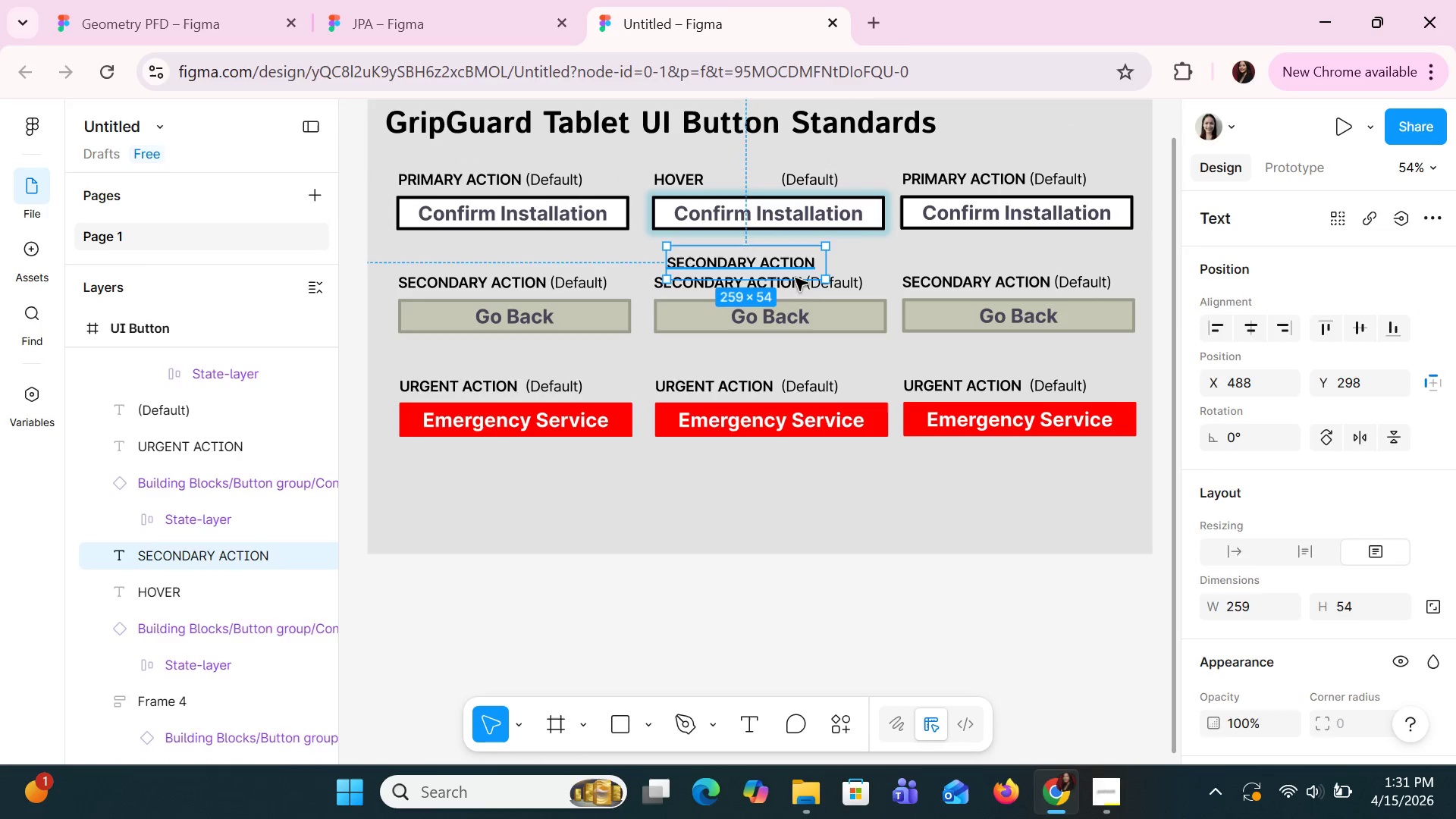 
key(Delete)
 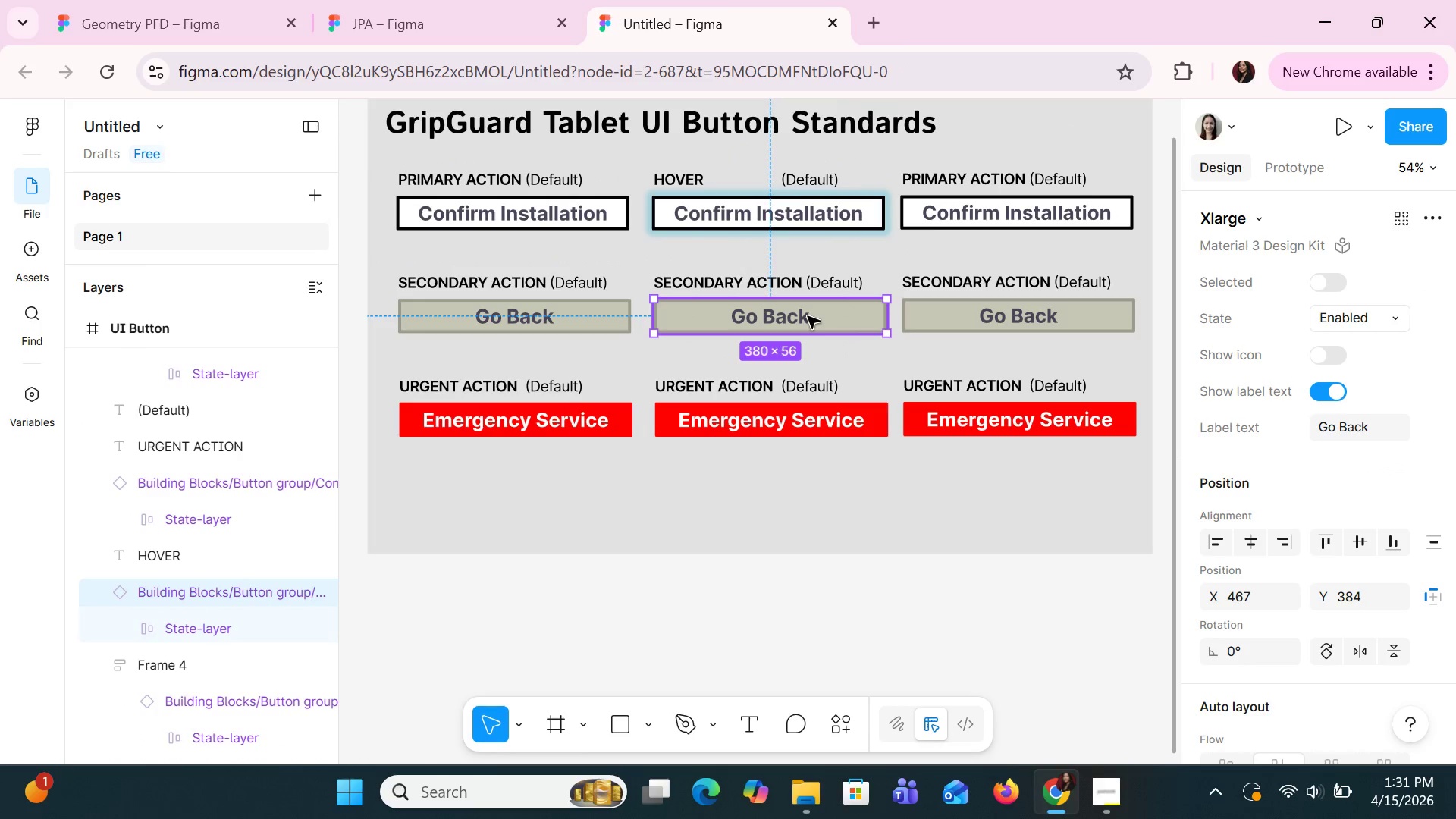 
left_click_drag(start_coordinate=[830, 312], to_coordinate=[853, 269])
 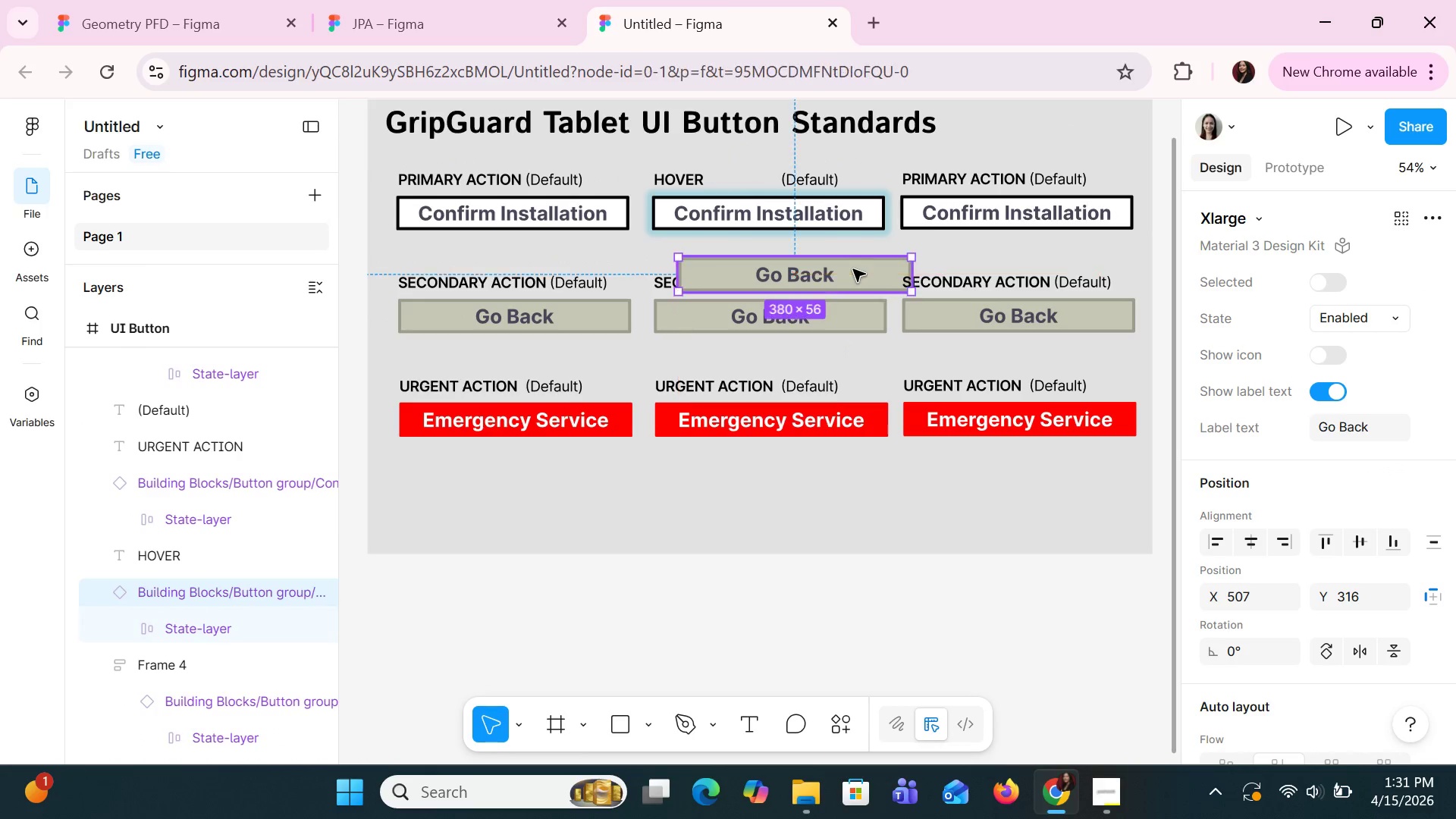 
key(Delete)
 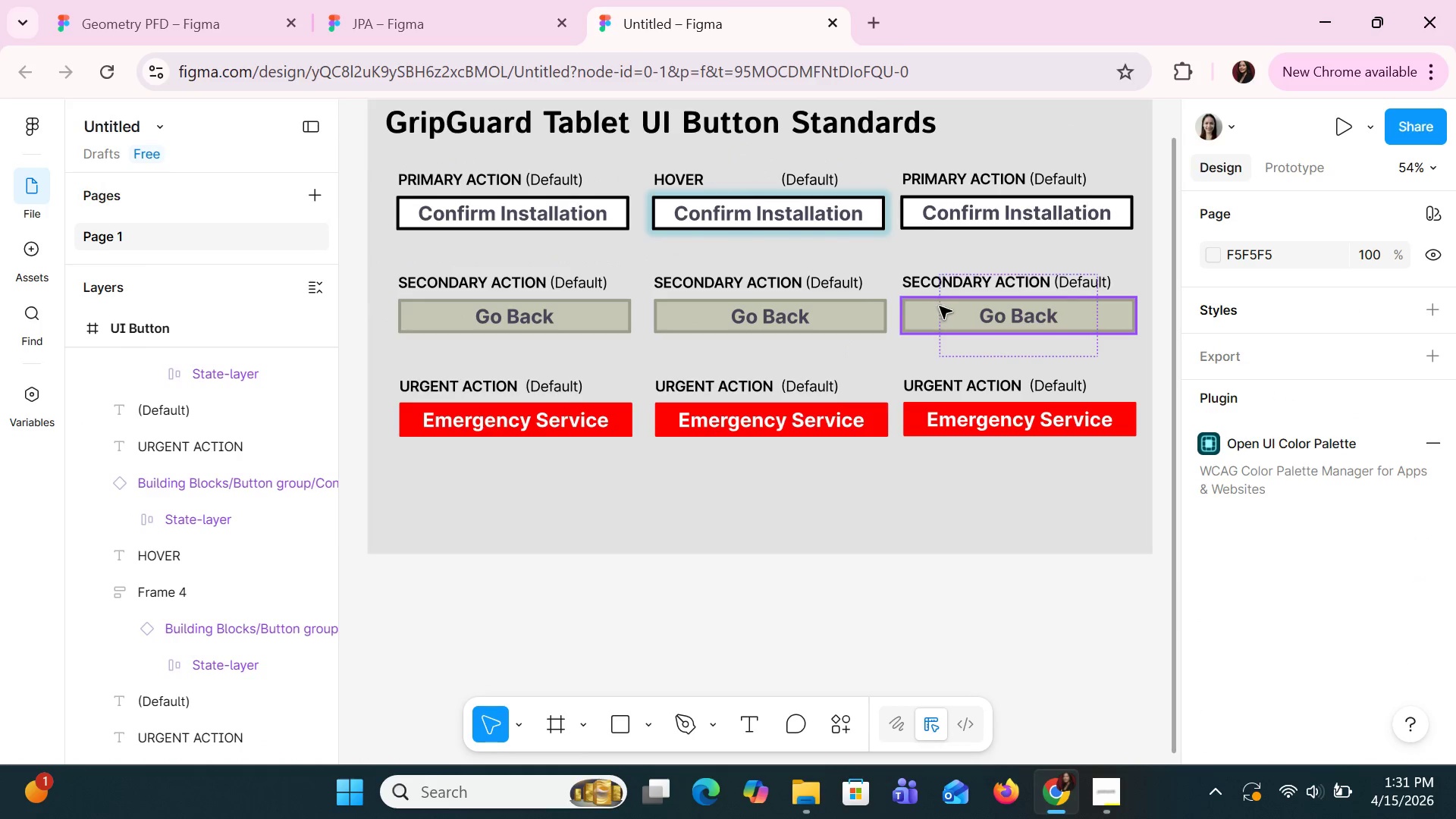 
left_click([940, 306])
 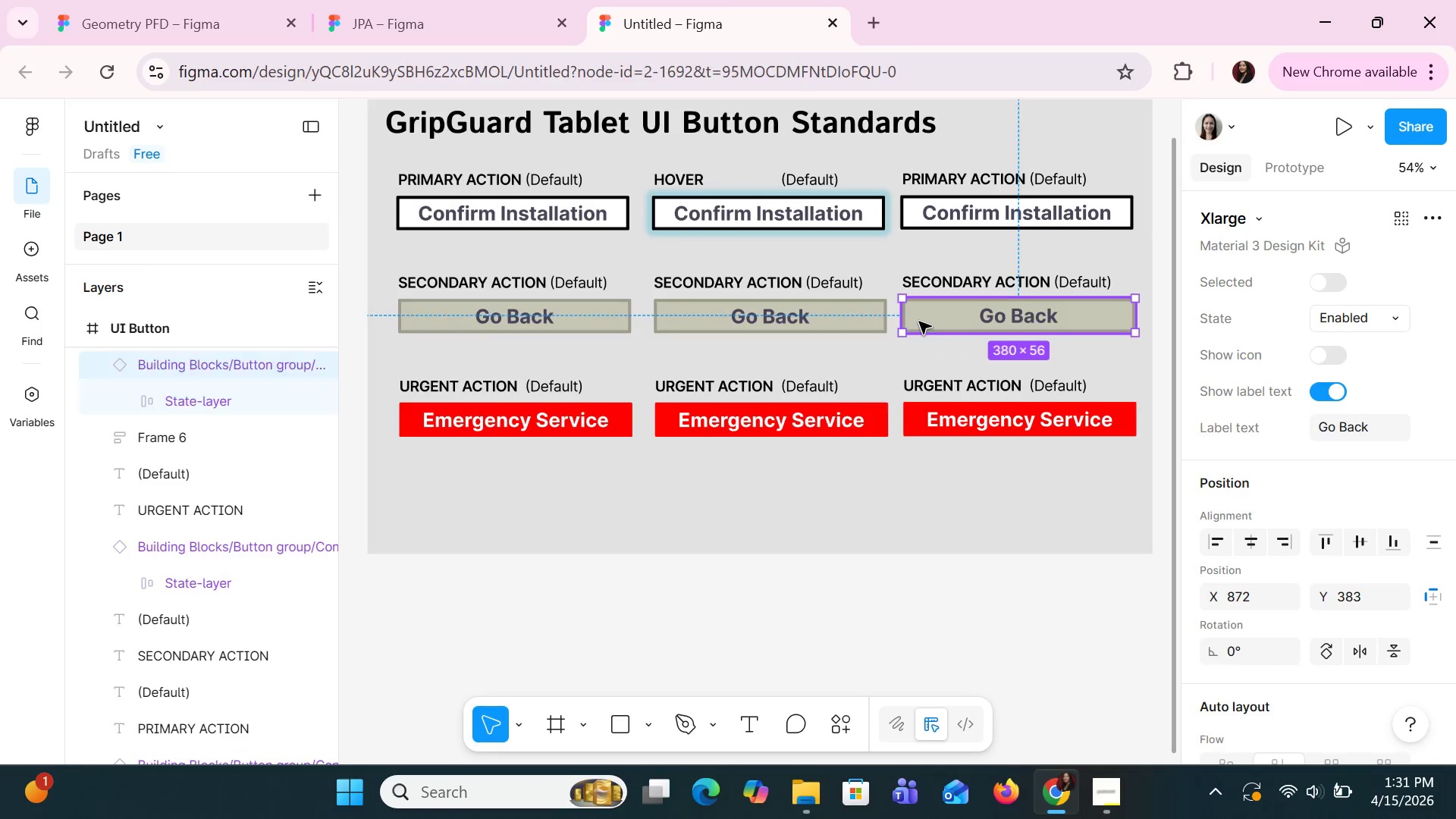 
left_click_drag(start_coordinate=[919, 322], to_coordinate=[915, 287])
 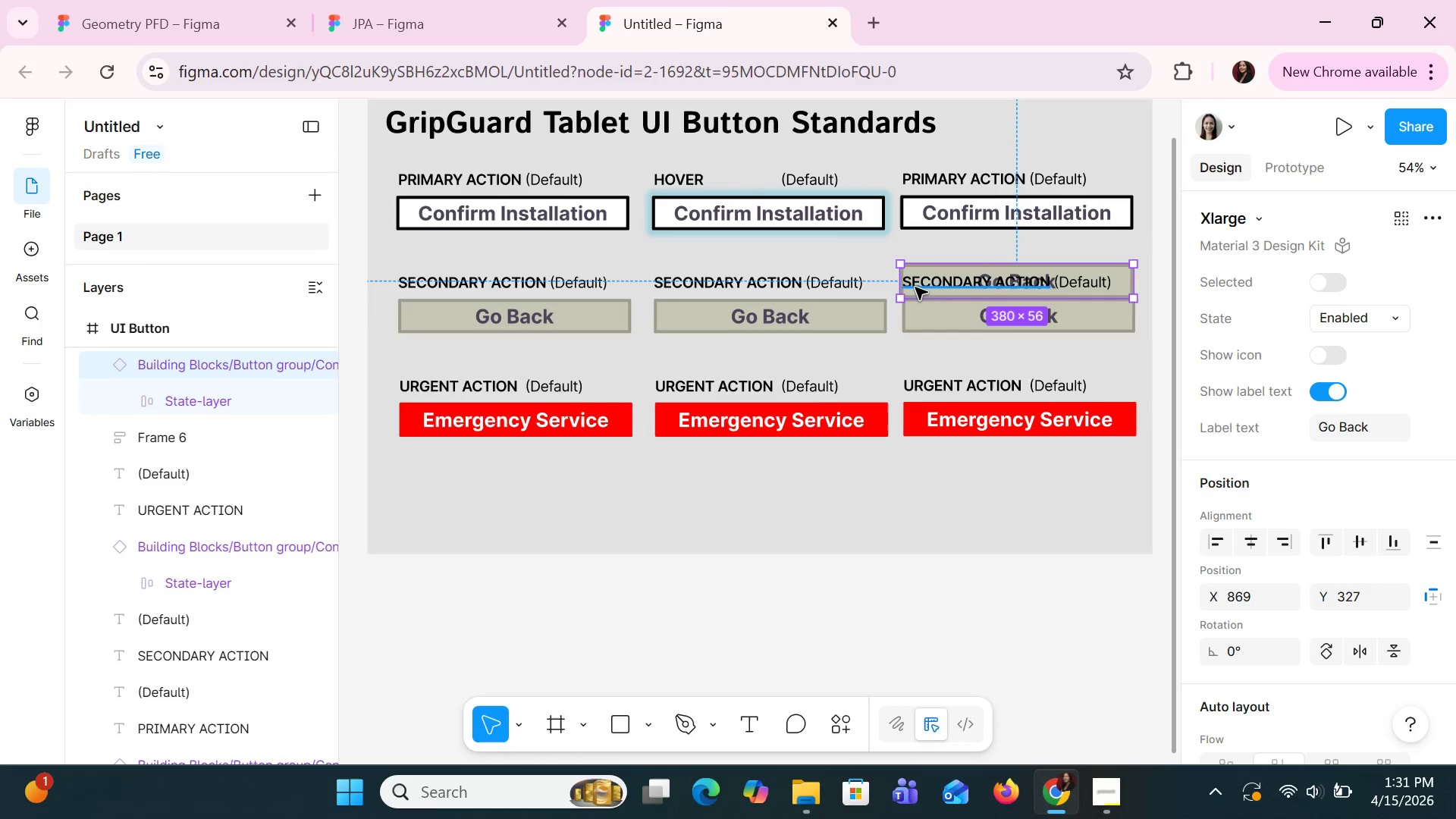 
key(Delete)
 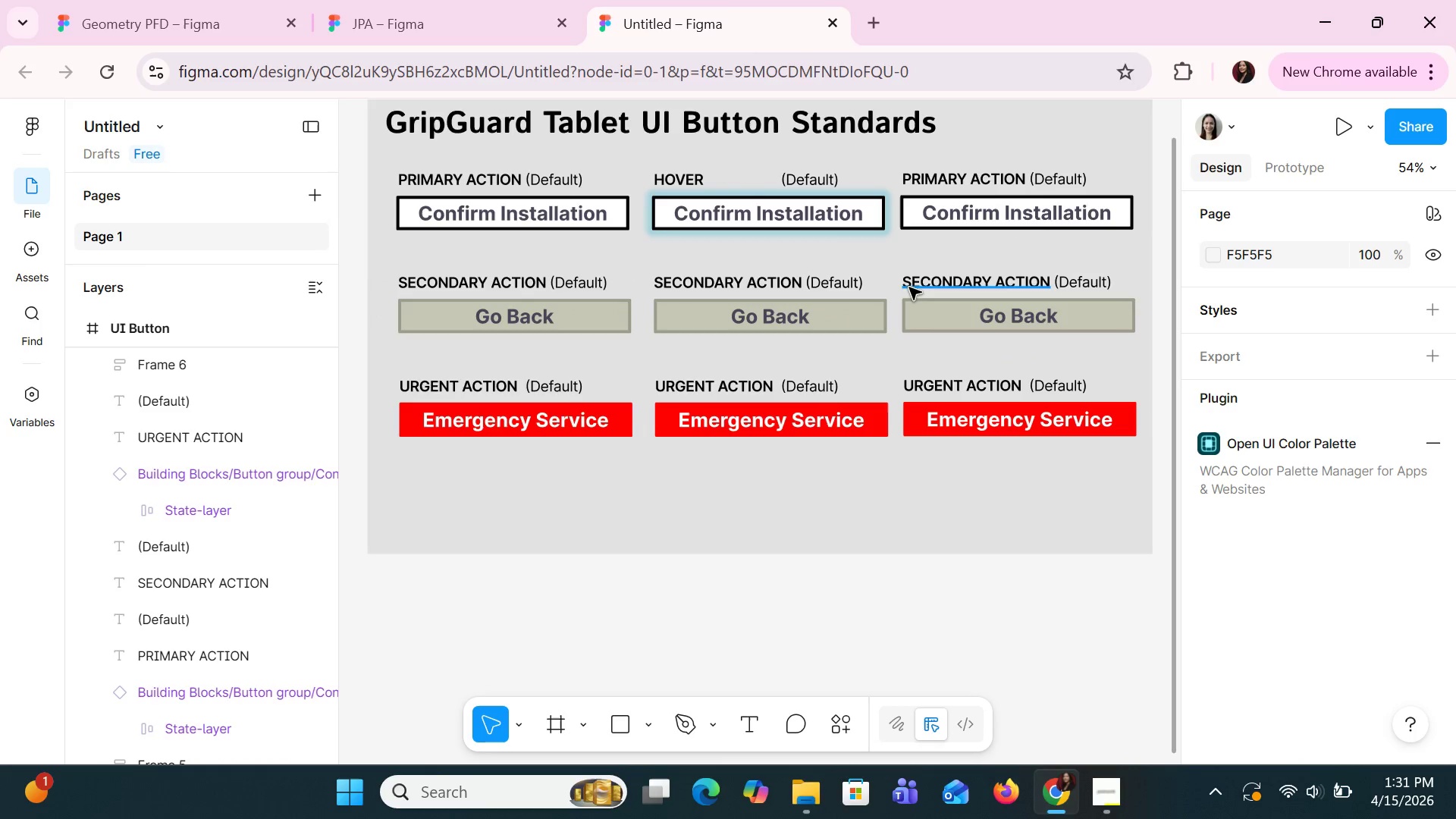 
left_click([909, 287])
 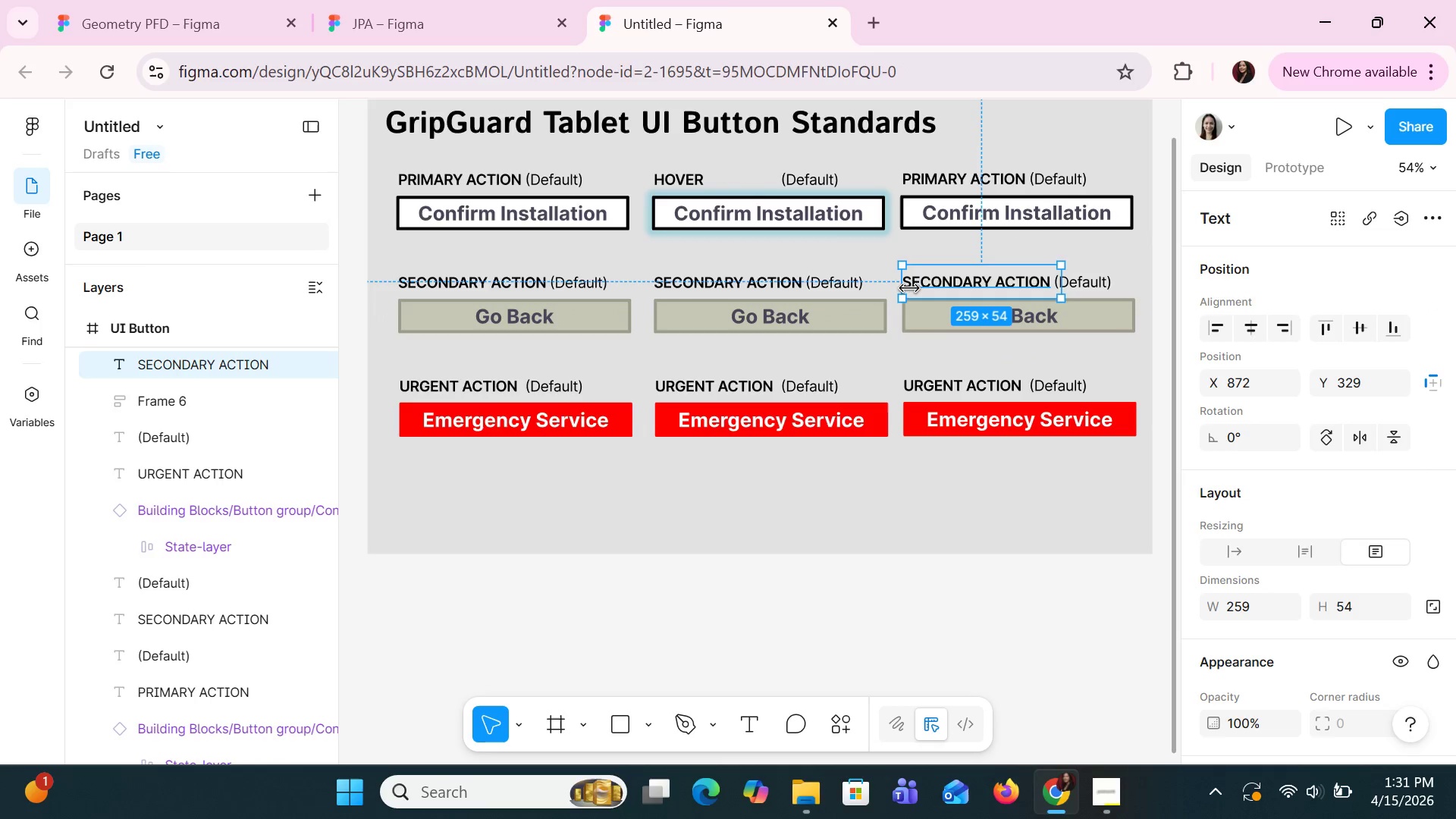 
left_click([909, 287])
 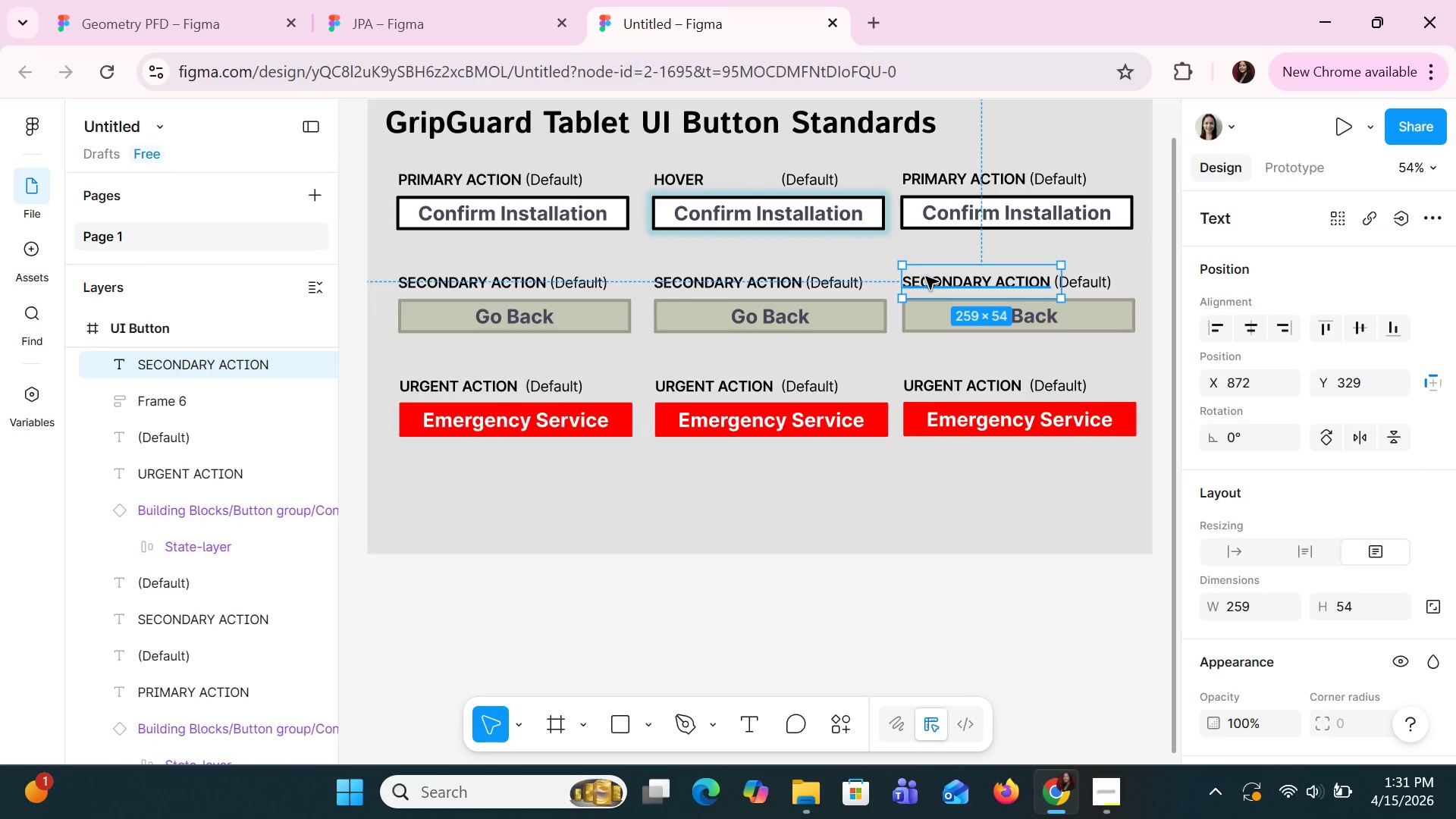 
left_click_drag(start_coordinate=[926, 277], to_coordinate=[927, 254])
 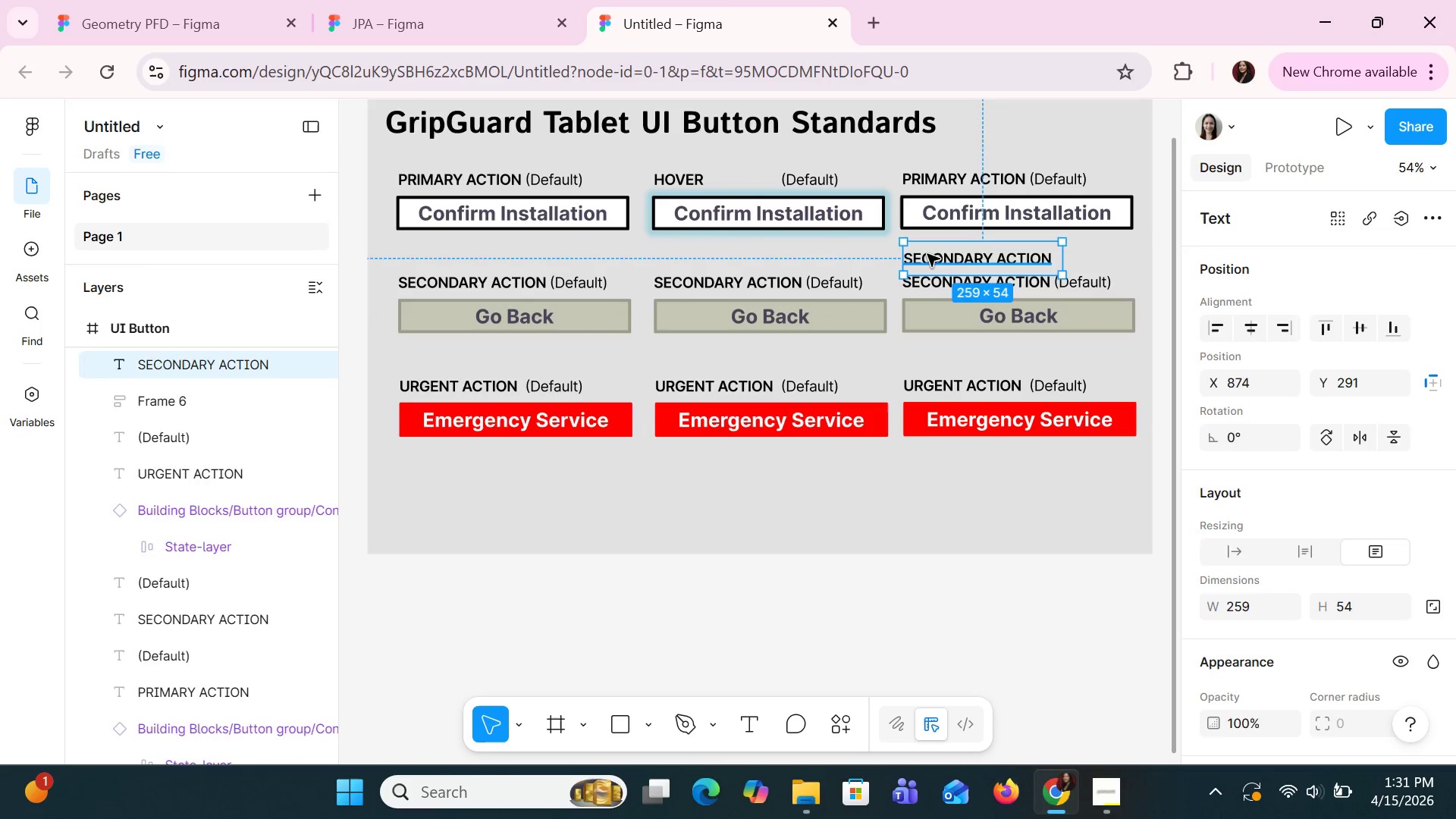 
key(Delete)
 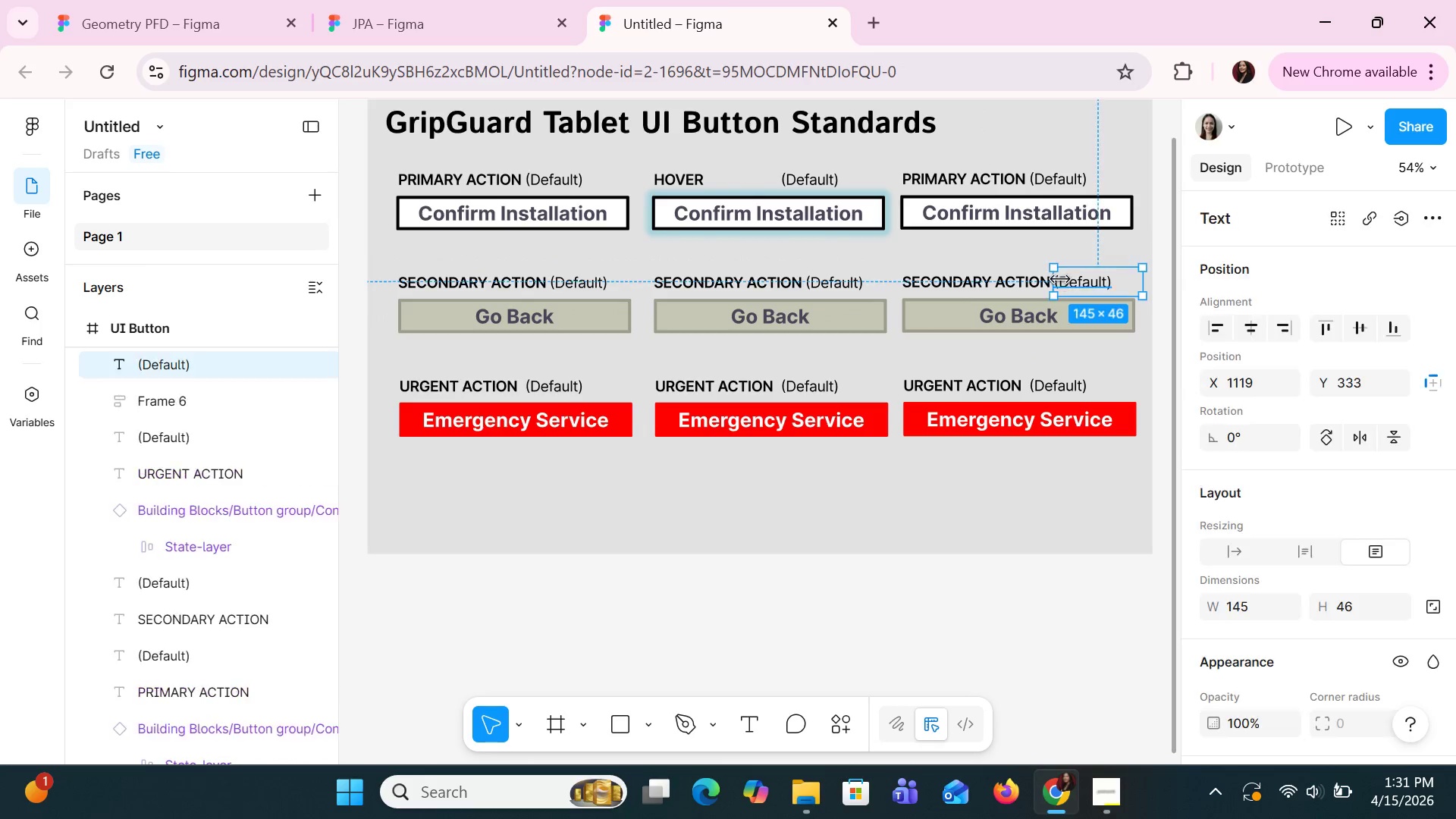 
double_click([1060, 278])
 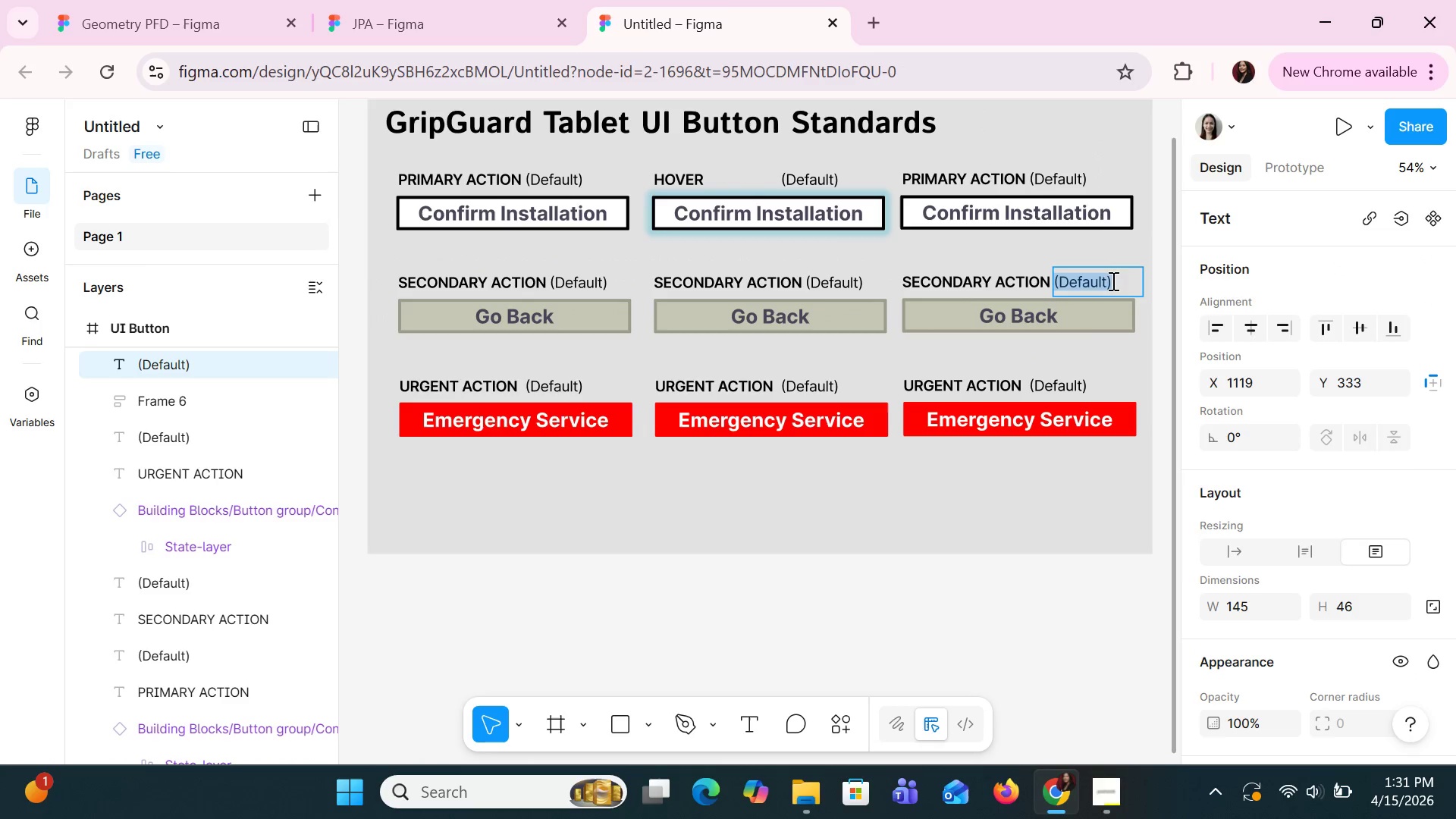 
left_click([1120, 278])
 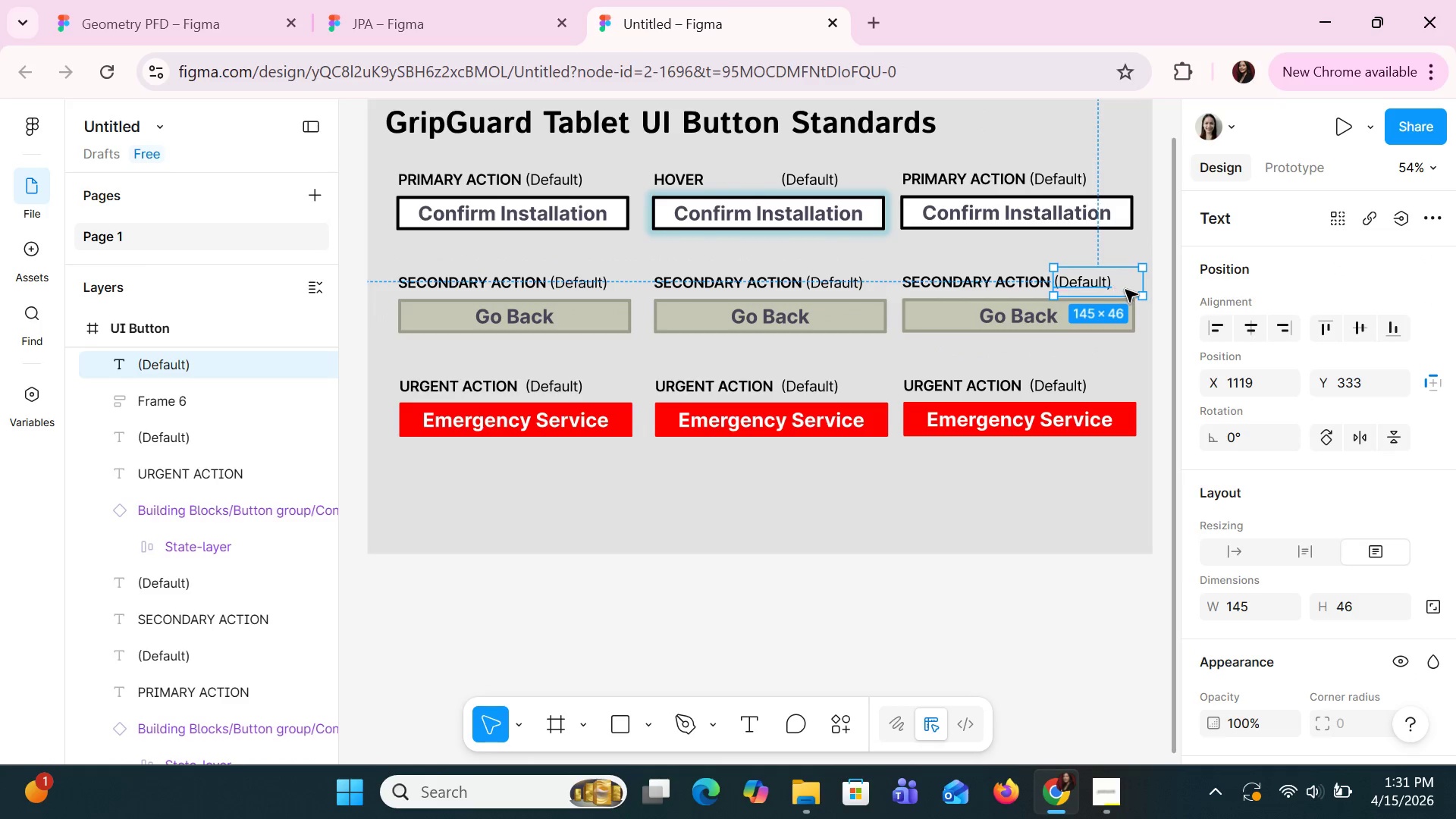 
left_click_drag(start_coordinate=[1126, 291], to_coordinate=[1126, 261])
 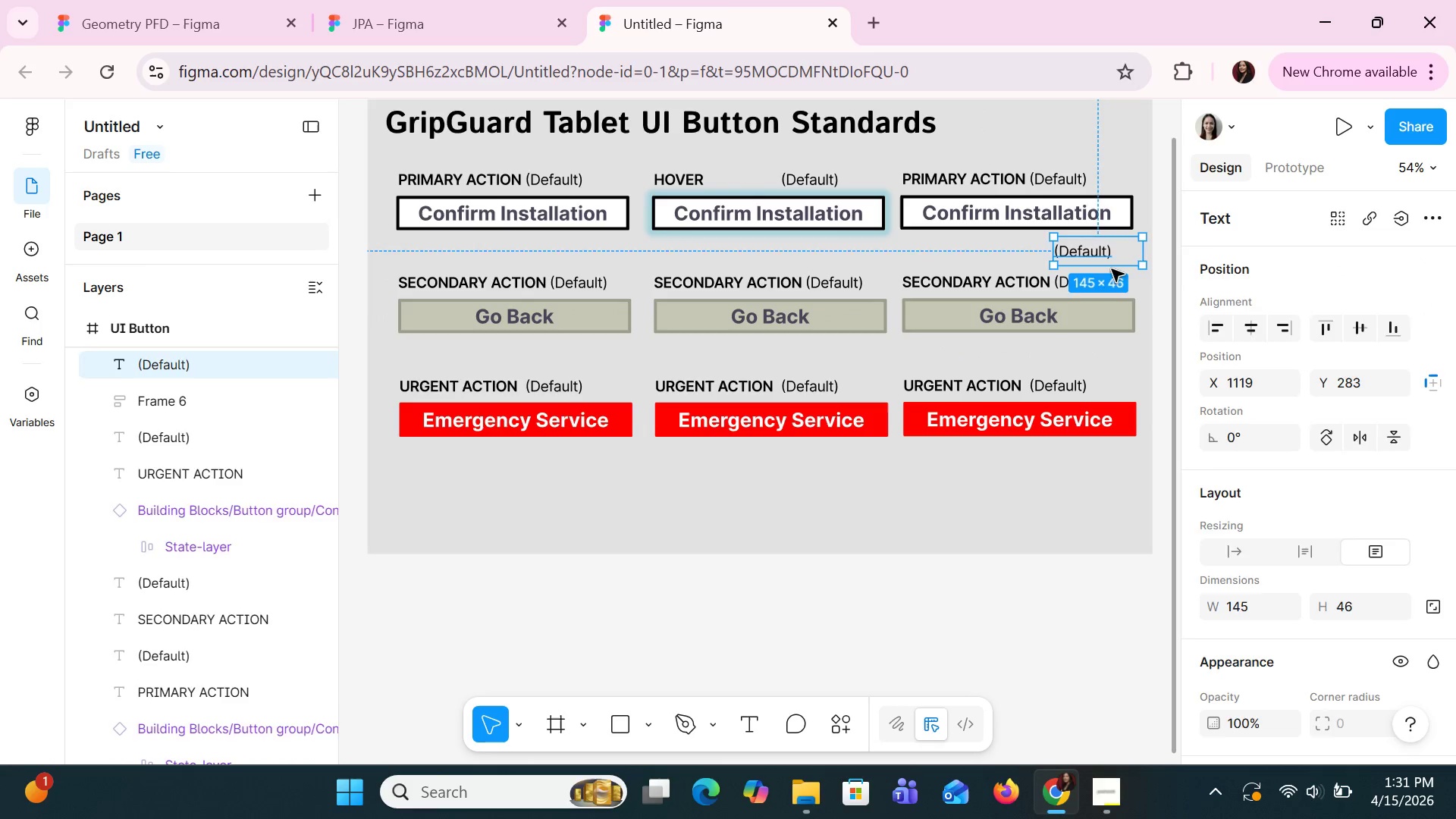 
key(Delete)
 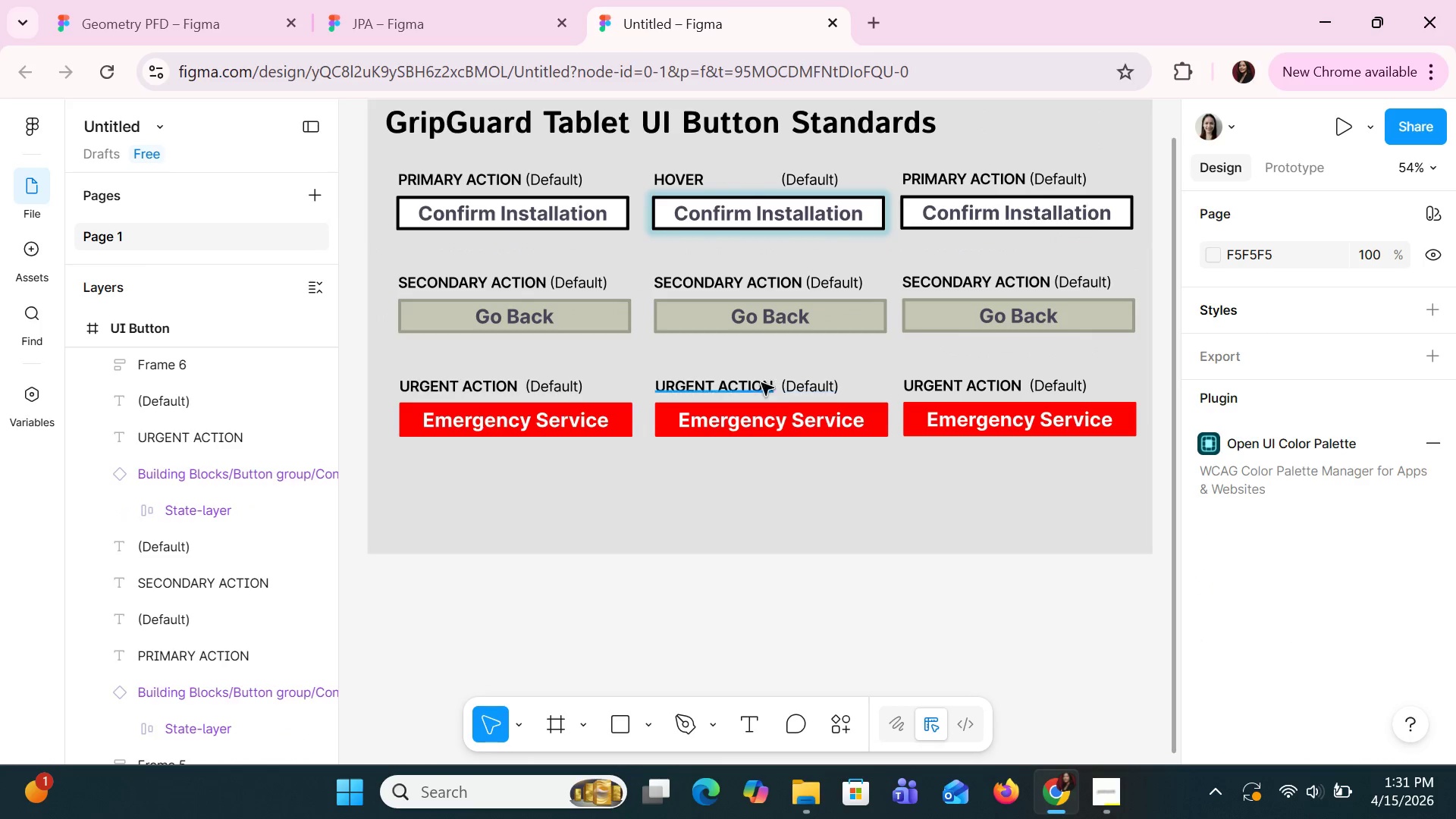 
left_click([753, 384])
 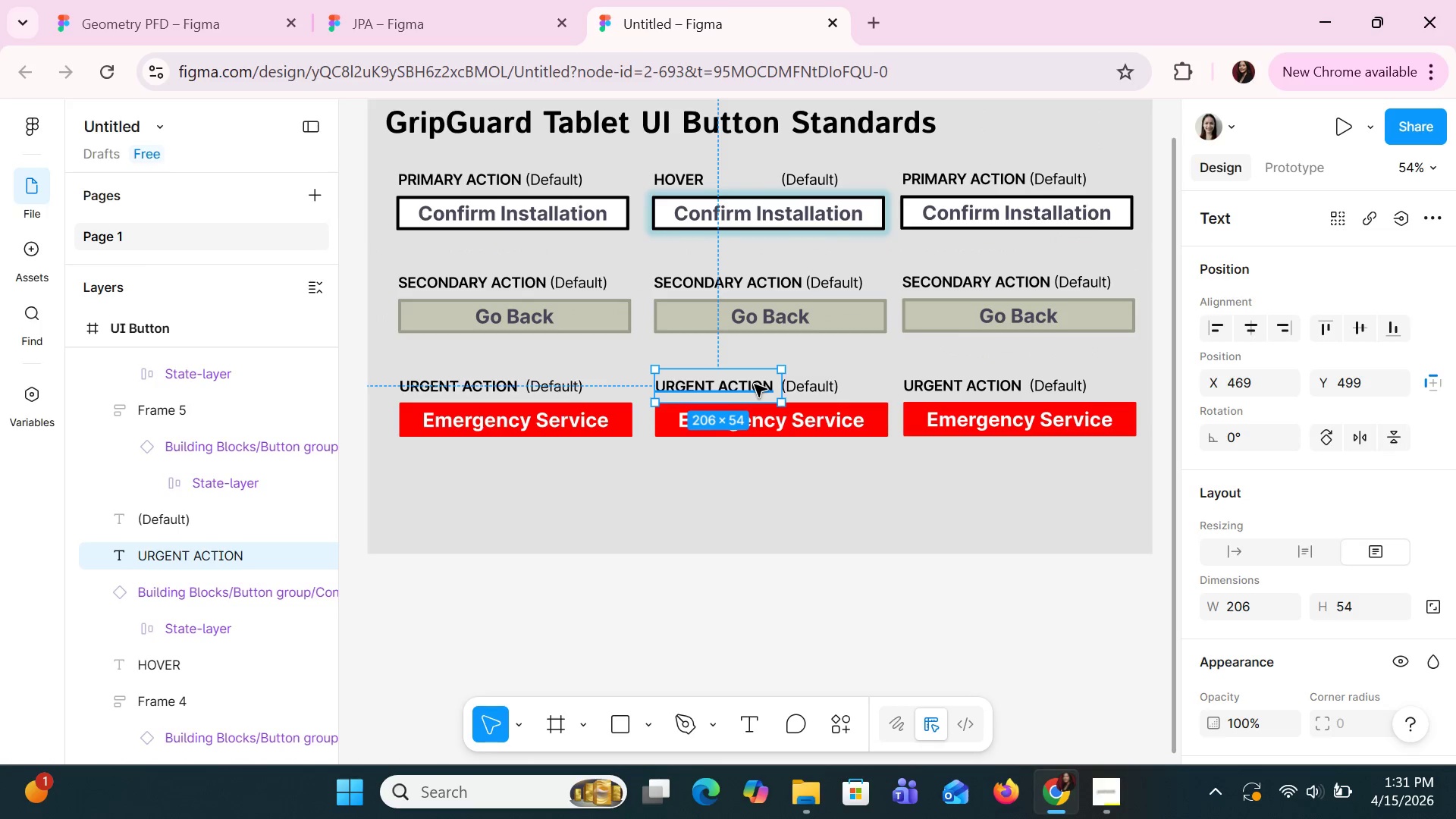 
left_click_drag(start_coordinate=[755, 384], to_coordinate=[769, 371])
 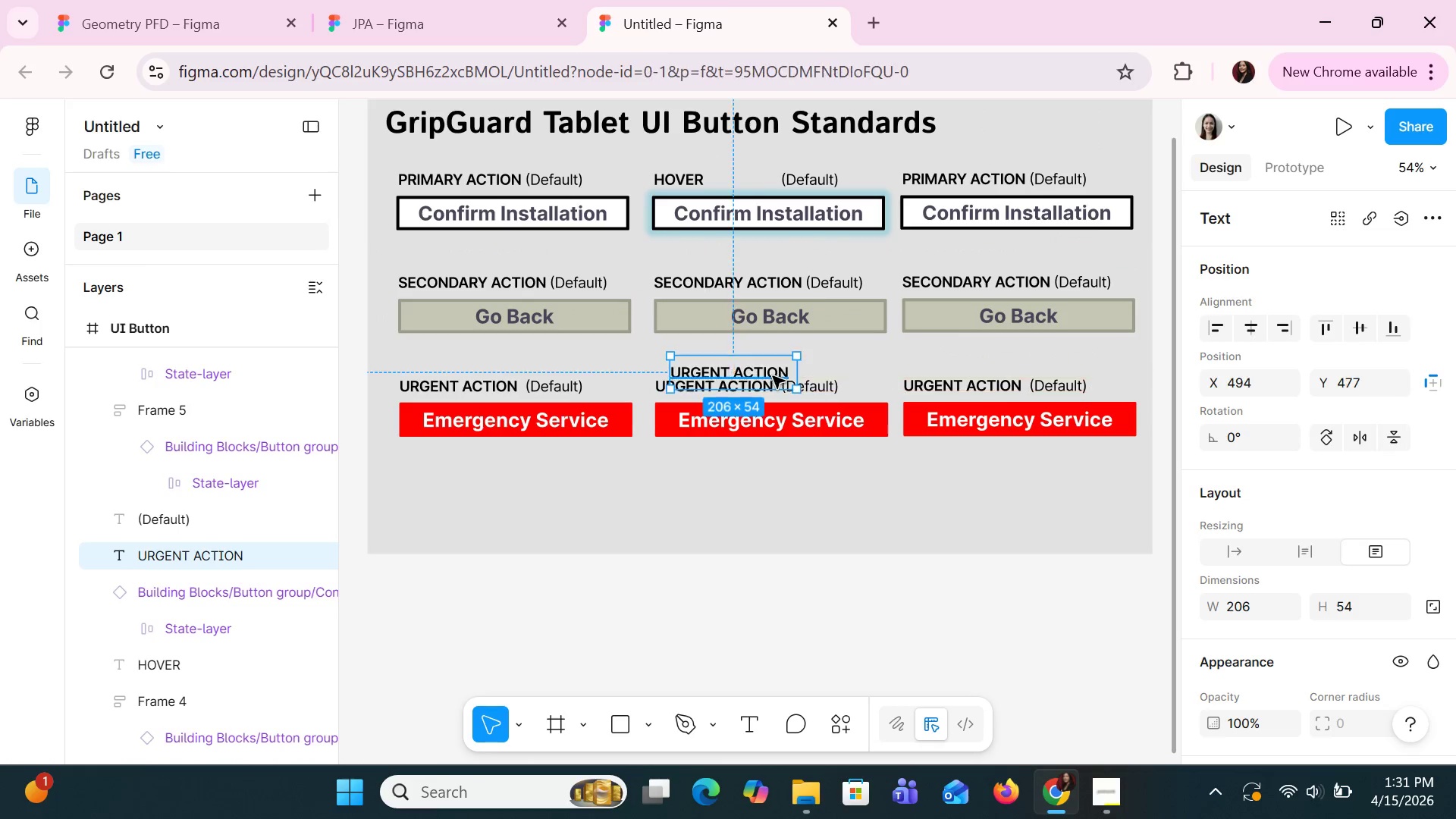 
key(Delete)
 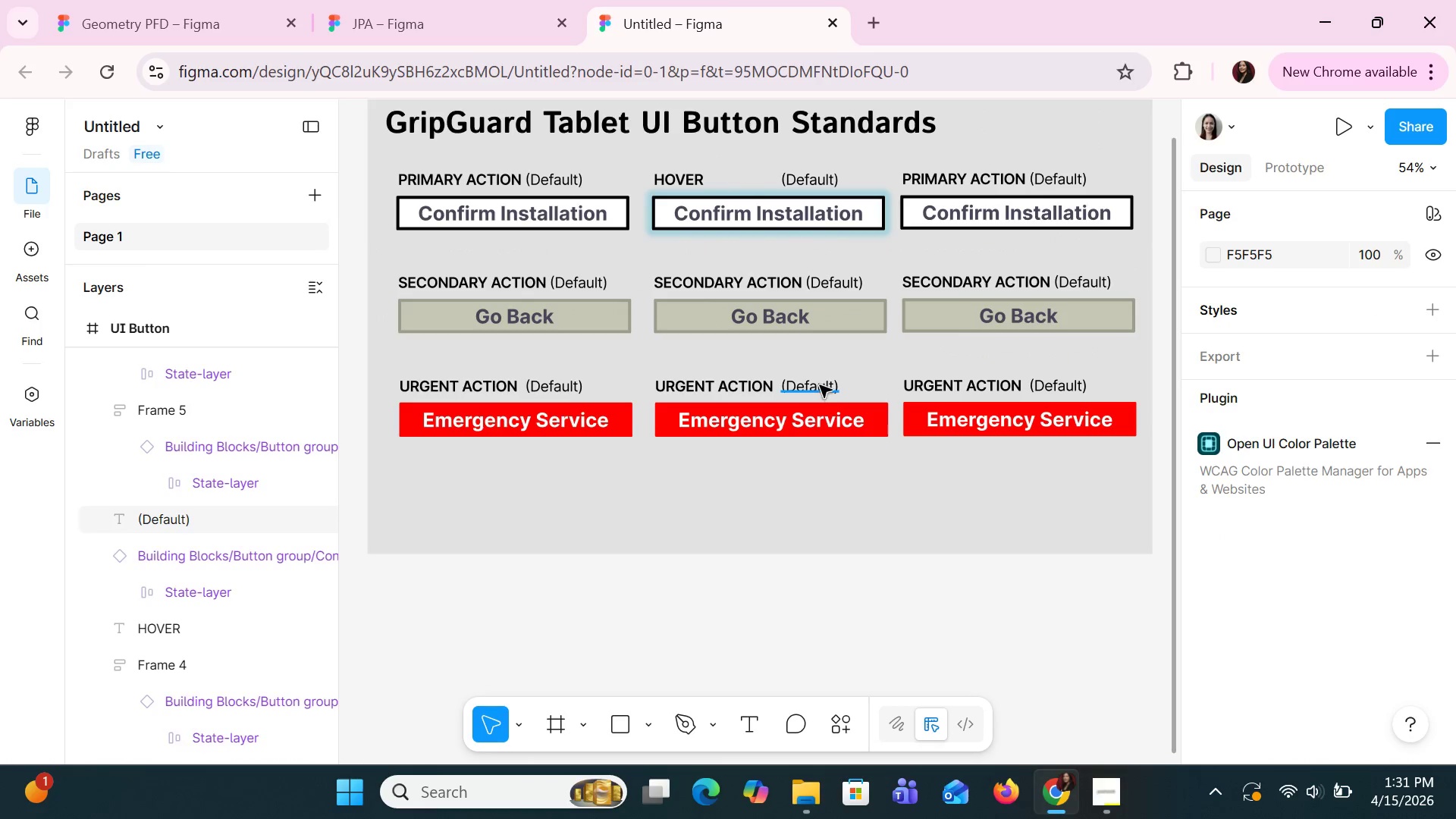 
left_click([820, 385])
 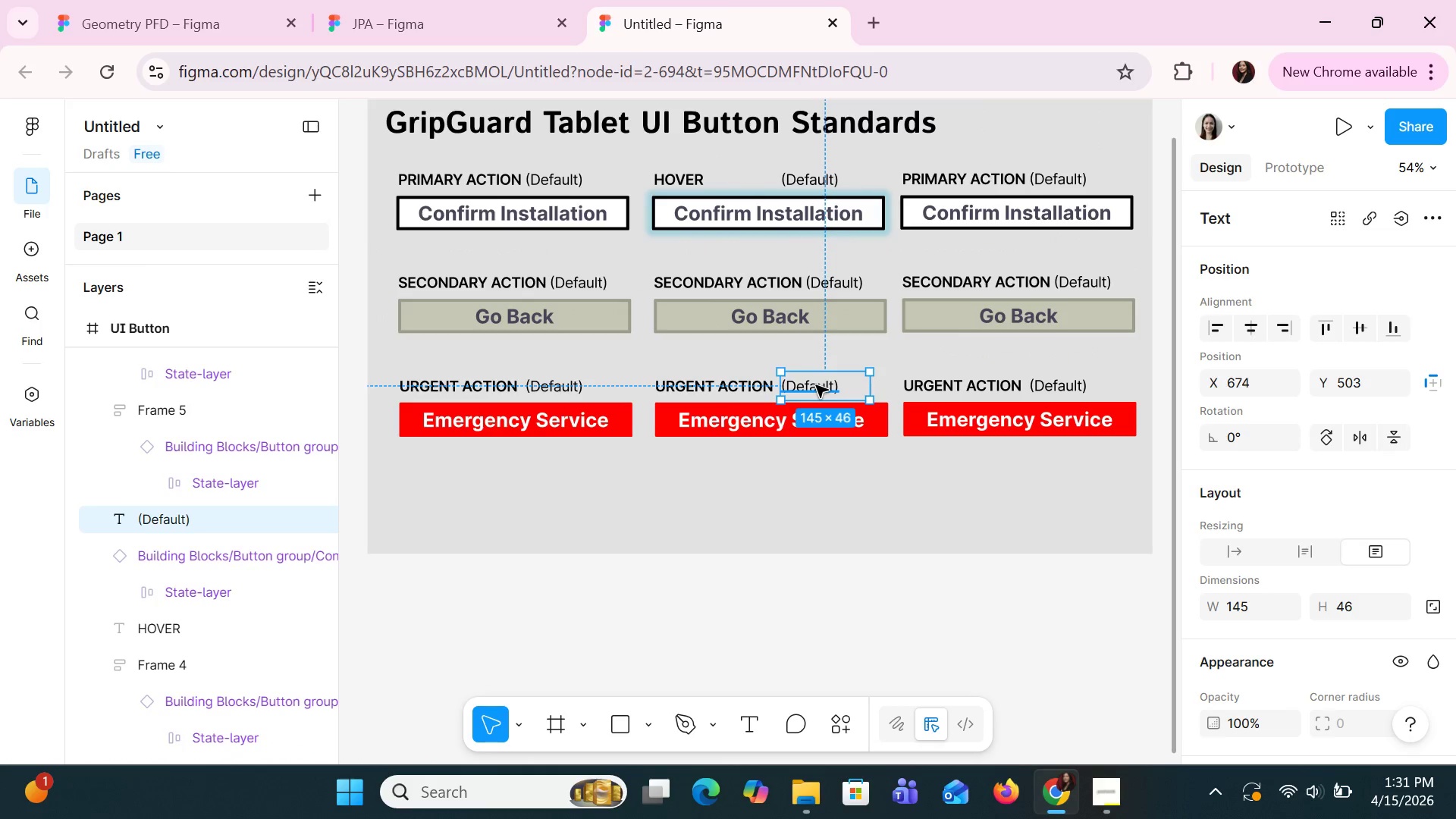 
left_click_drag(start_coordinate=[816, 385], to_coordinate=[828, 361])
 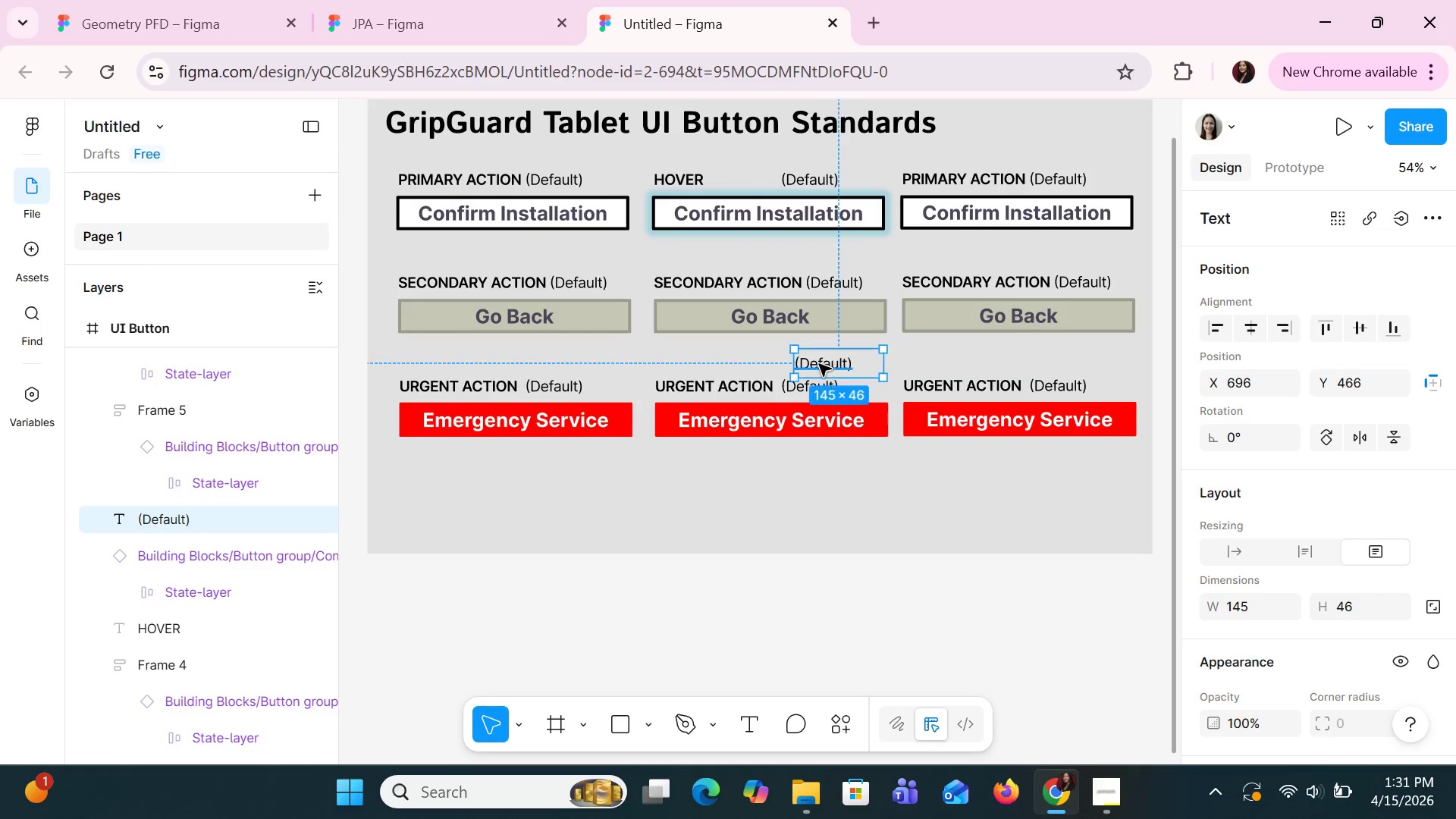 
key(Delete)
 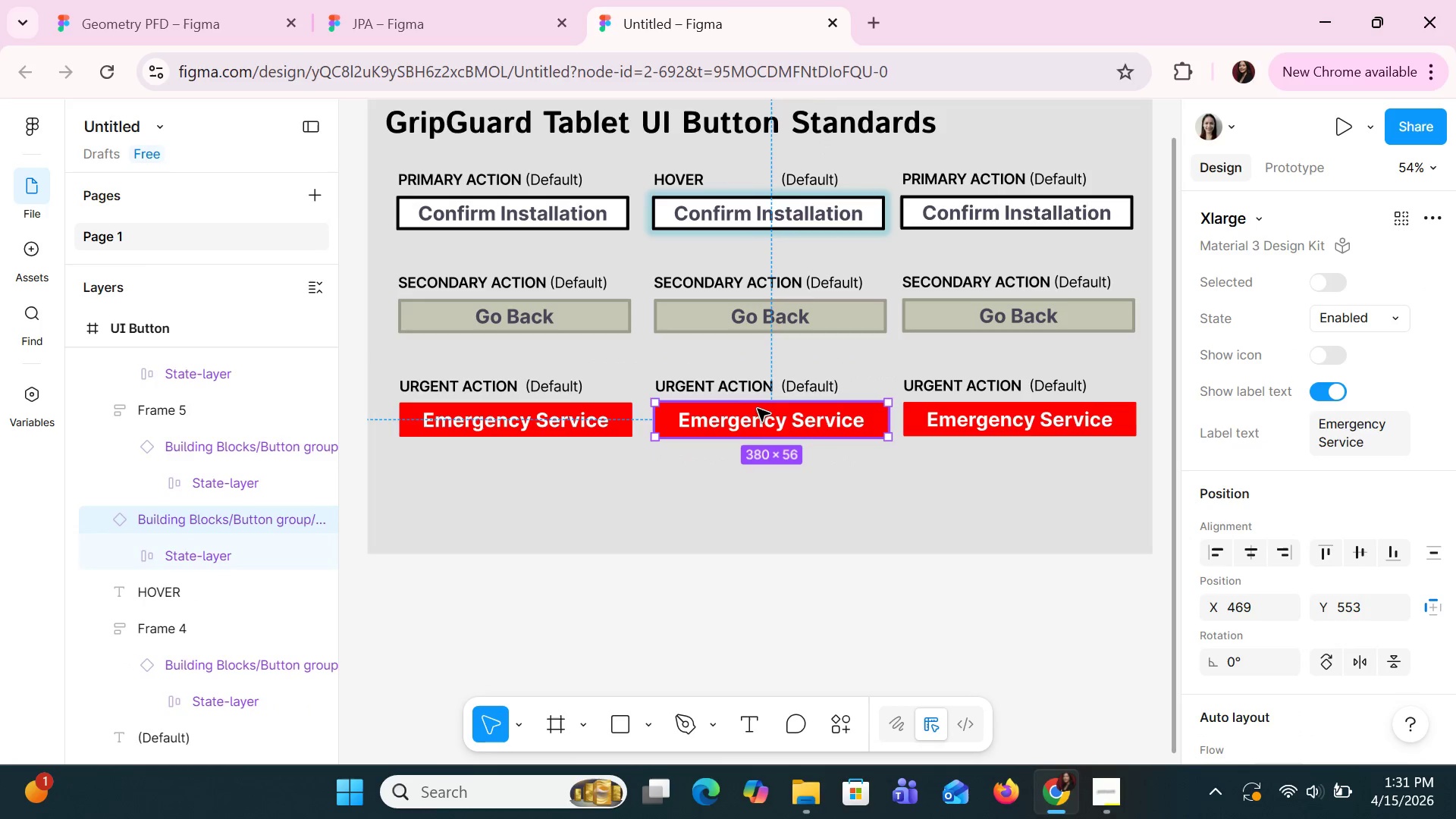 
left_click_drag(start_coordinate=[758, 408], to_coordinate=[777, 384])
 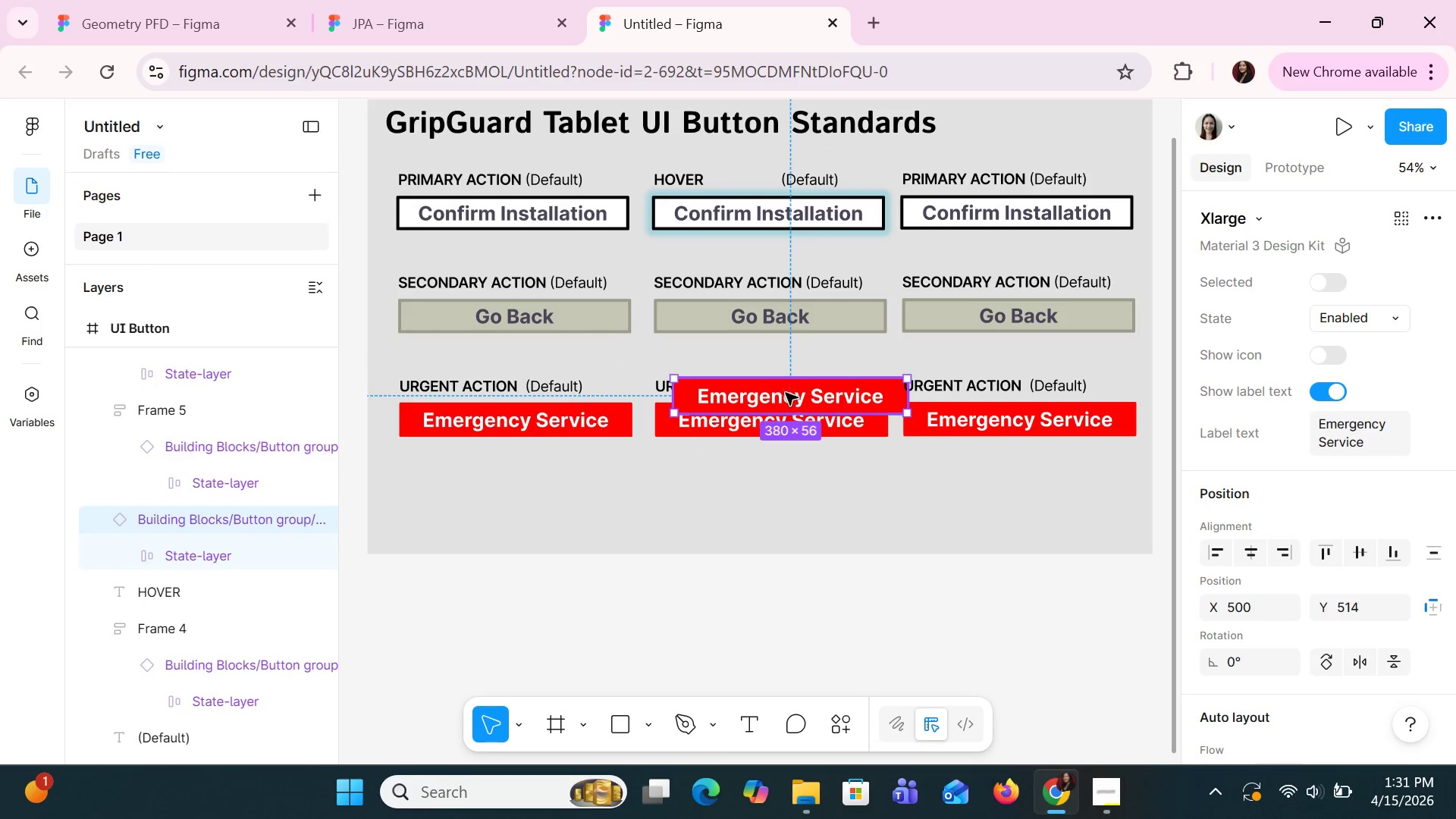 
key(Delete)
 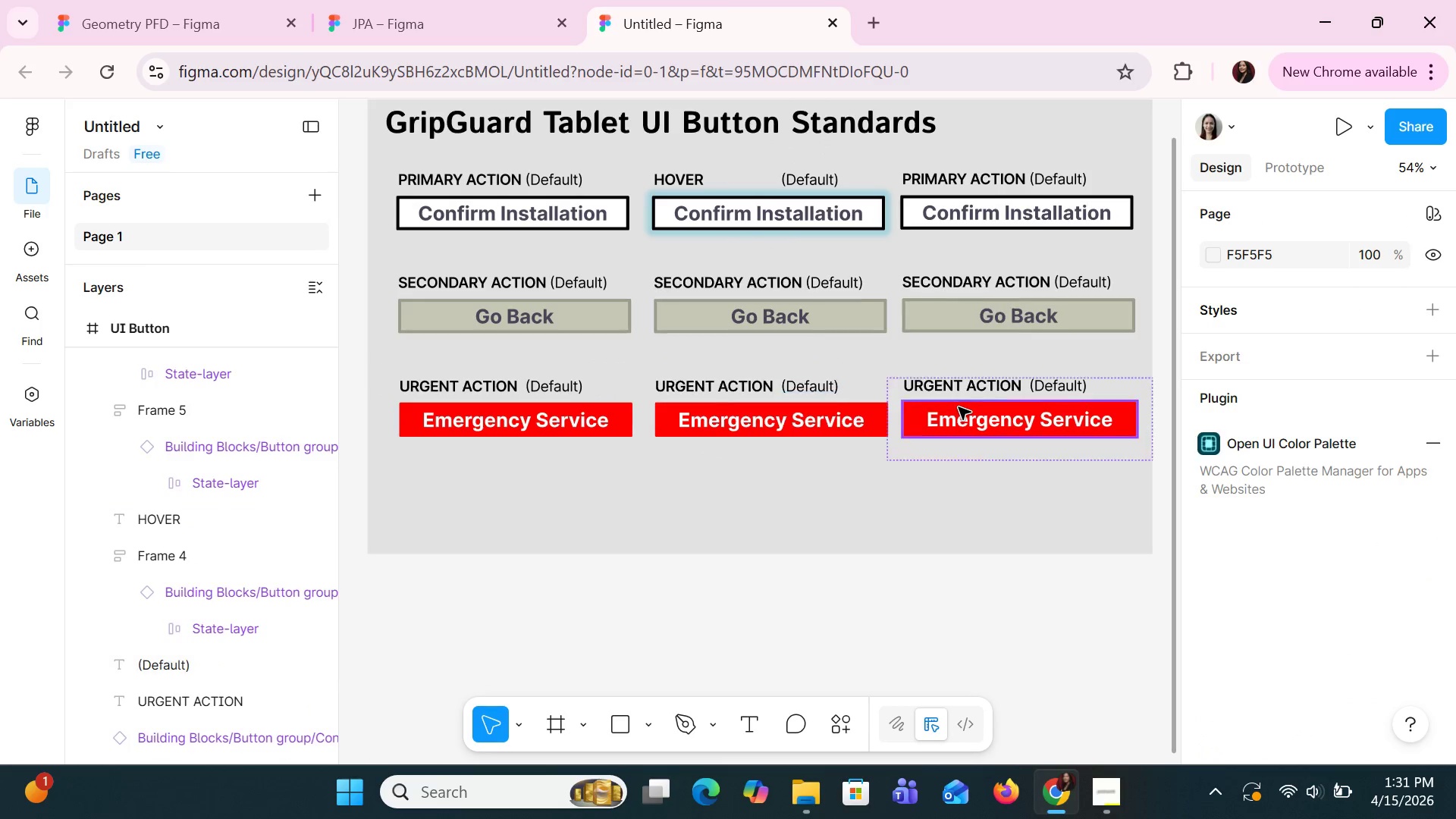 
key(Delete)
 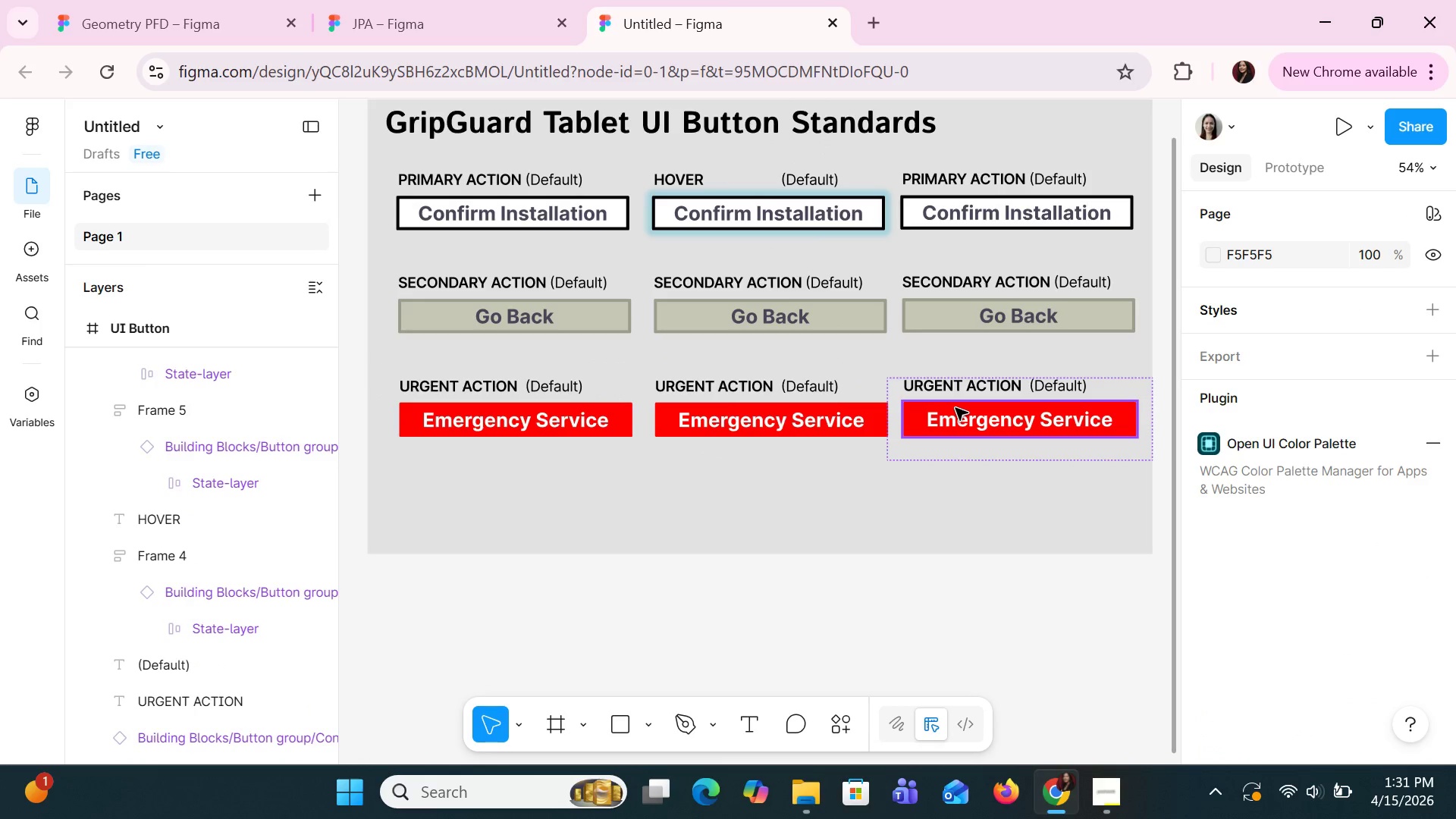 
left_click([956, 408])
 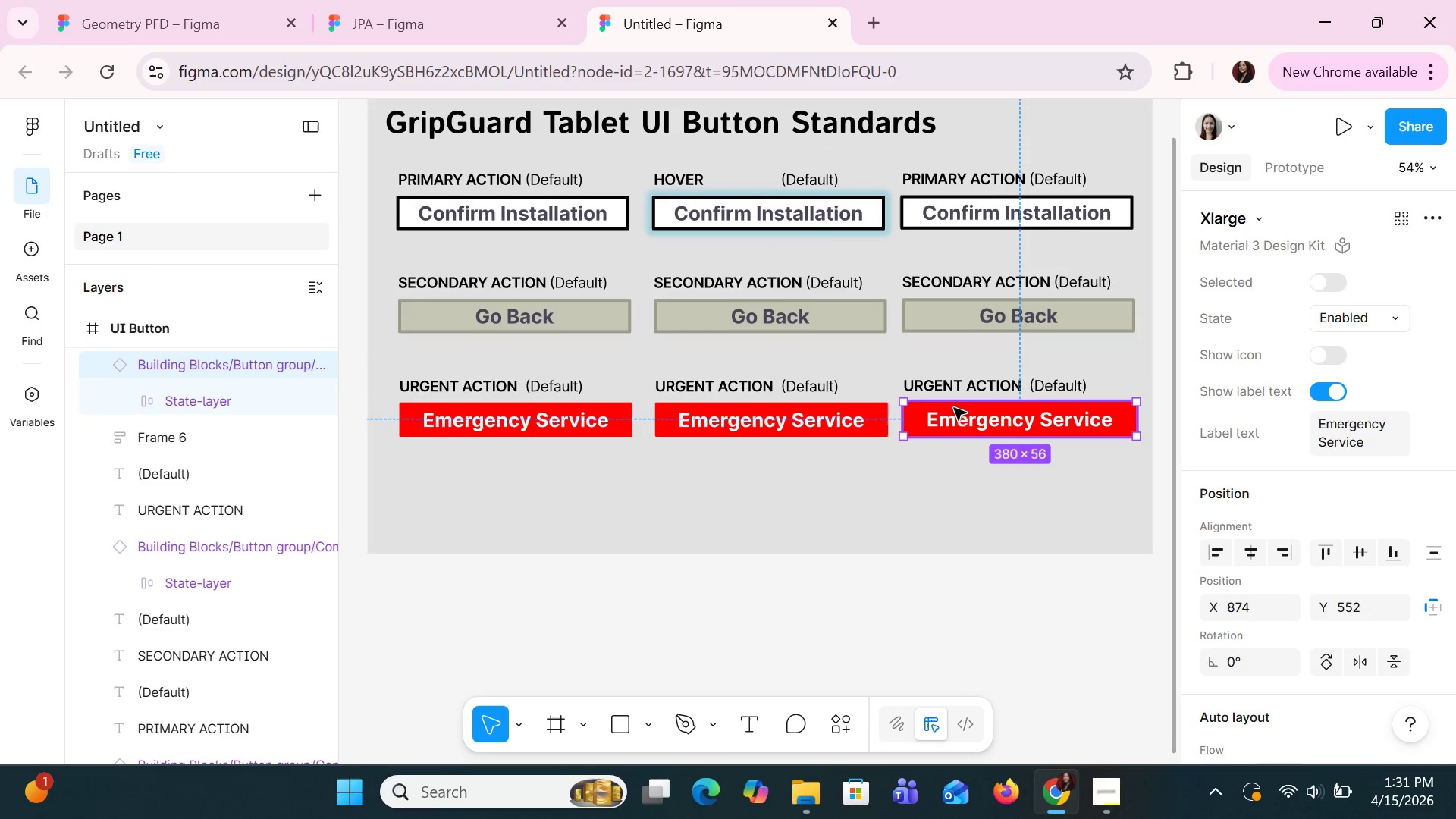 
left_click_drag(start_coordinate=[954, 408], to_coordinate=[955, 369])
 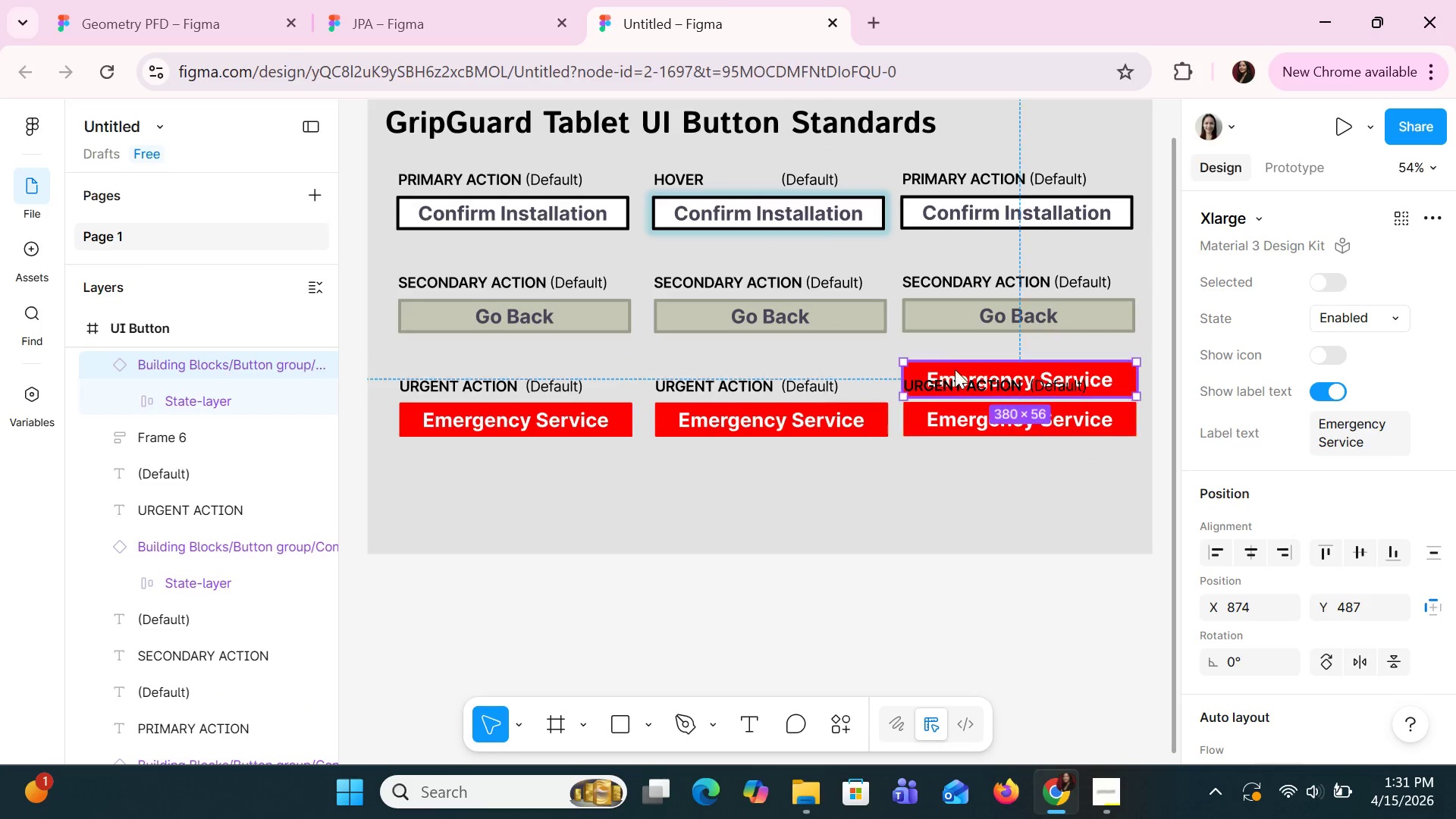 
key(Delete)
 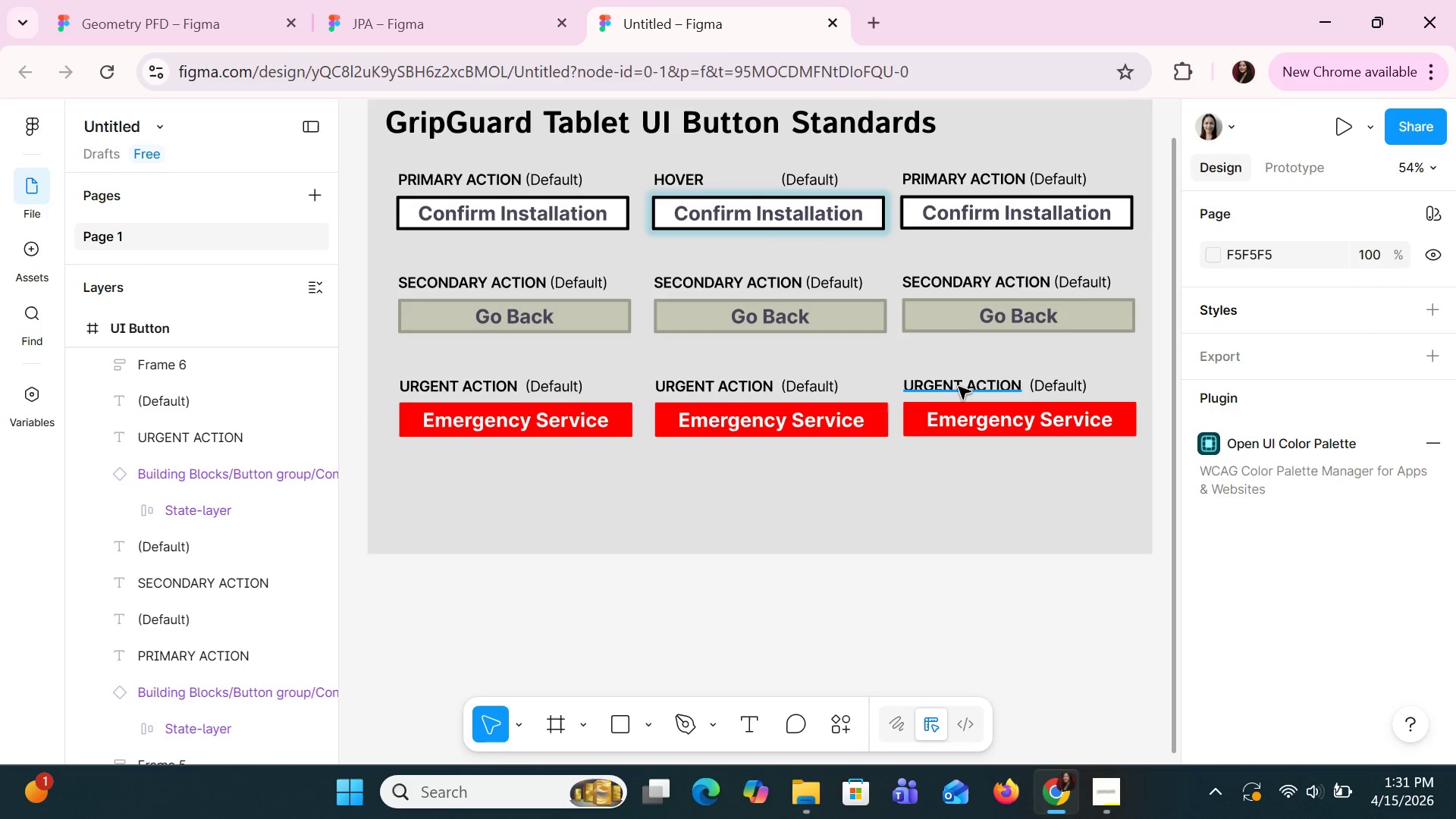 
left_click([959, 387])
 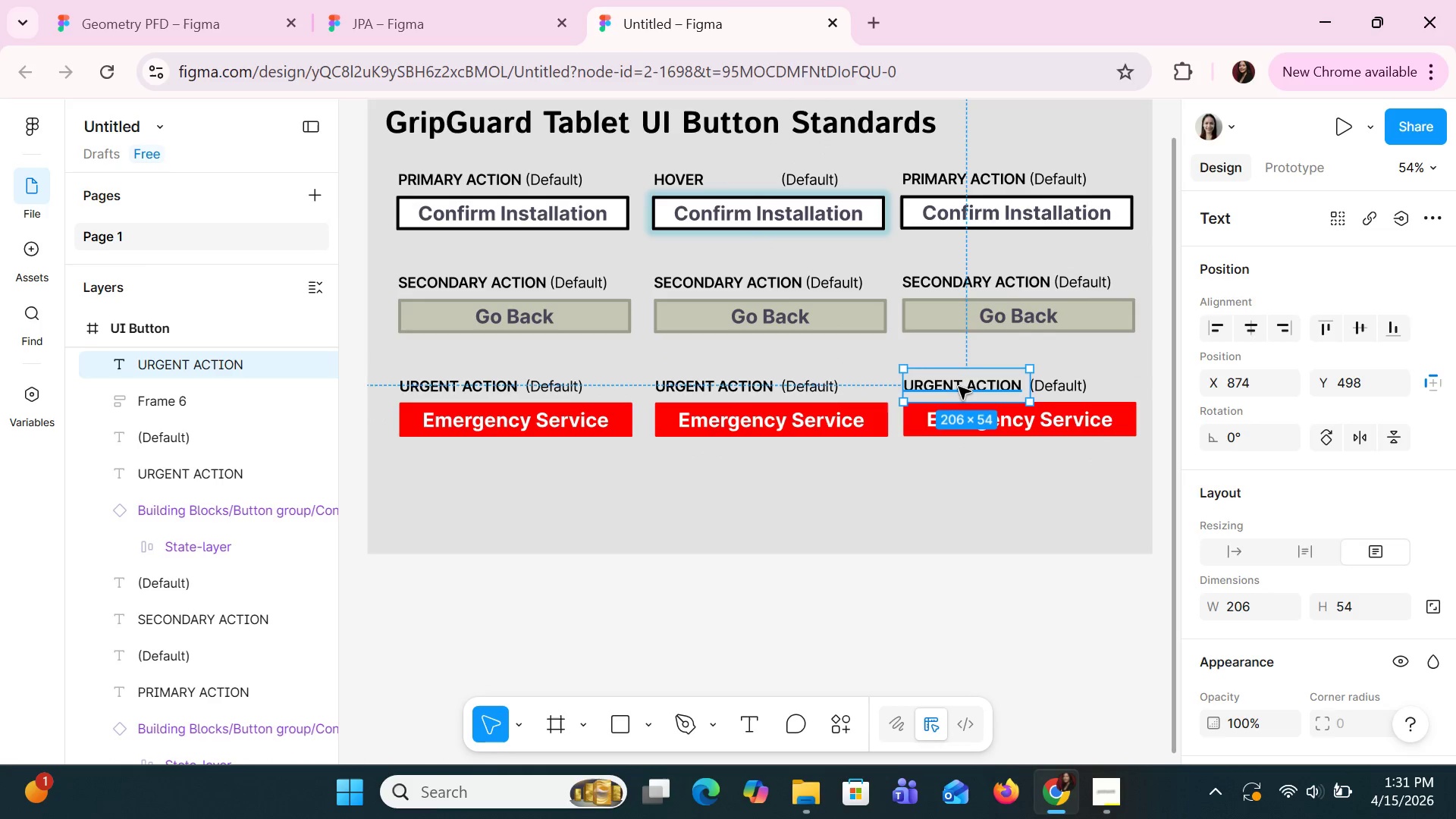 
left_click_drag(start_coordinate=[959, 387], to_coordinate=[967, 366])
 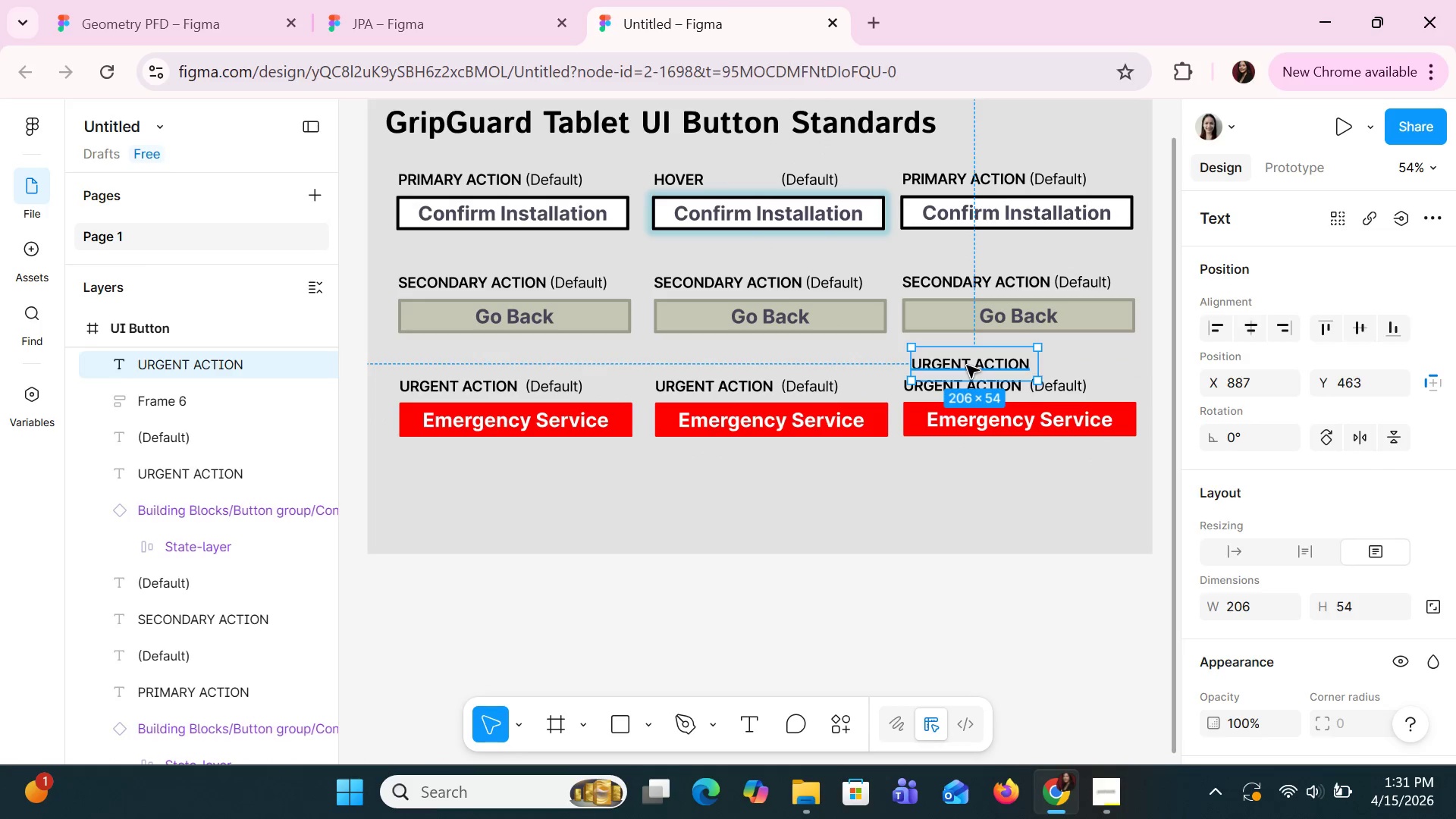 
key(Delete)
 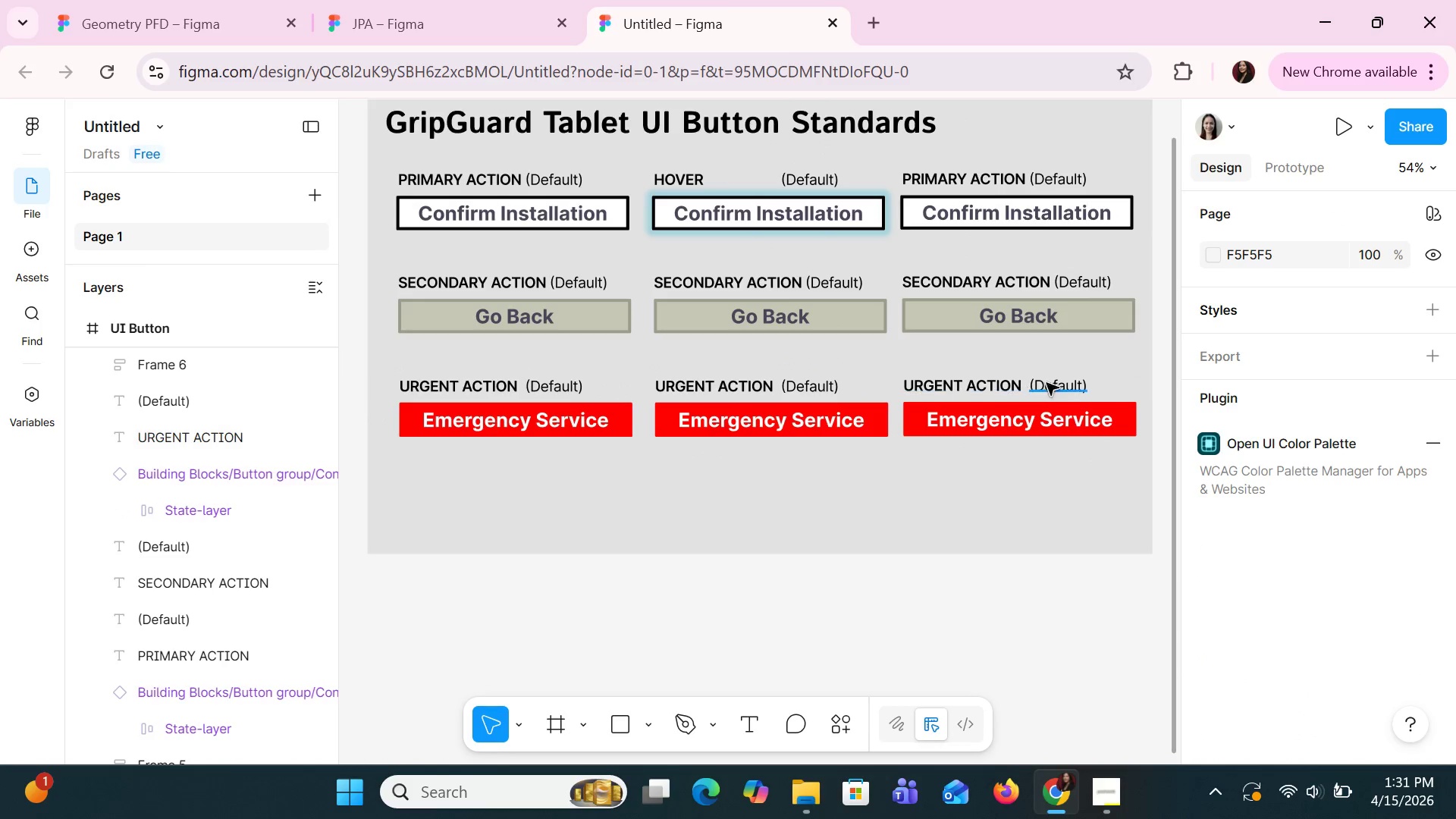 
left_click([1046, 383])
 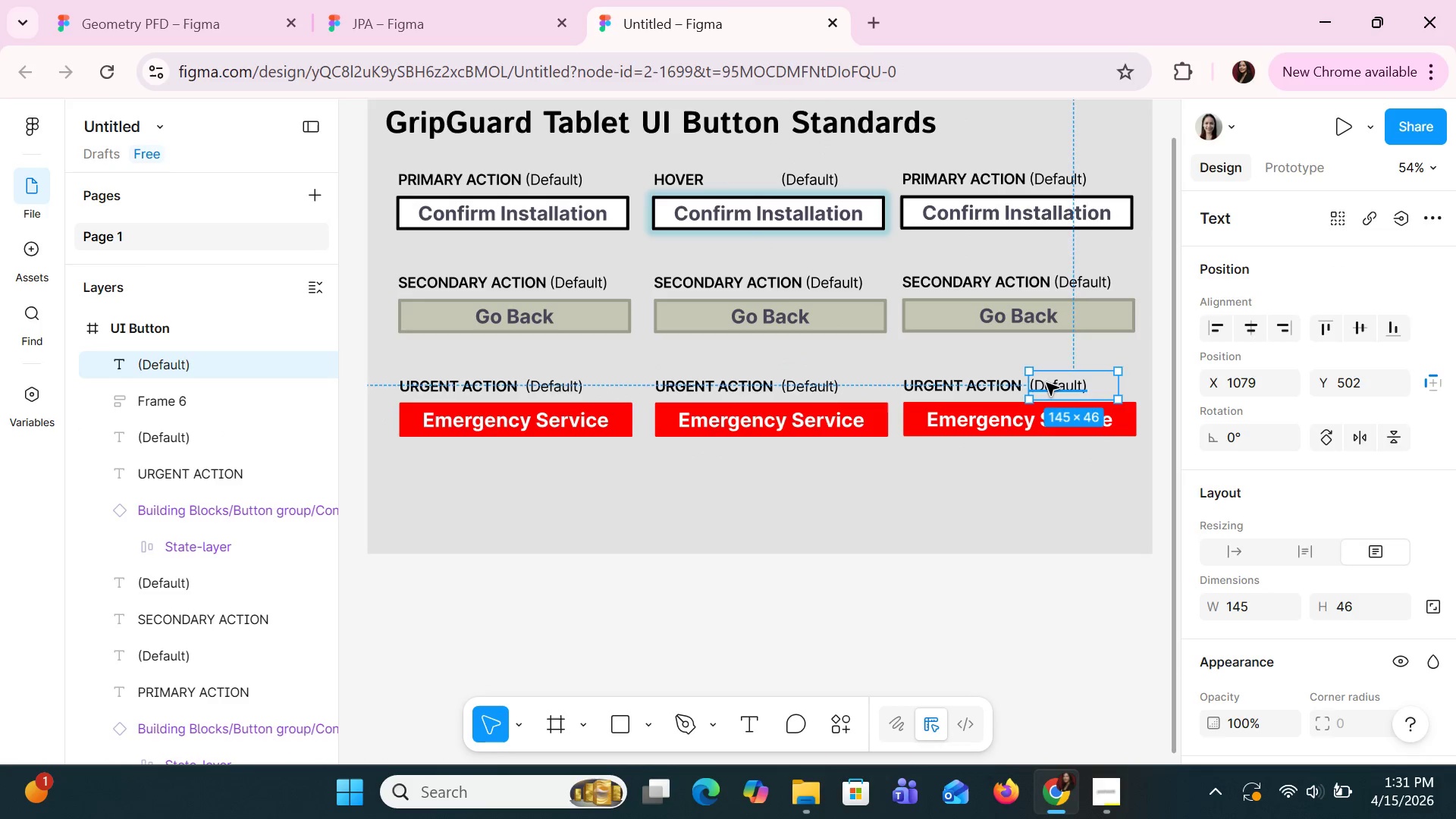 
left_click_drag(start_coordinate=[1046, 383], to_coordinate=[1046, 368])
 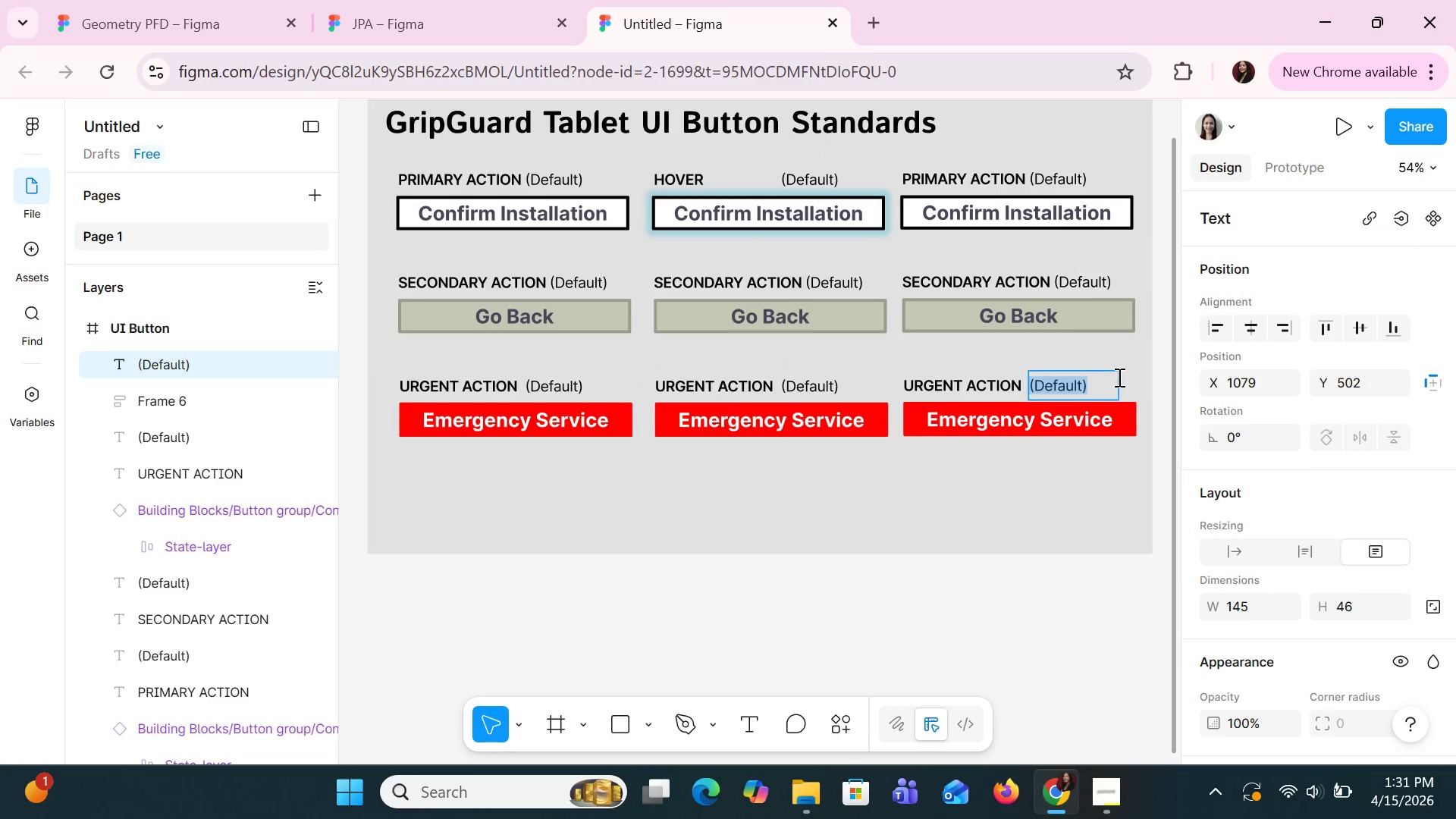 
left_click([1118, 378])
 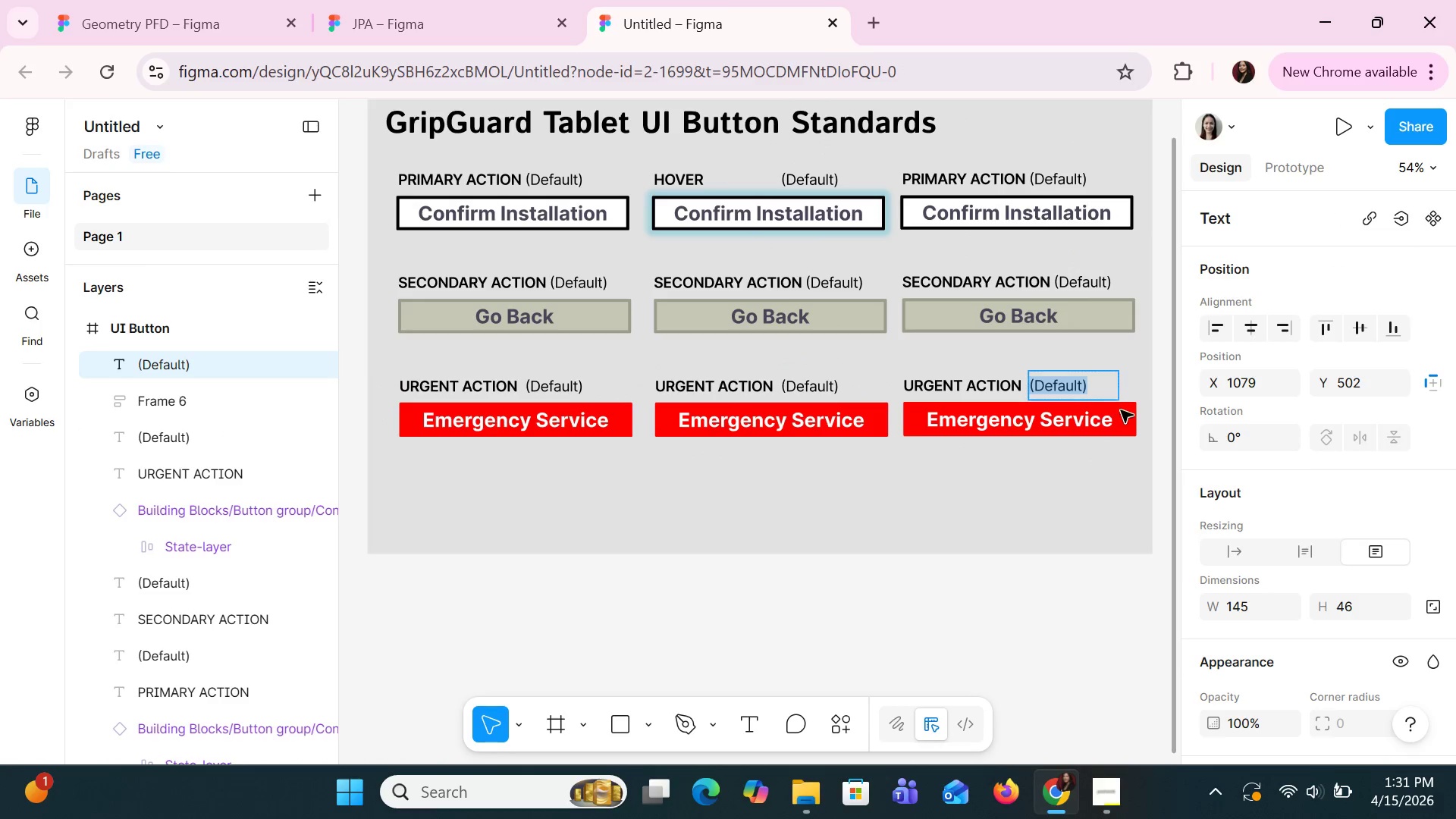 
left_click([1122, 420])
 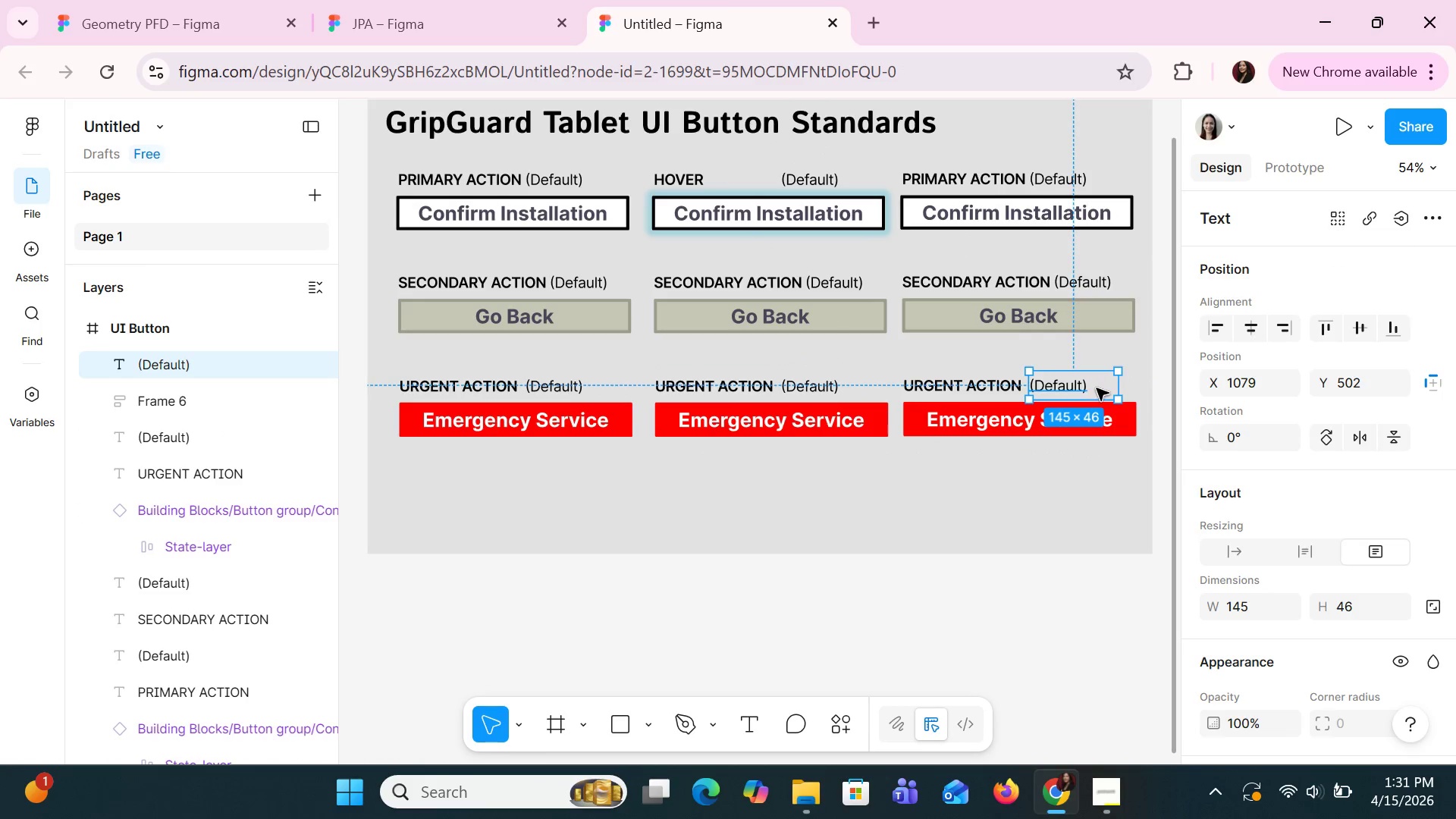 
left_click_drag(start_coordinate=[1099, 388], to_coordinate=[1102, 362])
 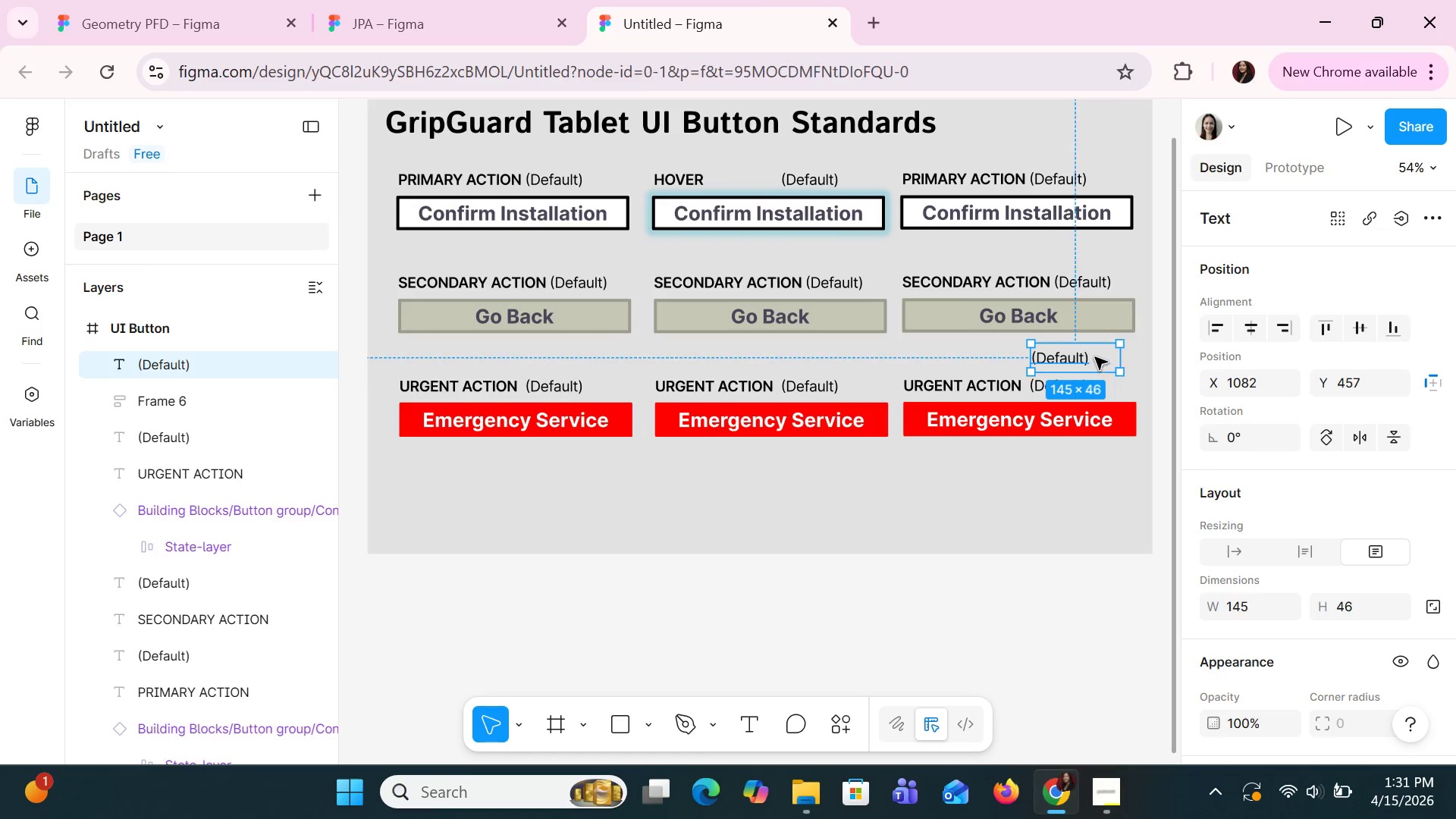 
key(Delete)
 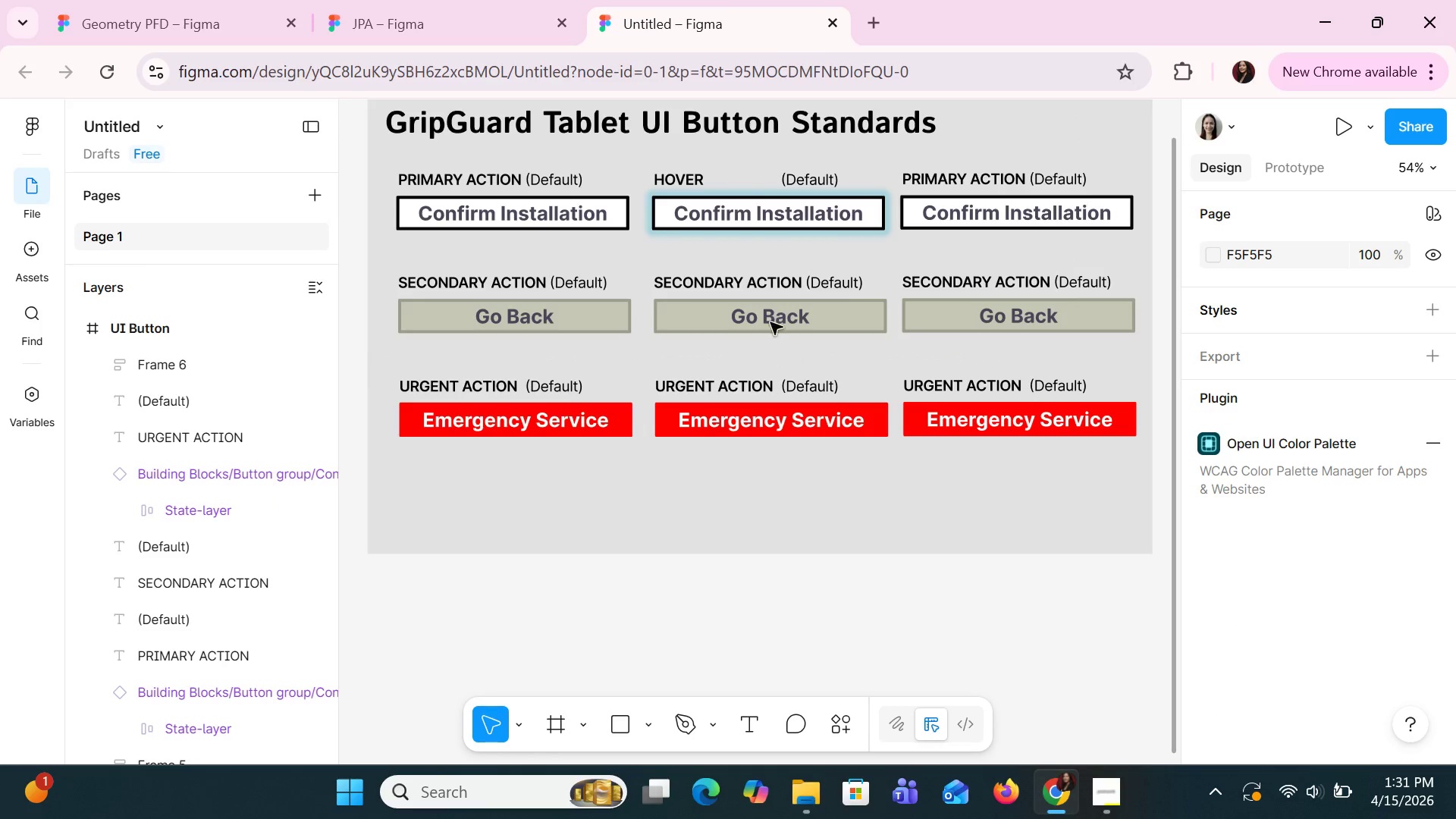 
left_click([773, 314])
 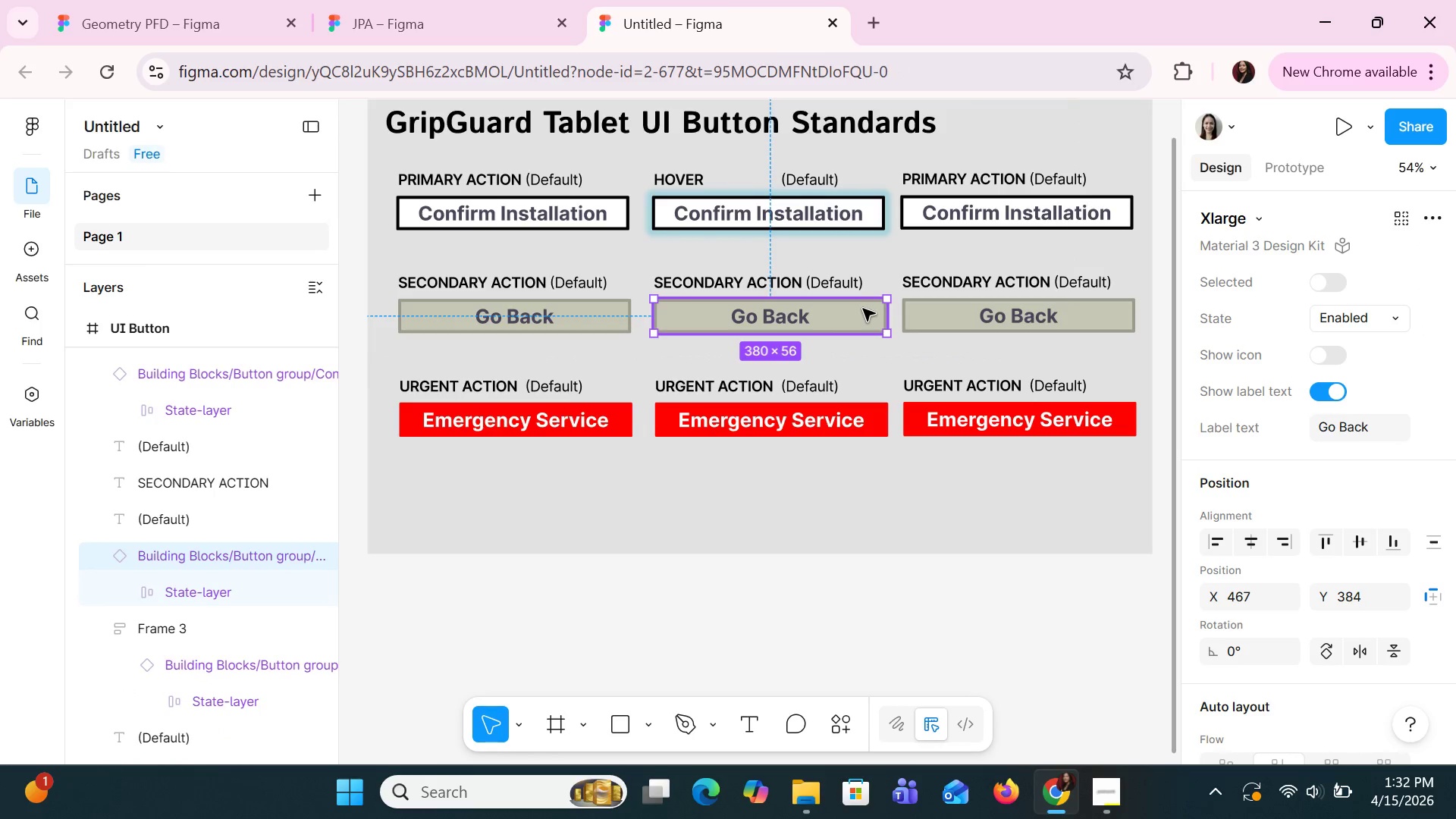 
left_click_drag(start_coordinate=[863, 309], to_coordinate=[864, 333])
 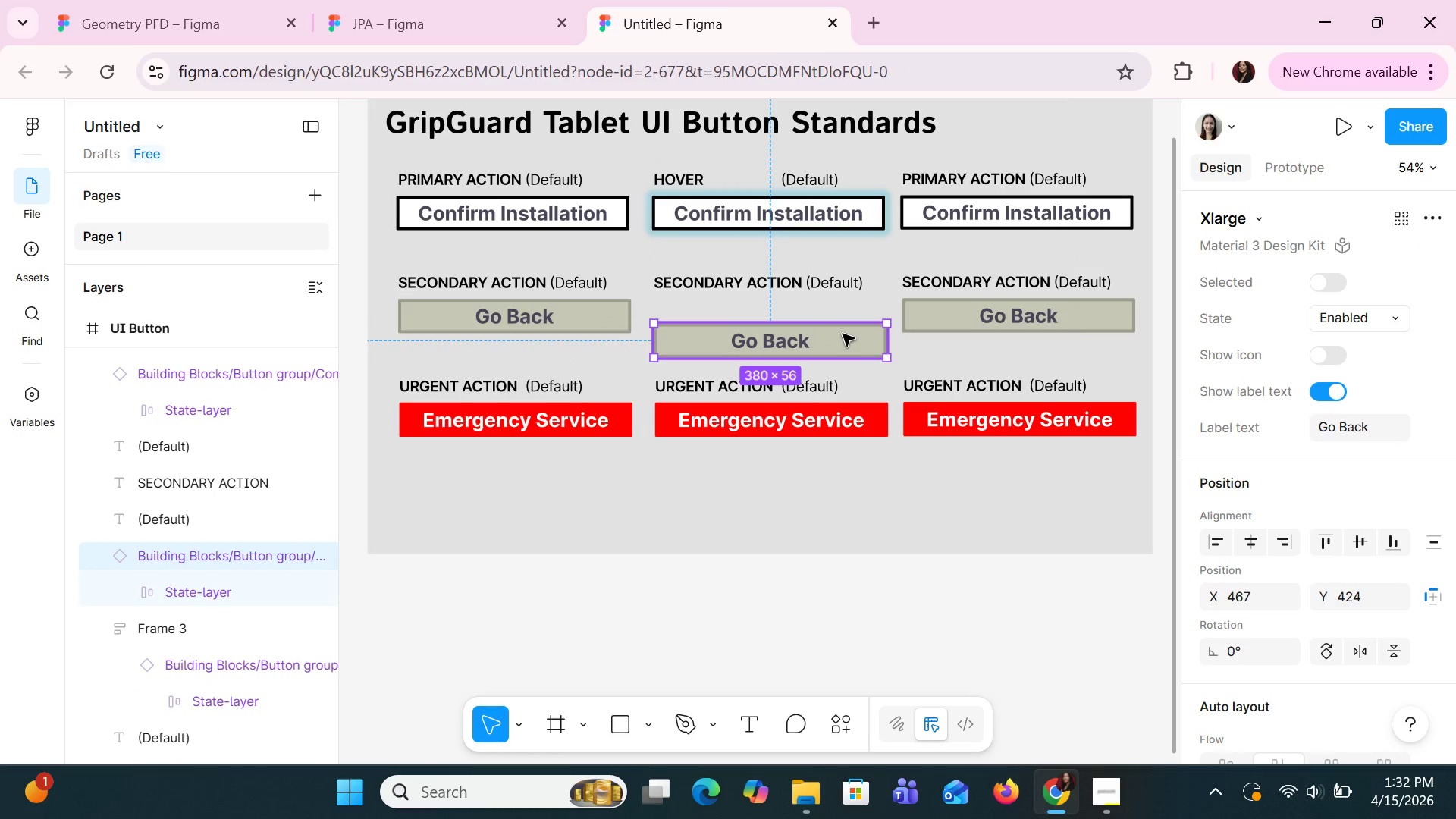 
key(Control+Z)
 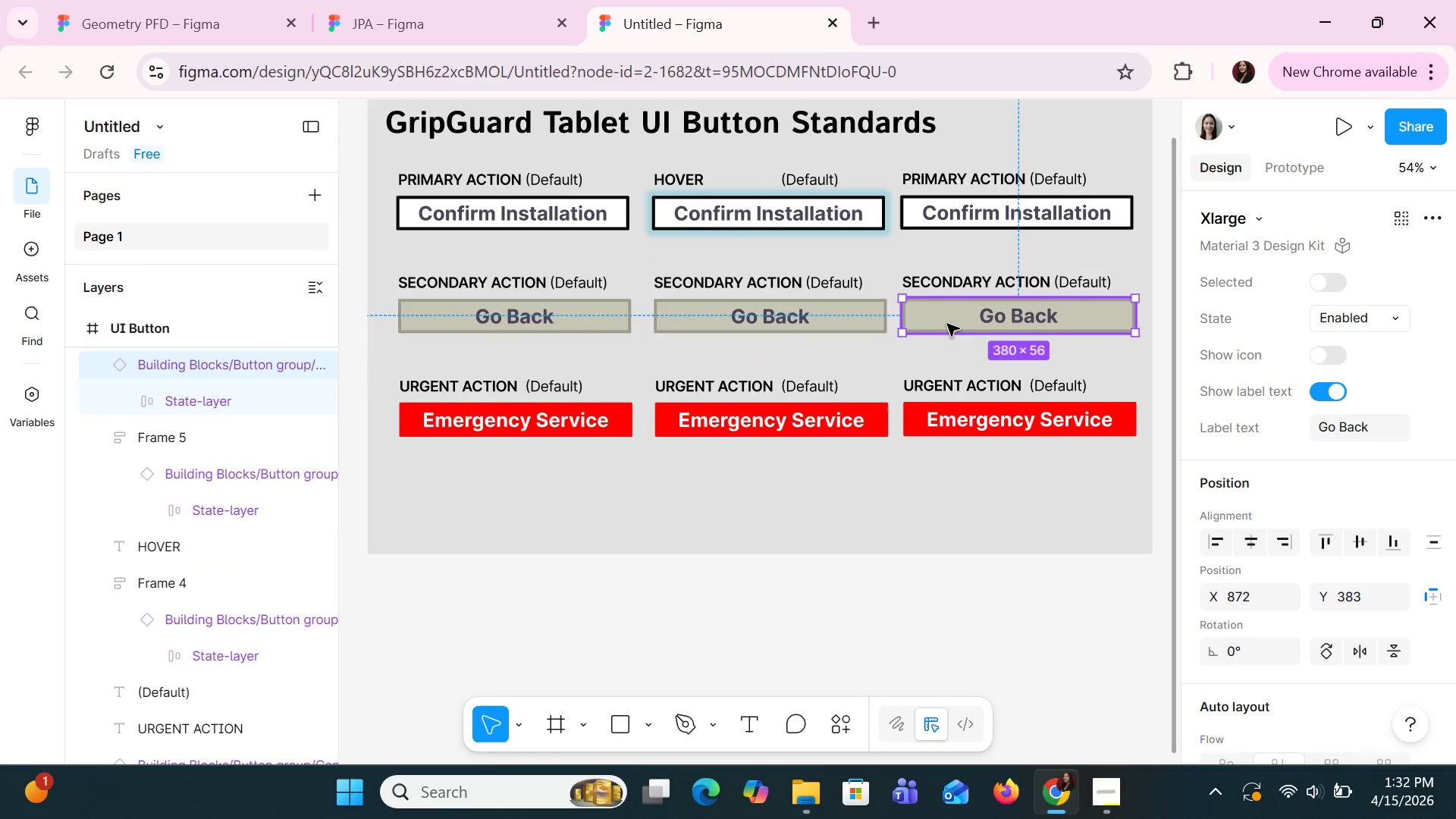 
left_click_drag(start_coordinate=[935, 326], to_coordinate=[946, 347])
 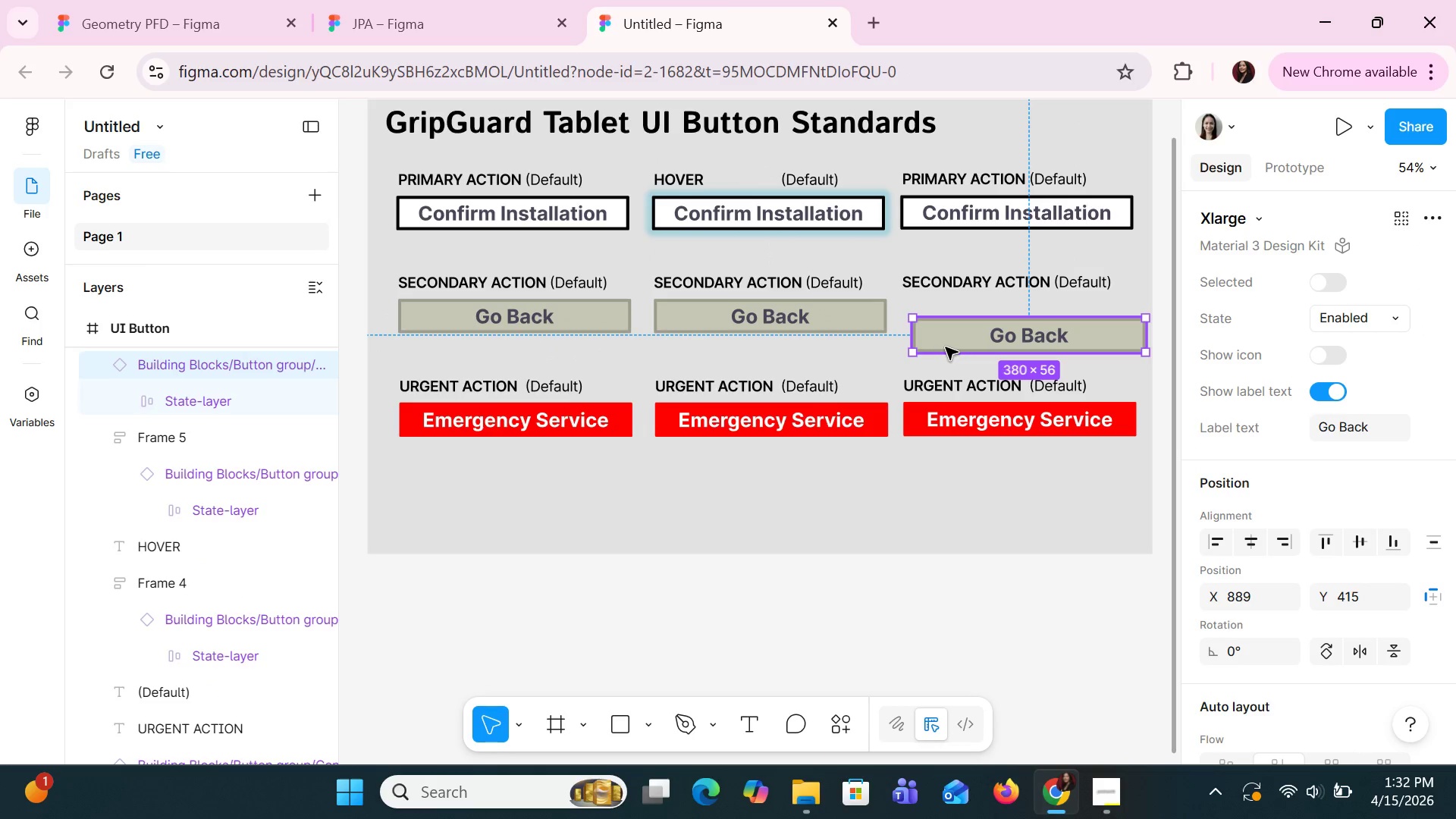 
key(Control+Z)
 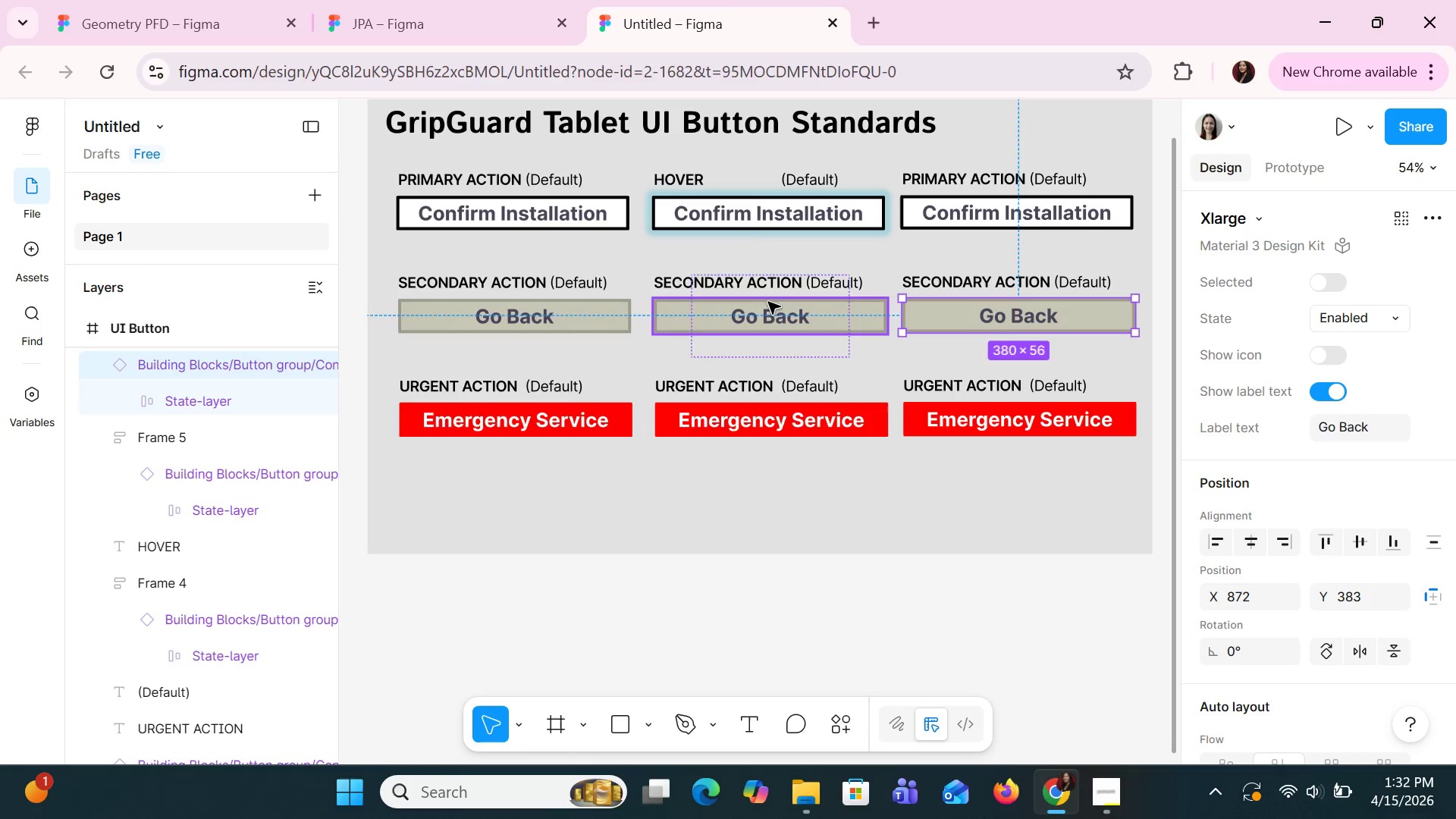 
wait(8.7)
 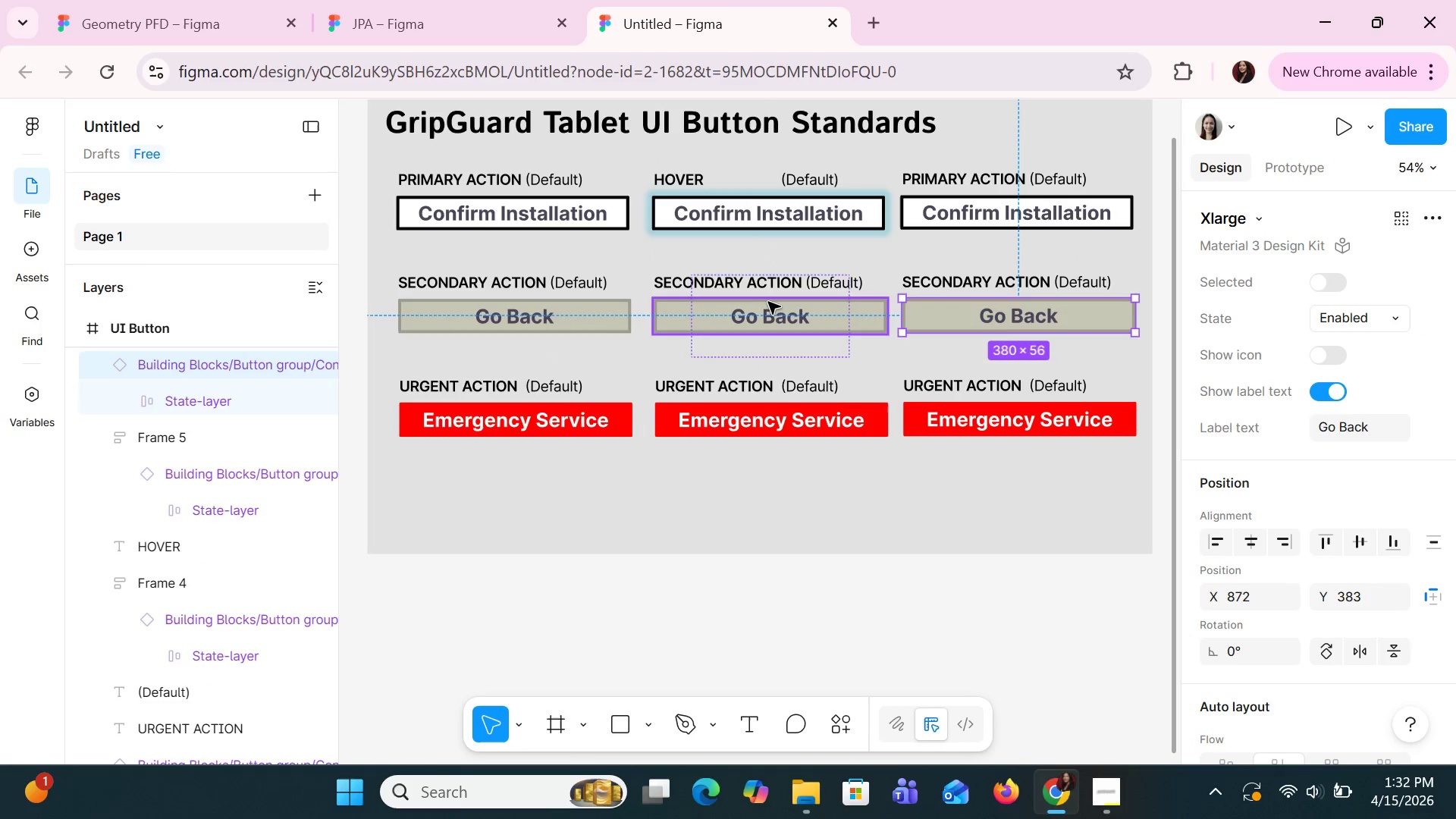 
double_click([817, 174])
 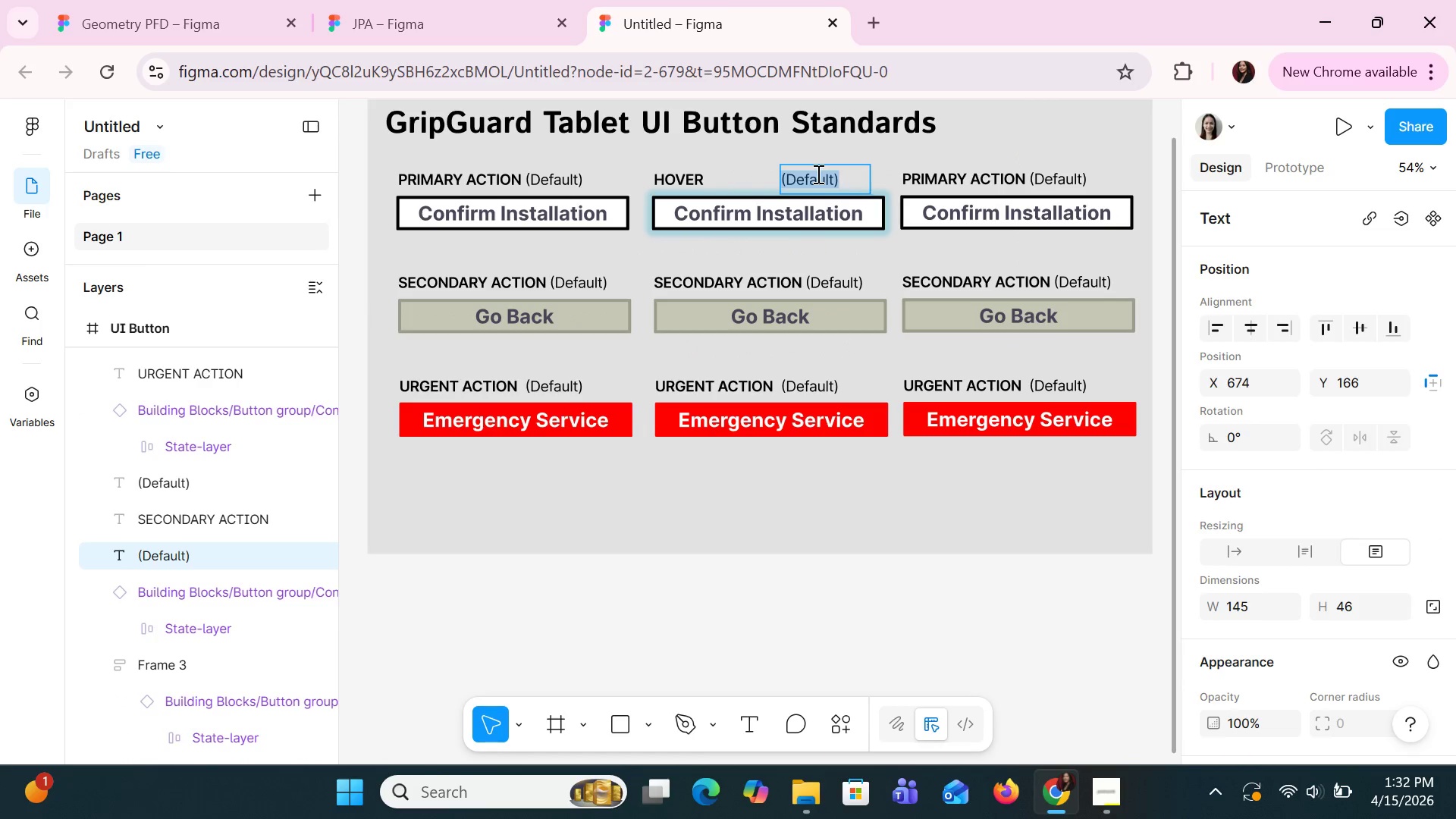 
double_click([817, 174])
 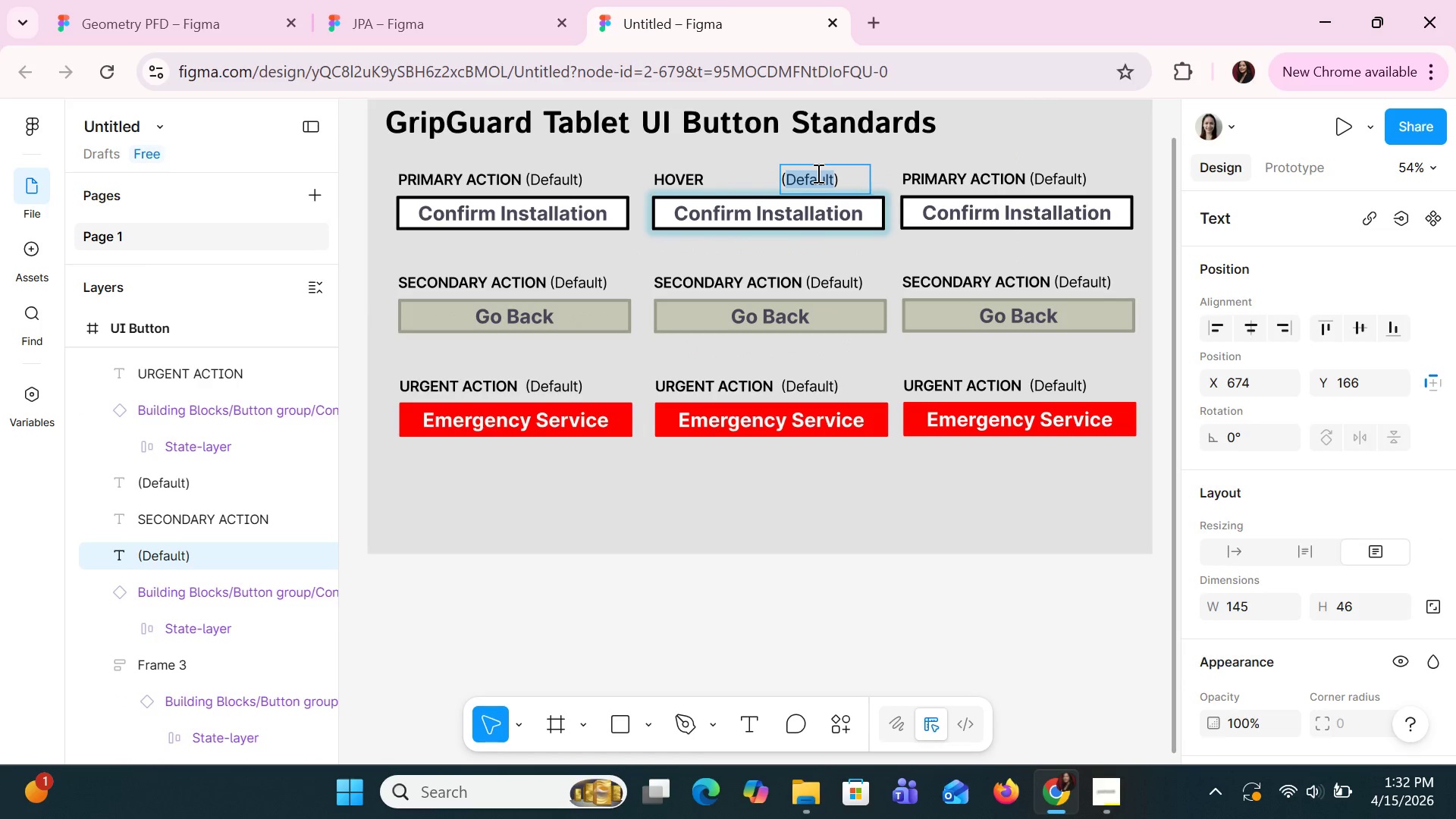 
type(Cus)
key(Backspace)
type(rsor/Sy)
key(Backspace)
type(tylus)
 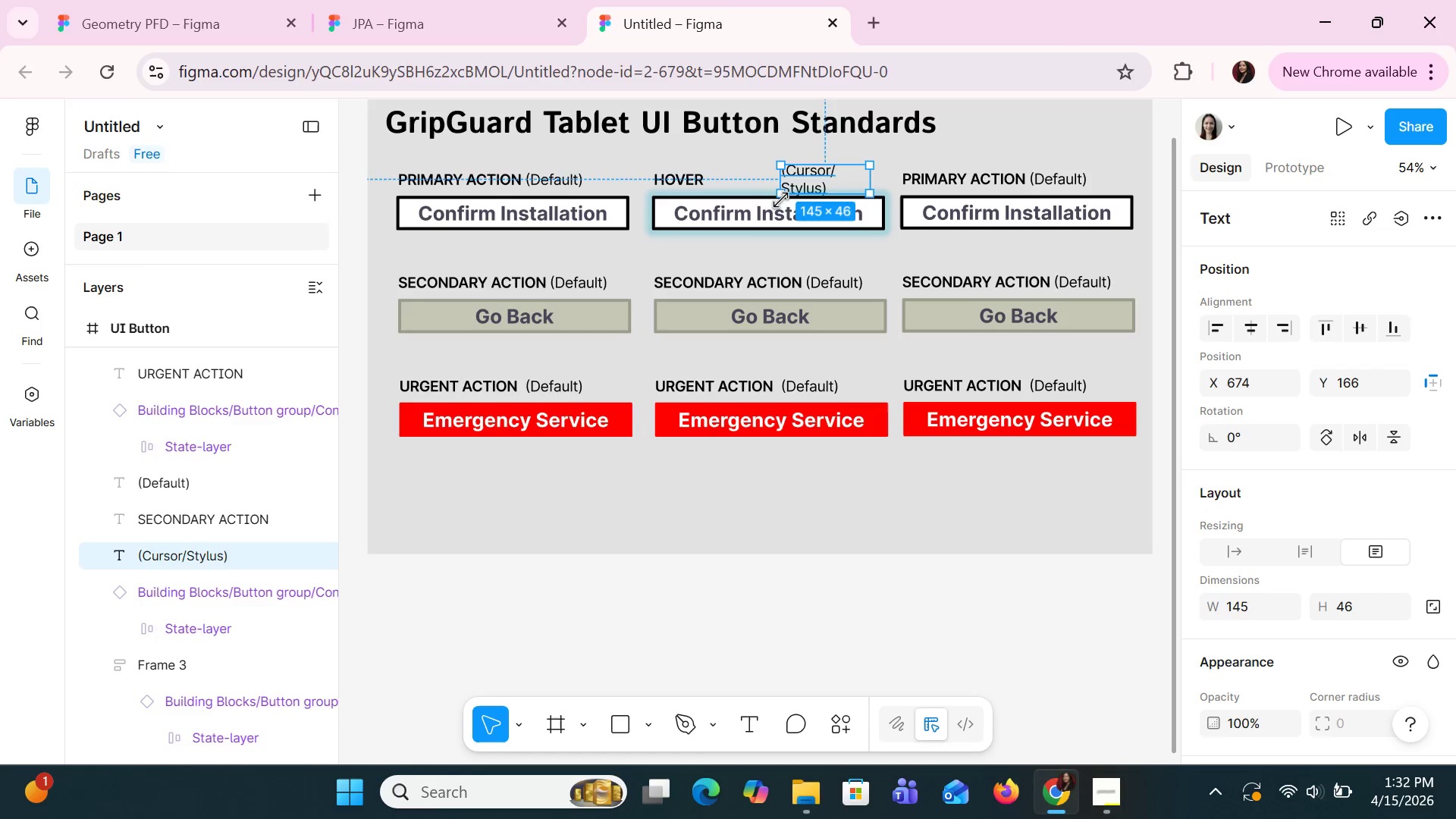 
left_click_drag(start_coordinate=[781, 179], to_coordinate=[750, 183])
 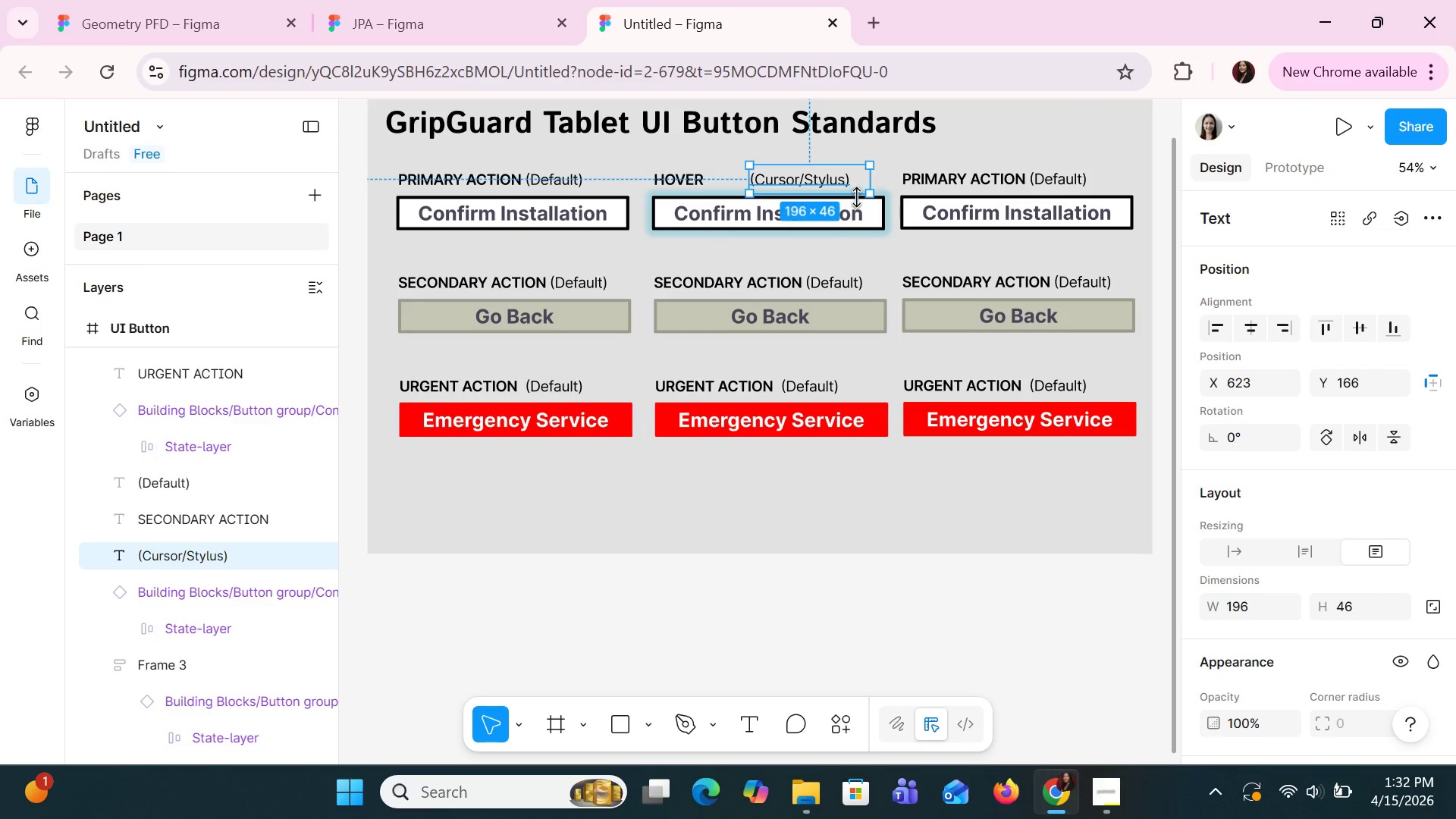 
left_click_drag(start_coordinate=[858, 178], to_coordinate=[822, 176])
 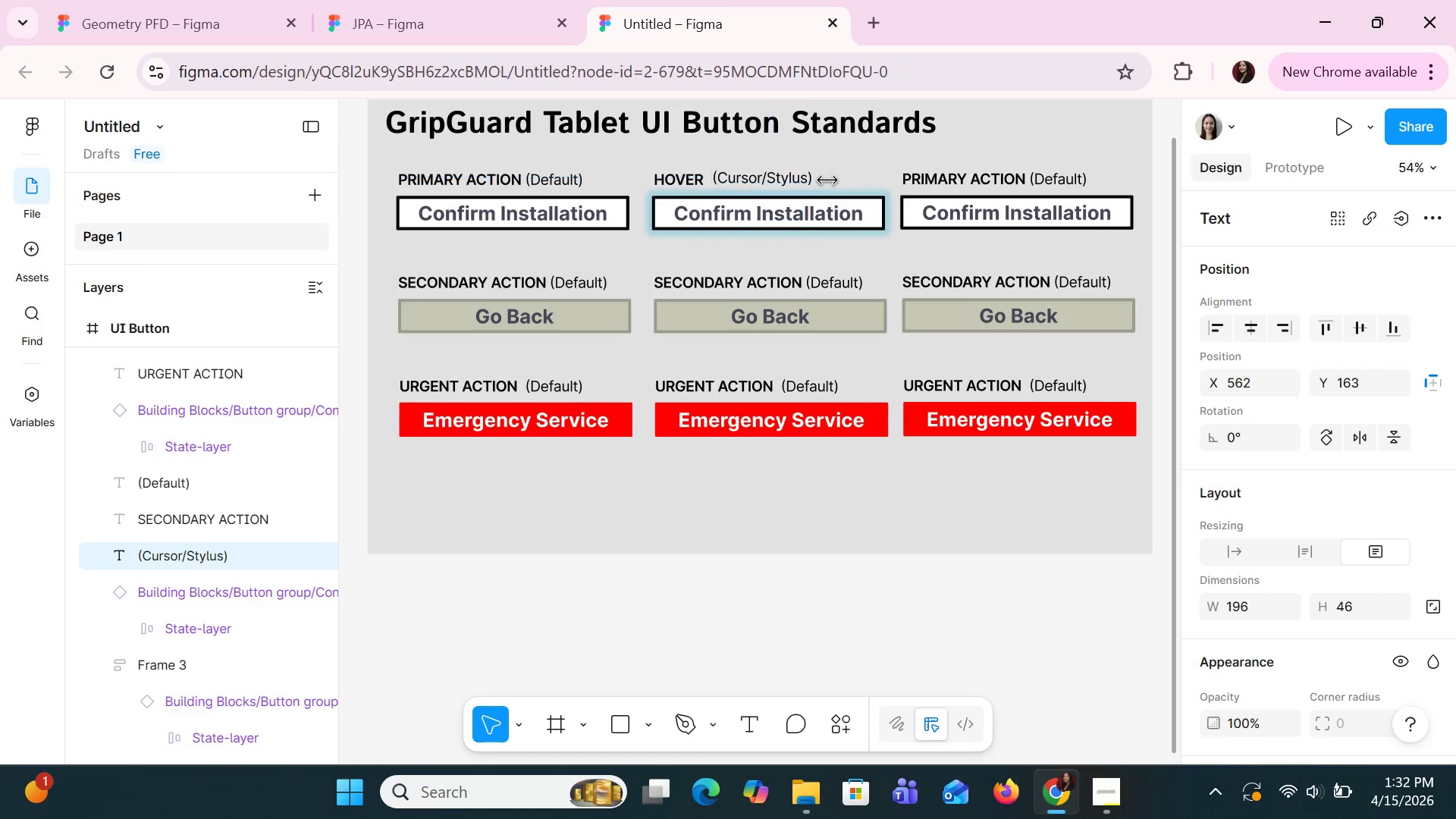 
key(ArrowDown)
 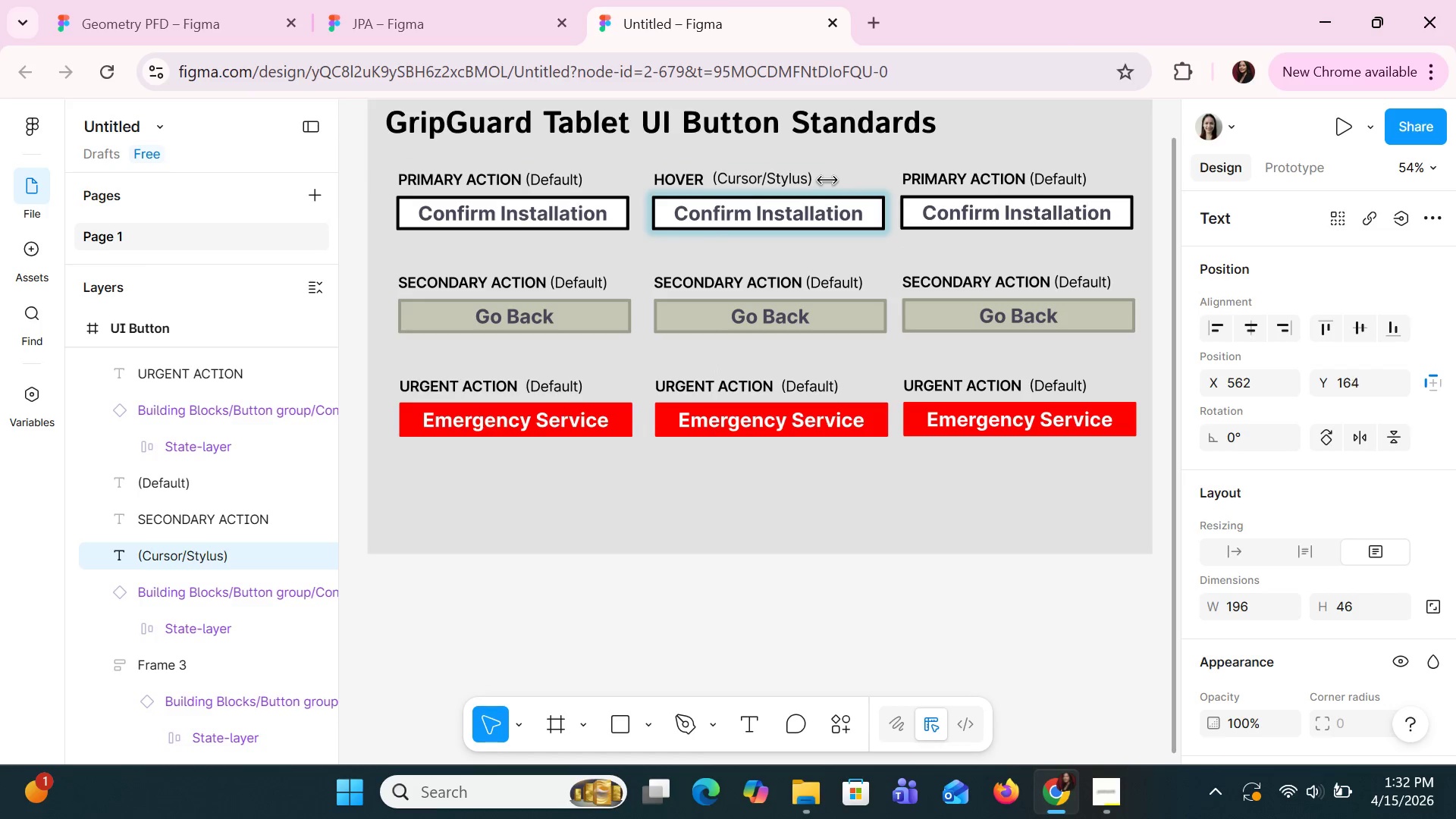 
key(ArrowDown)
 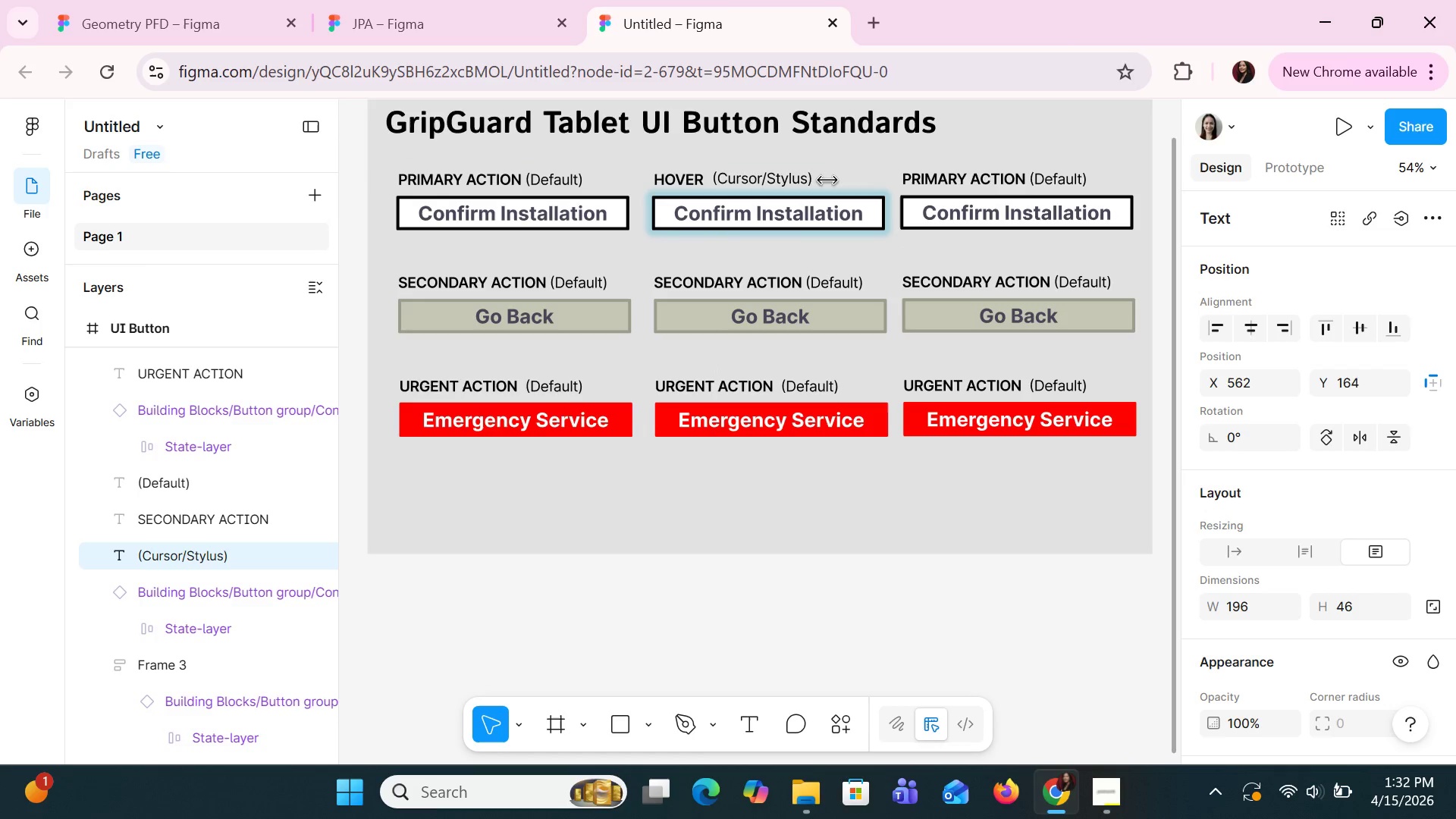 
key(ArrowDown)
 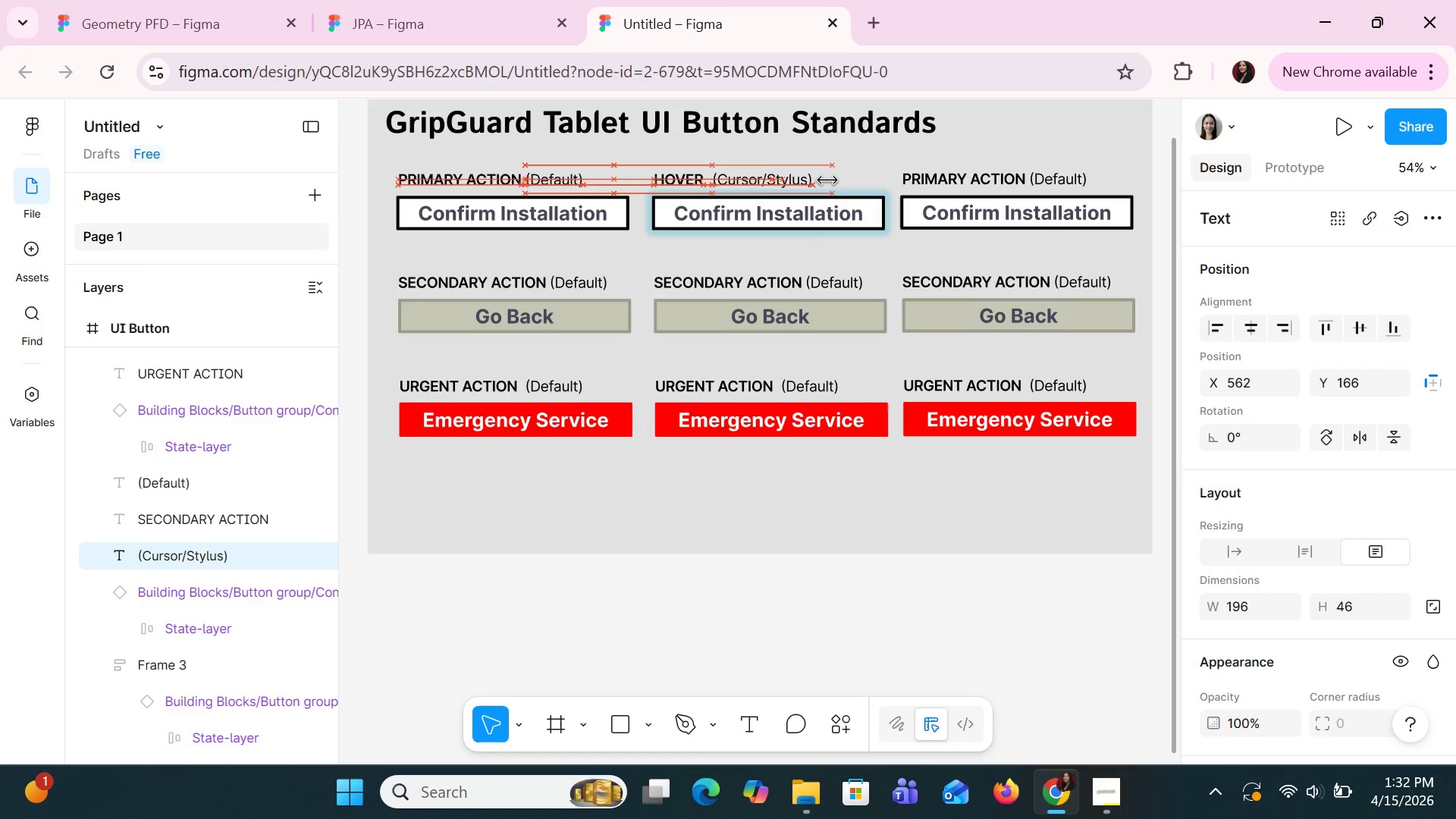 
key(ArrowDown)
 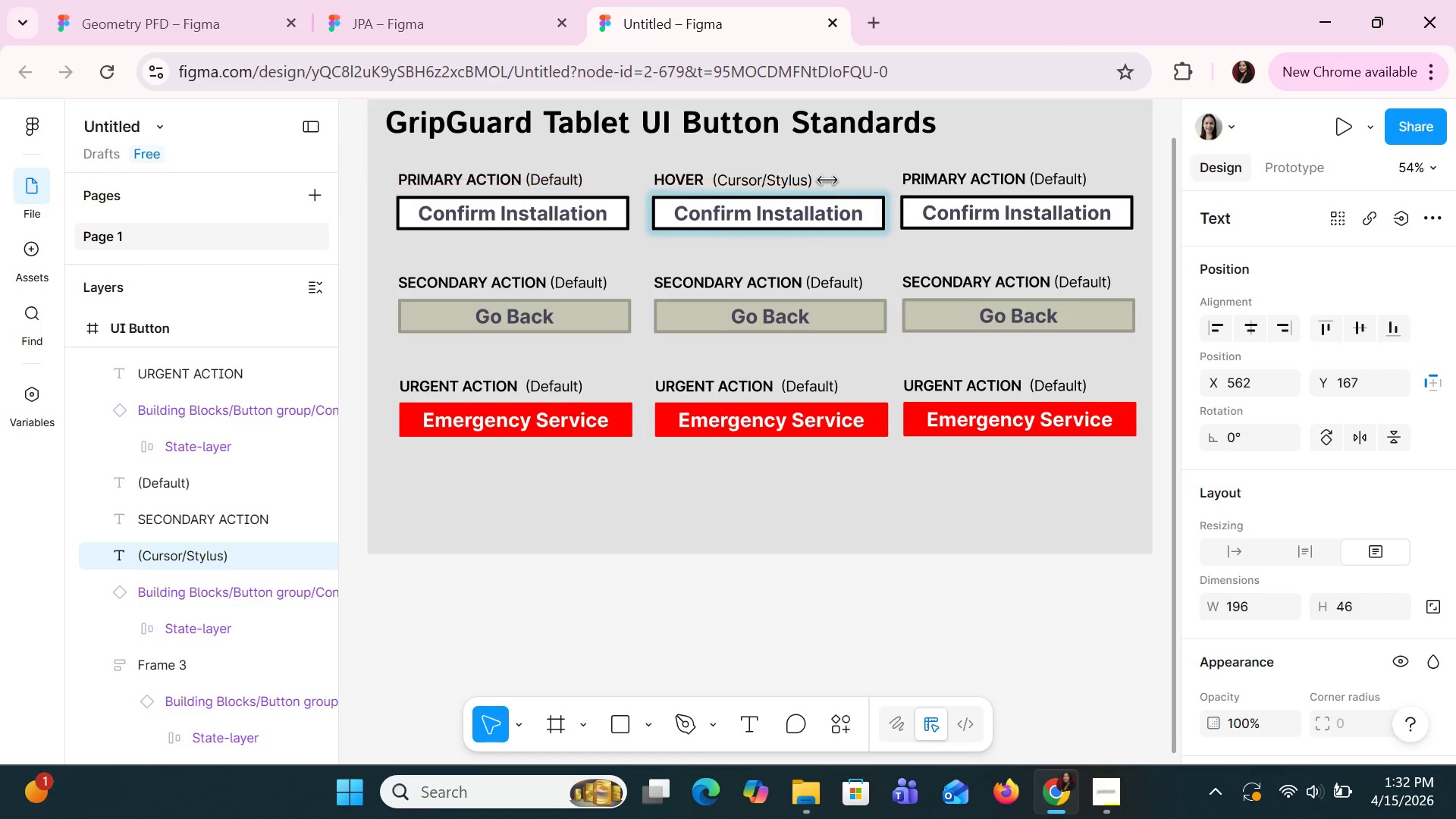 
key(ArrowDown)
 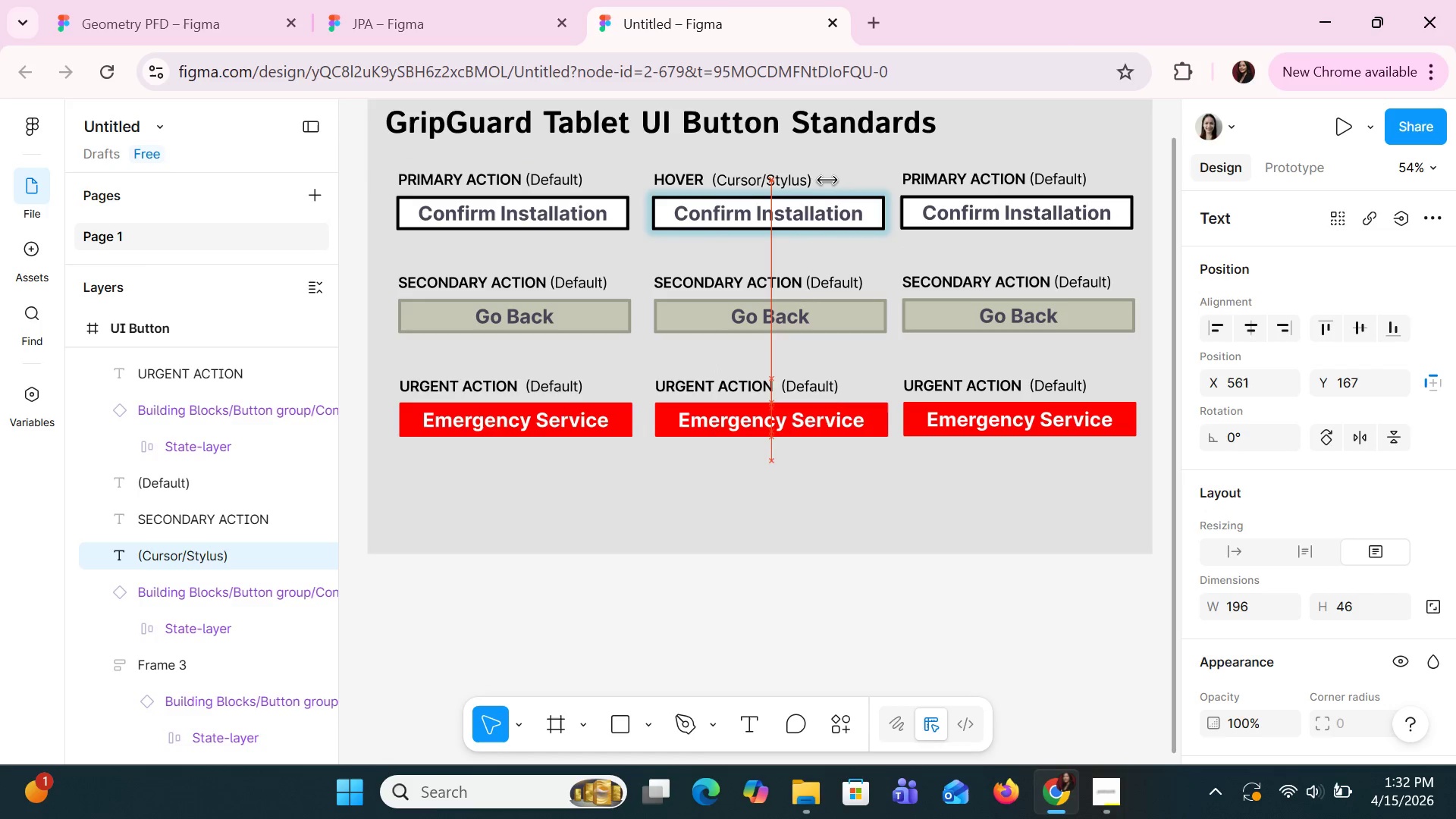 
key(ArrowLeft)
 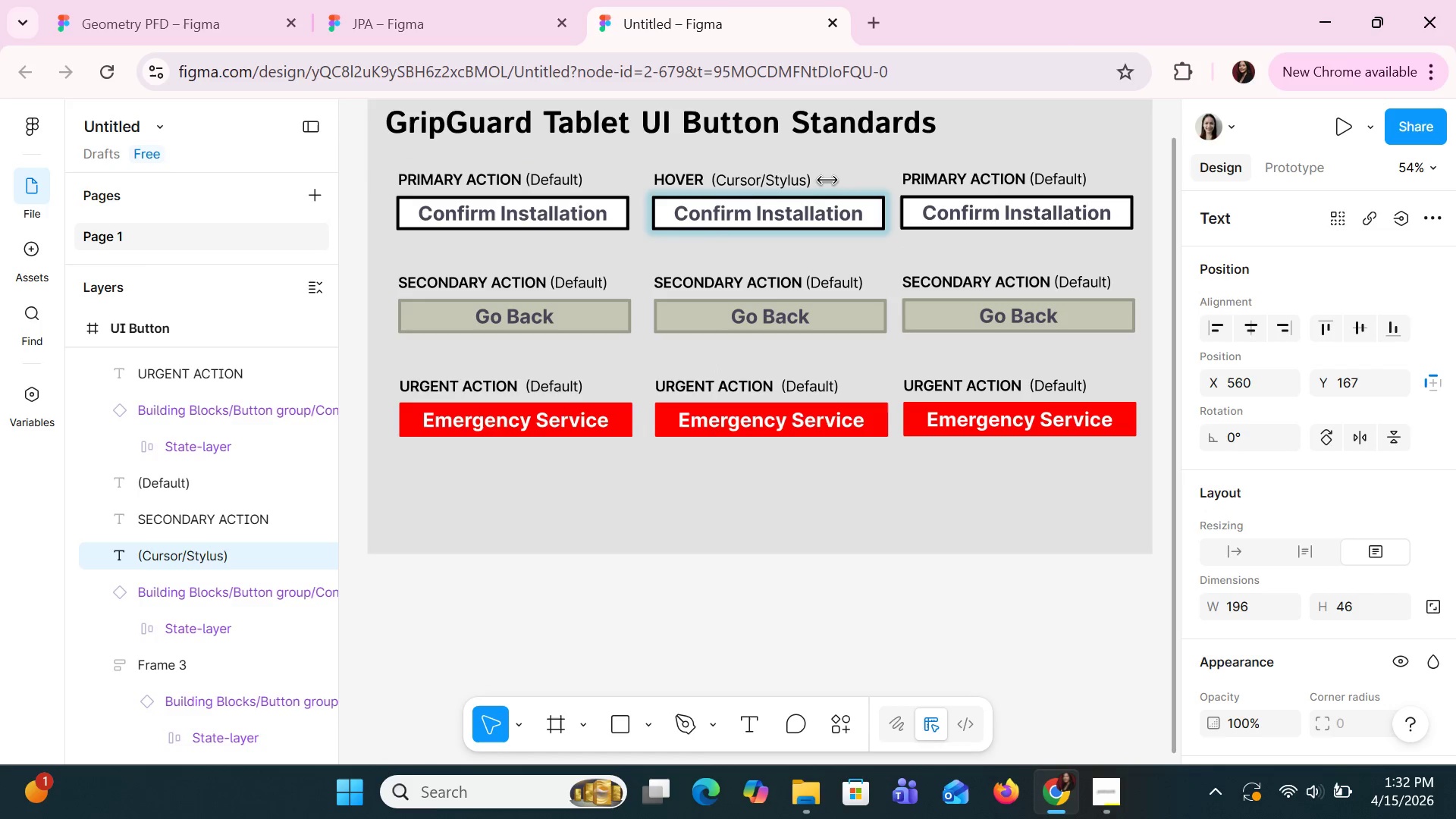 
key(ArrowLeft)
 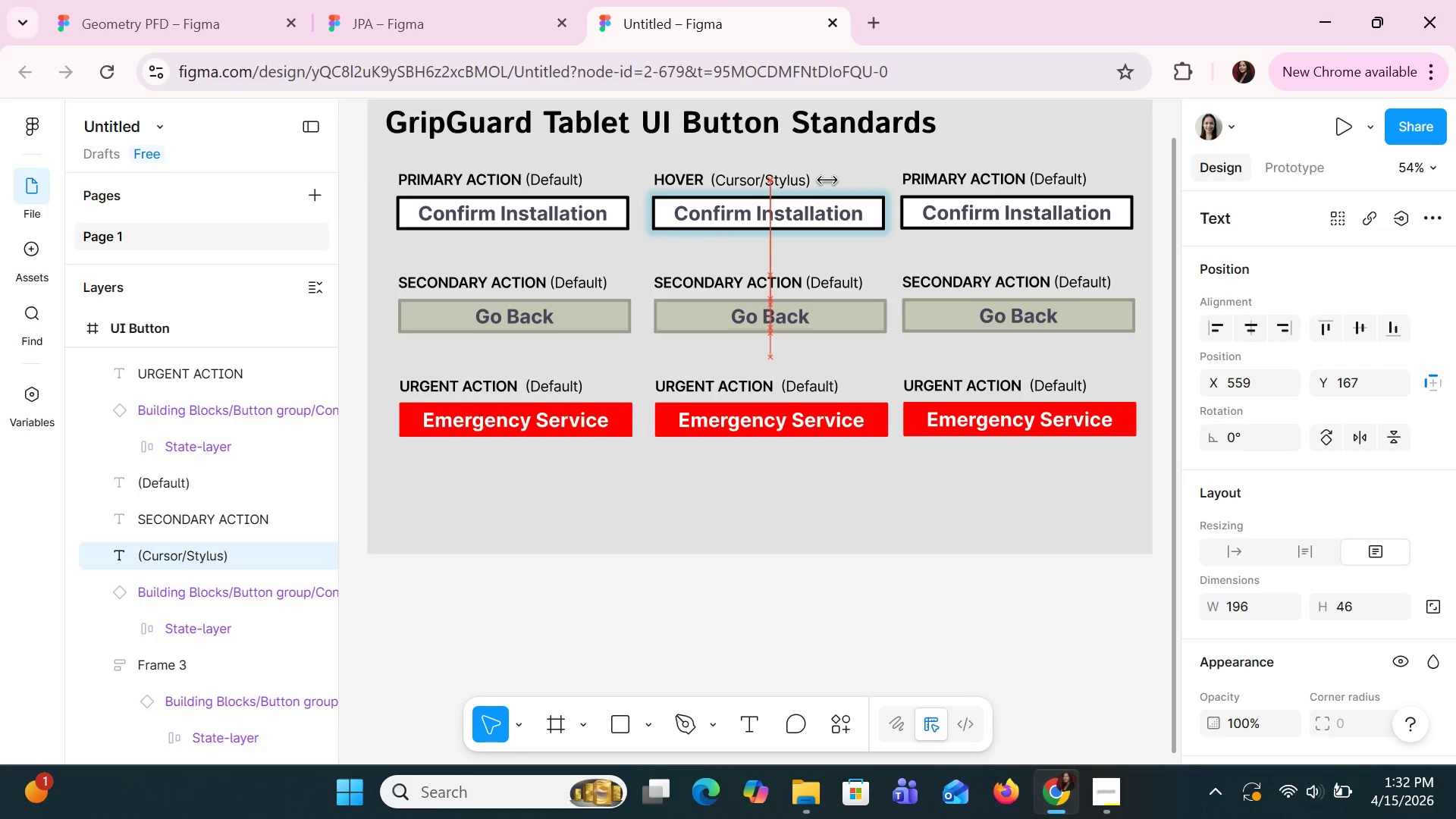 
key(ArrowLeft)
 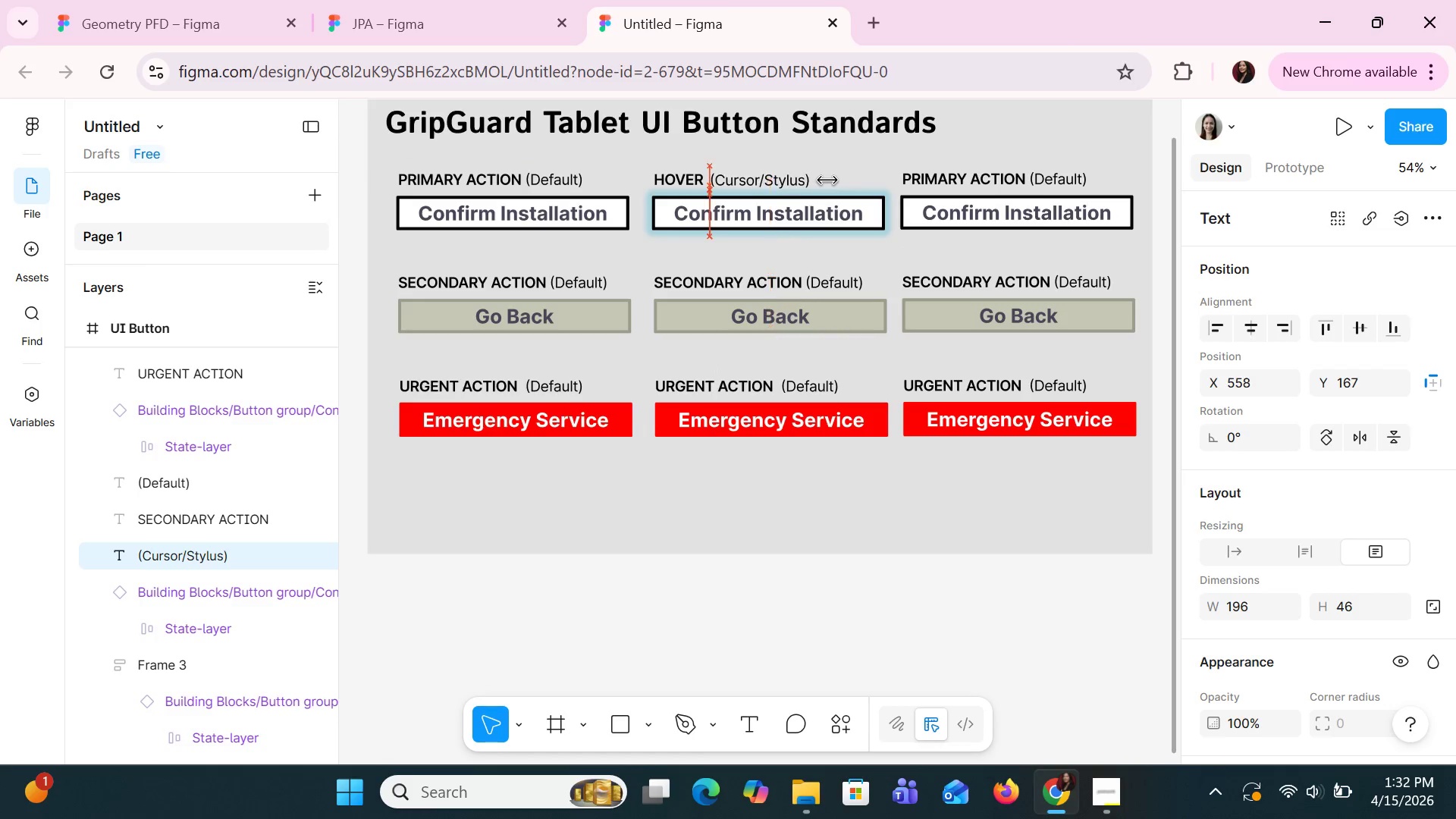 
key(ArrowLeft)
 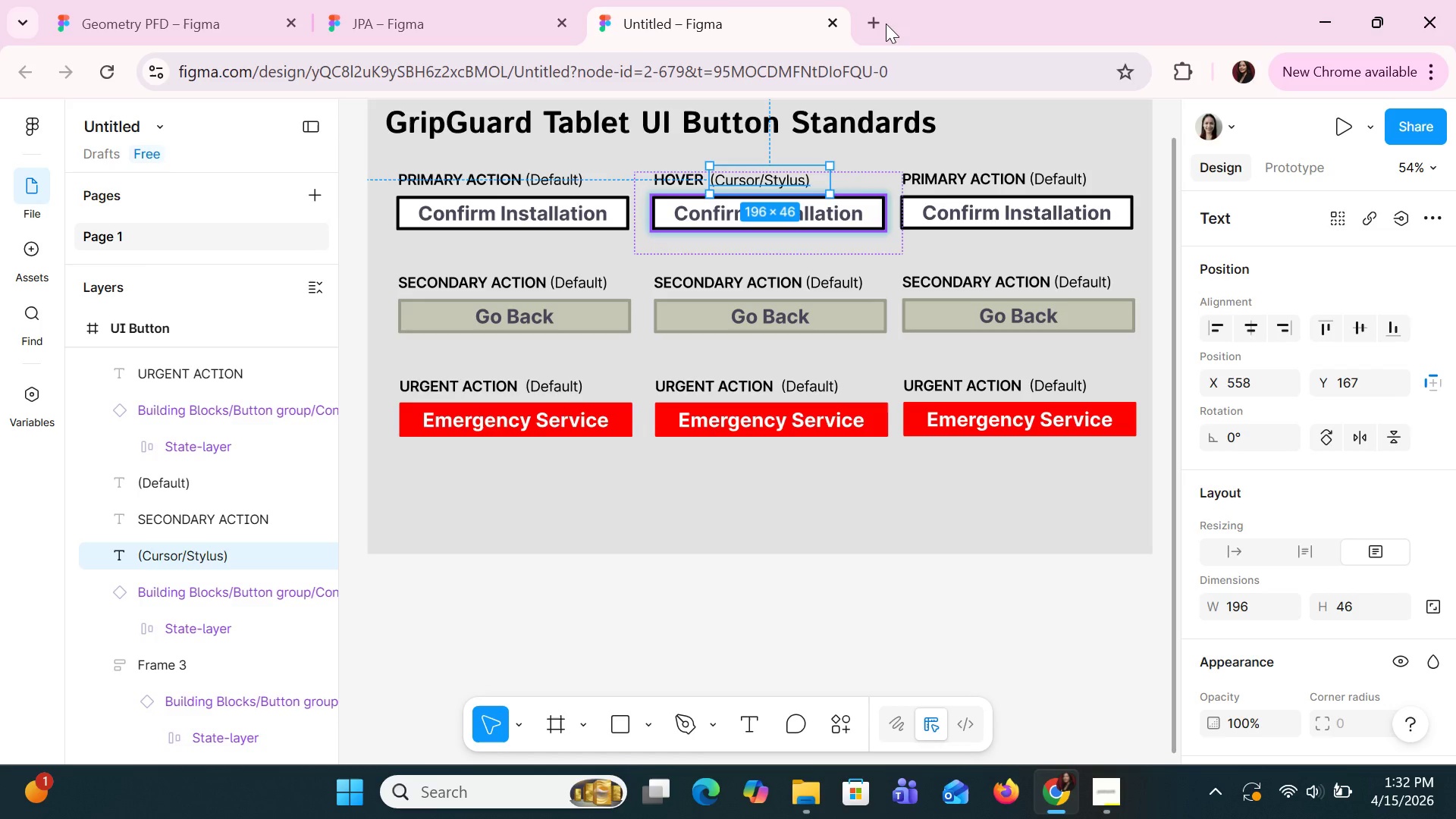 
wait(17.86)
 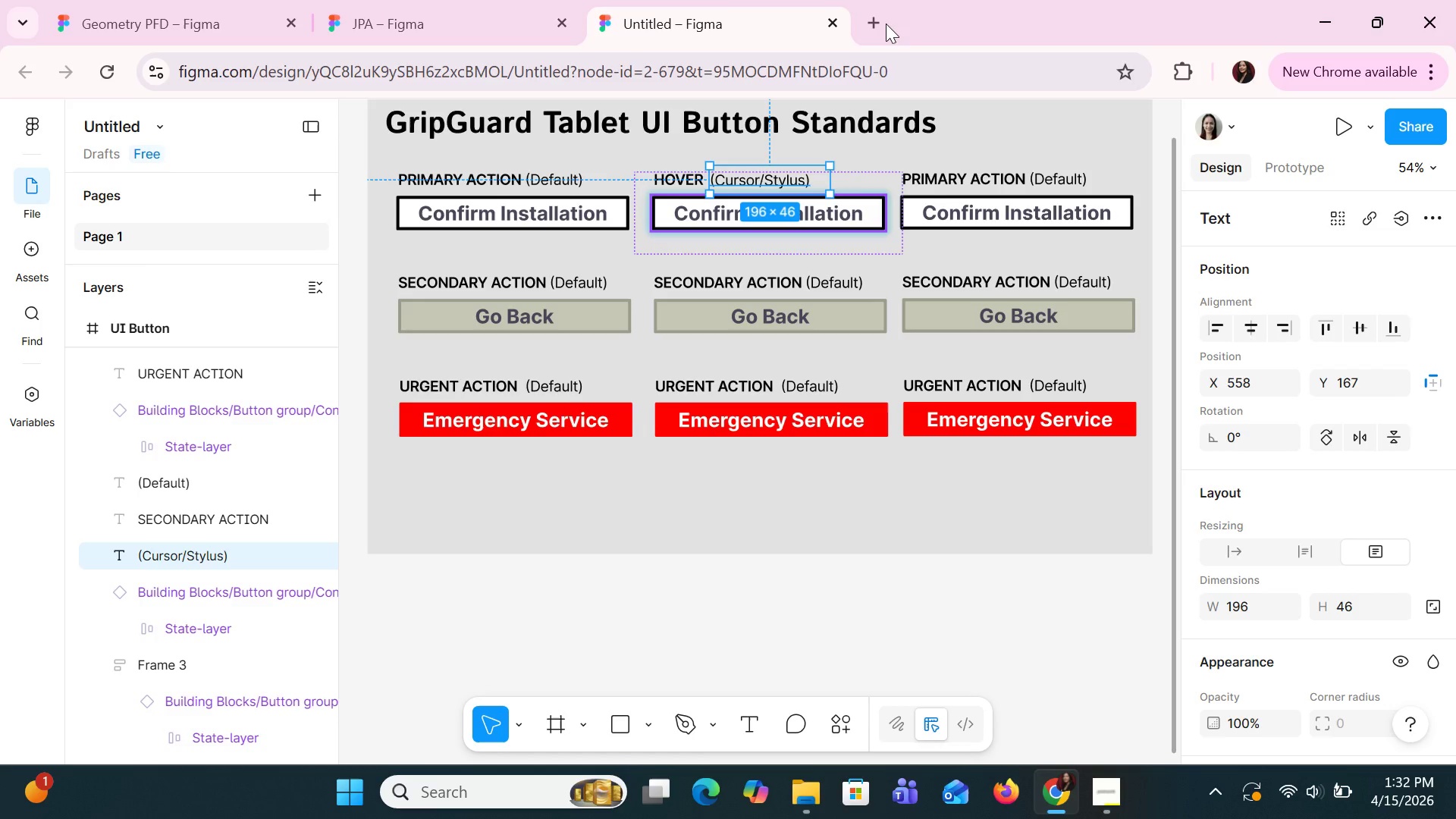 
double_click([820, 293])
 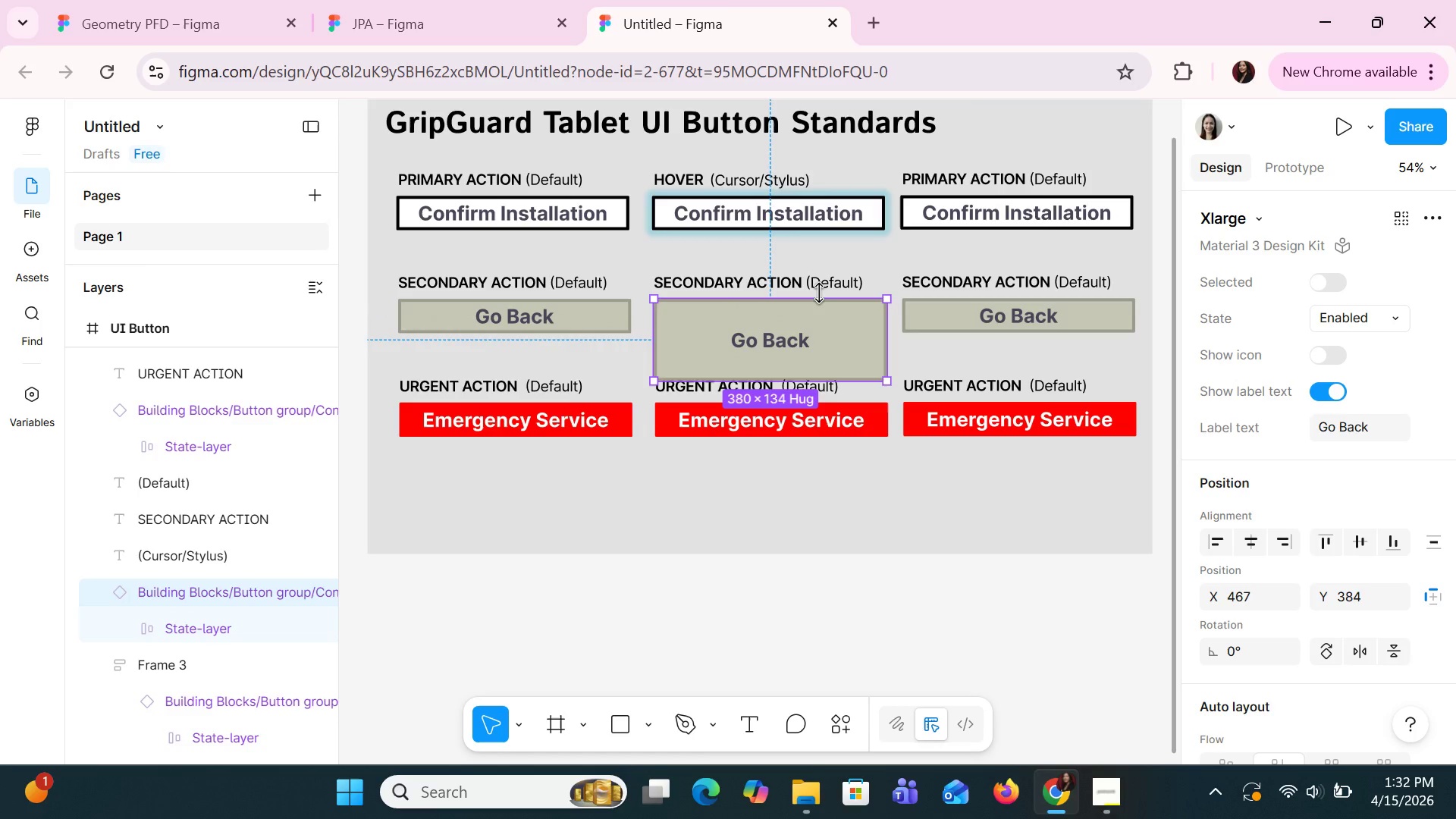 
key(Control+Z)
 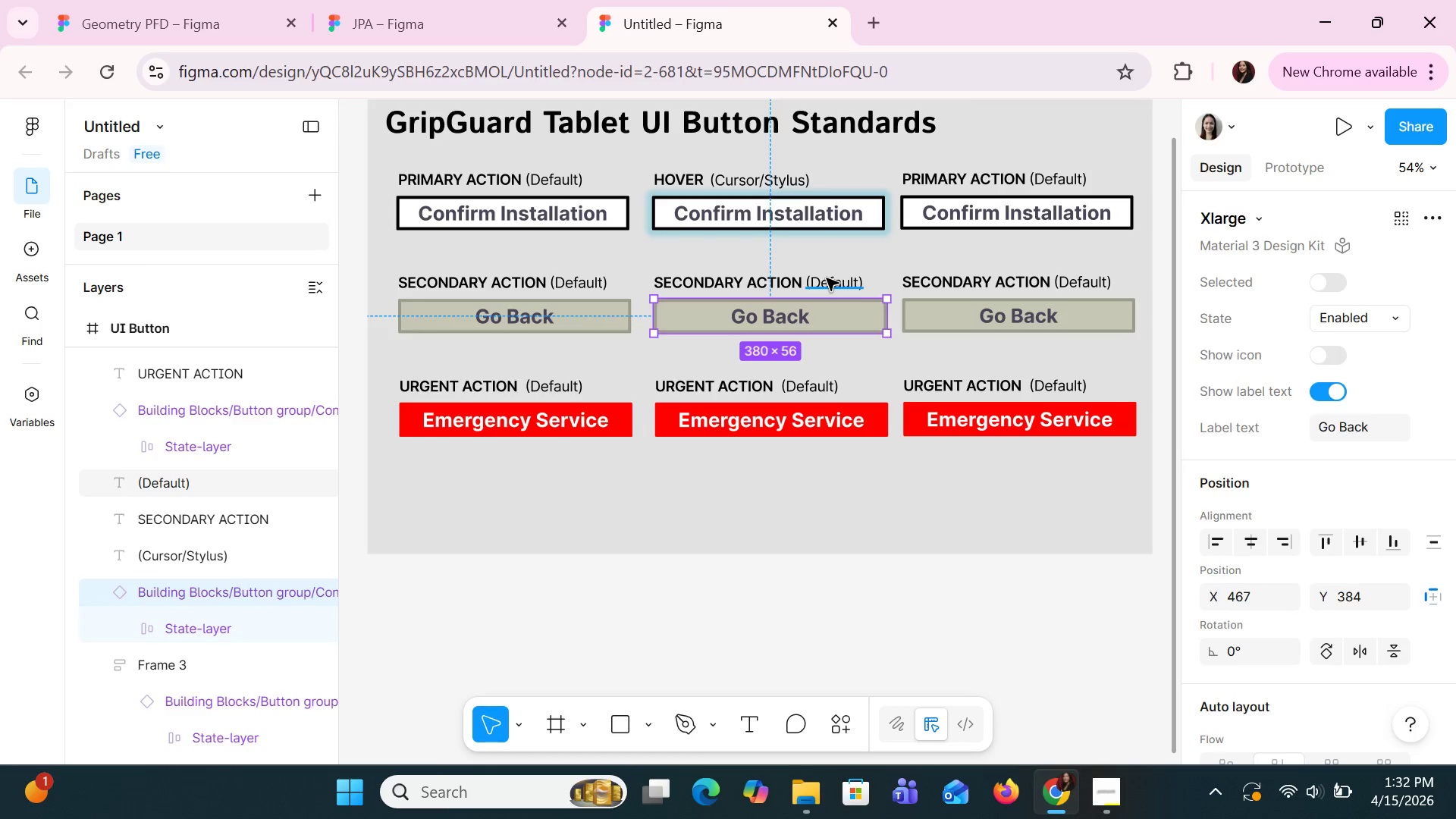 
double_click([827, 278])
 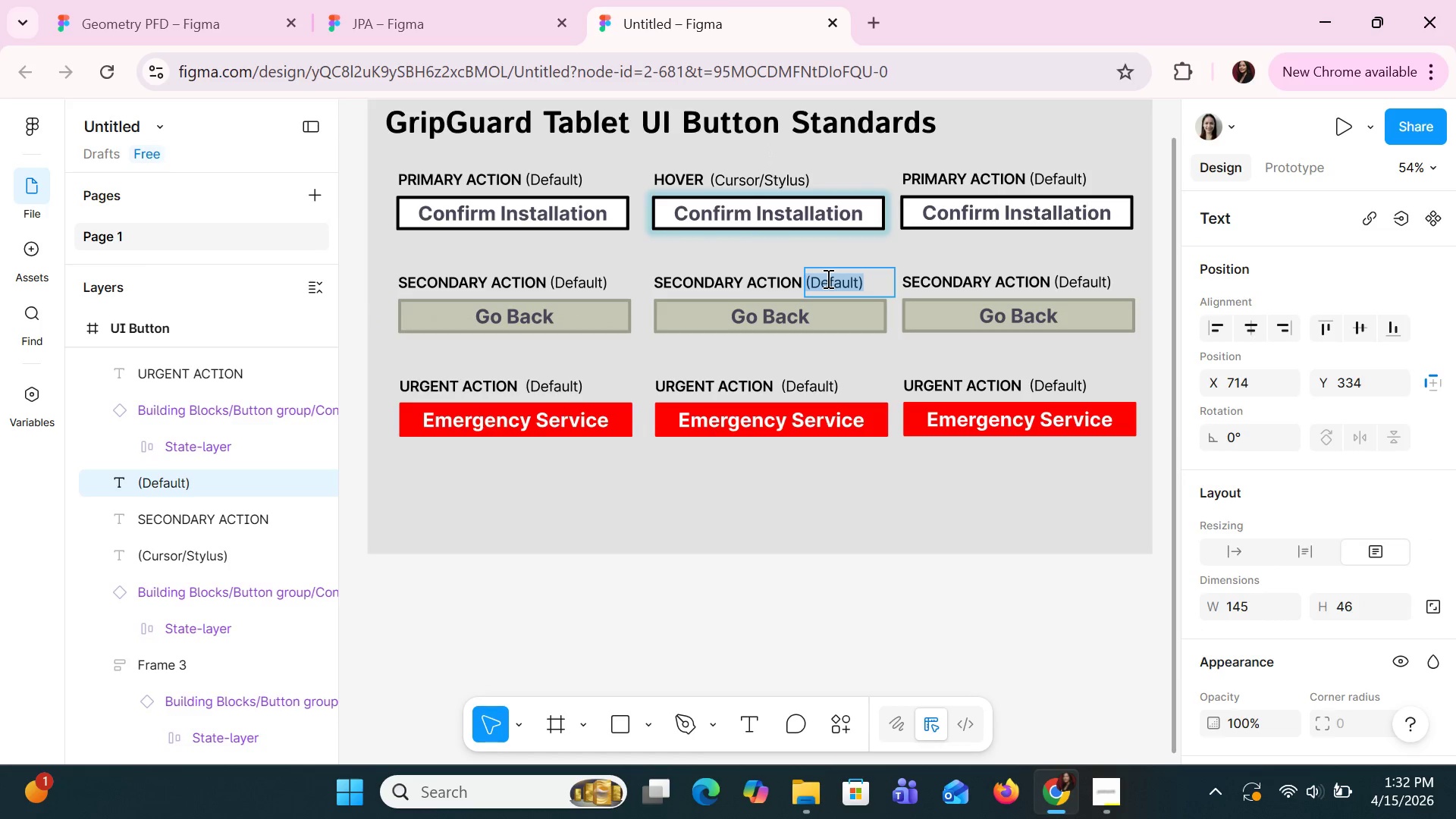 
triple_click([827, 278])
 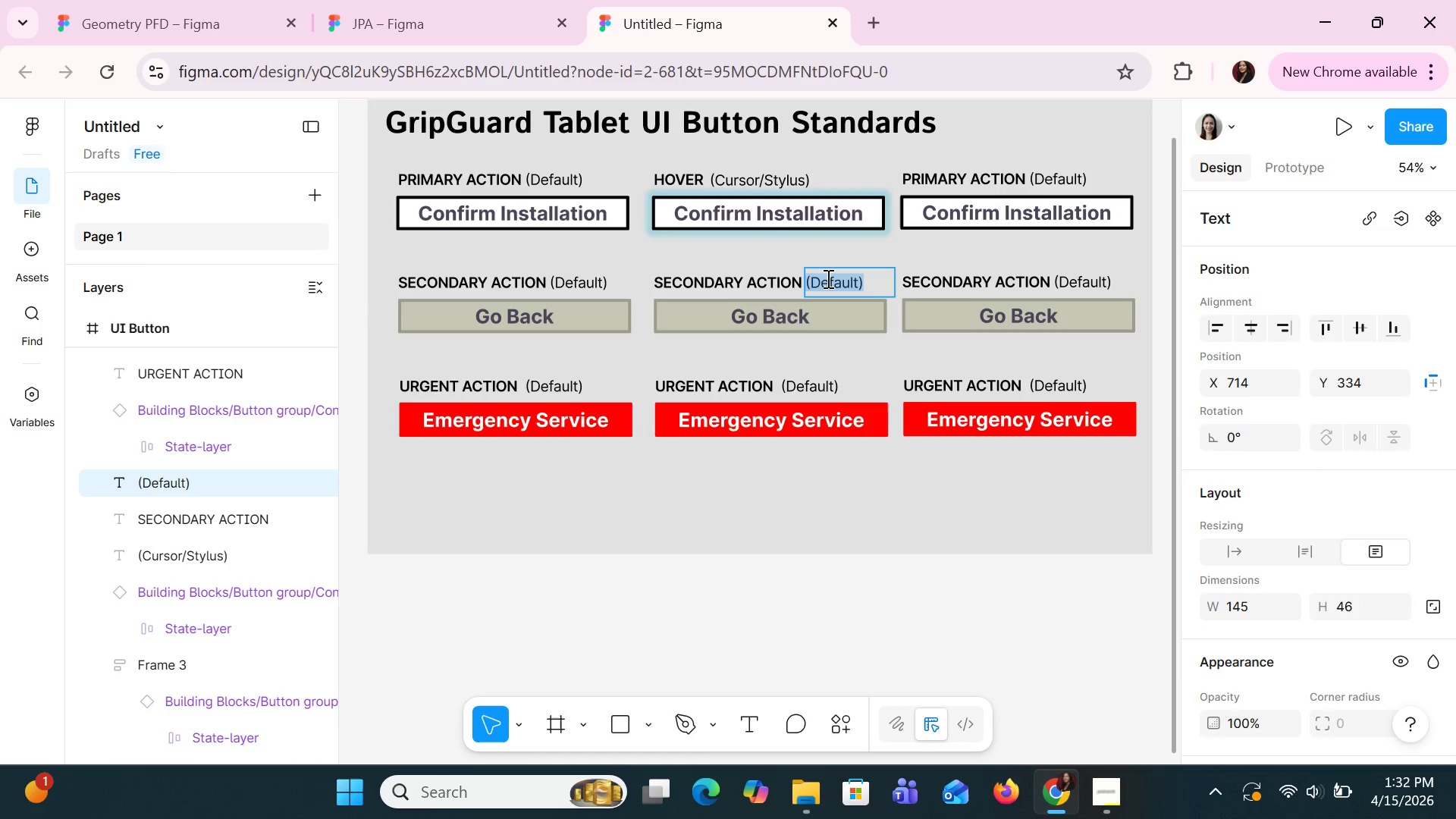 
triple_click([827, 278])
 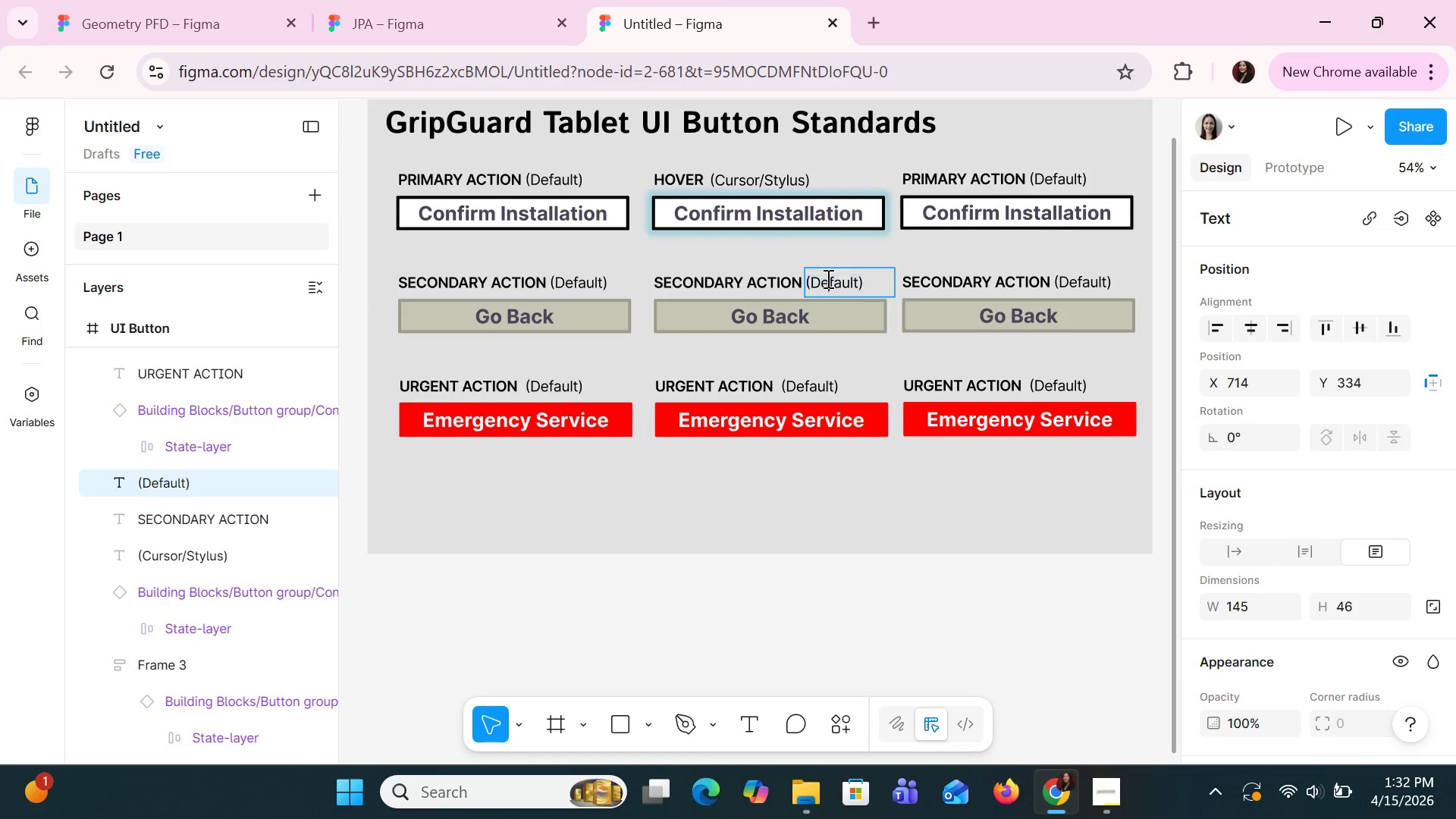 
triple_click([827, 278])
 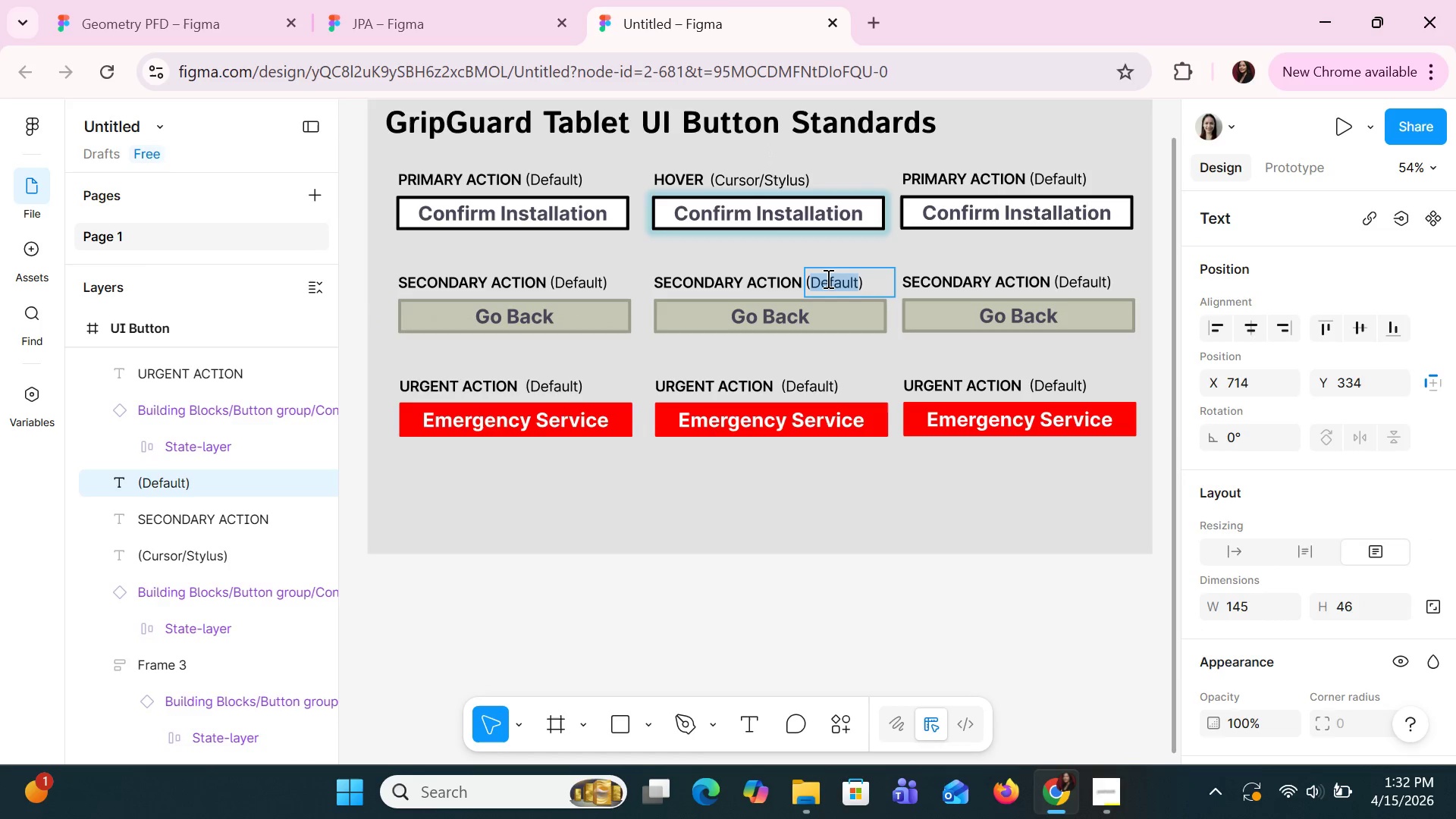 
triple_click([827, 278])
 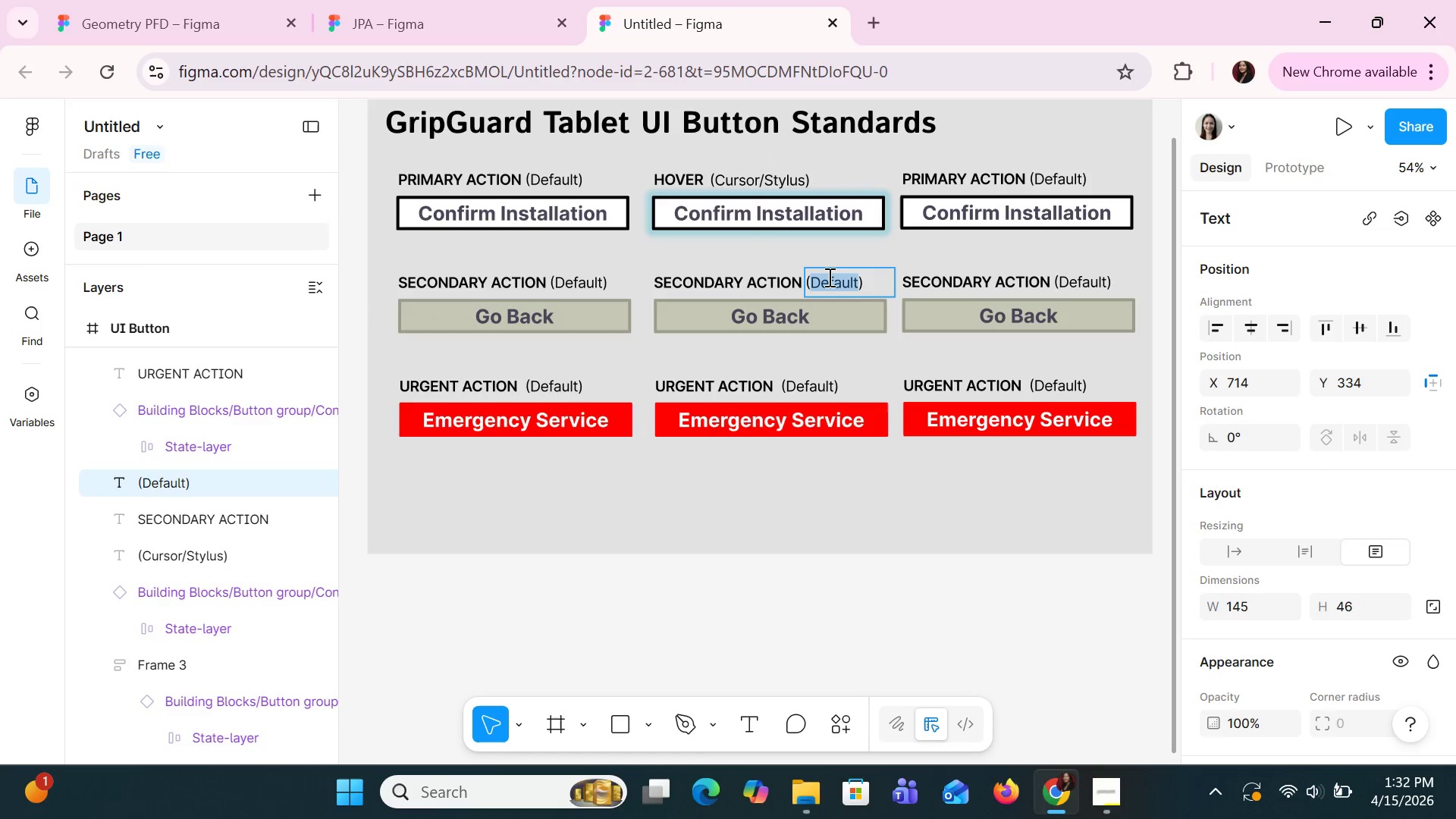 
type(Hover)
 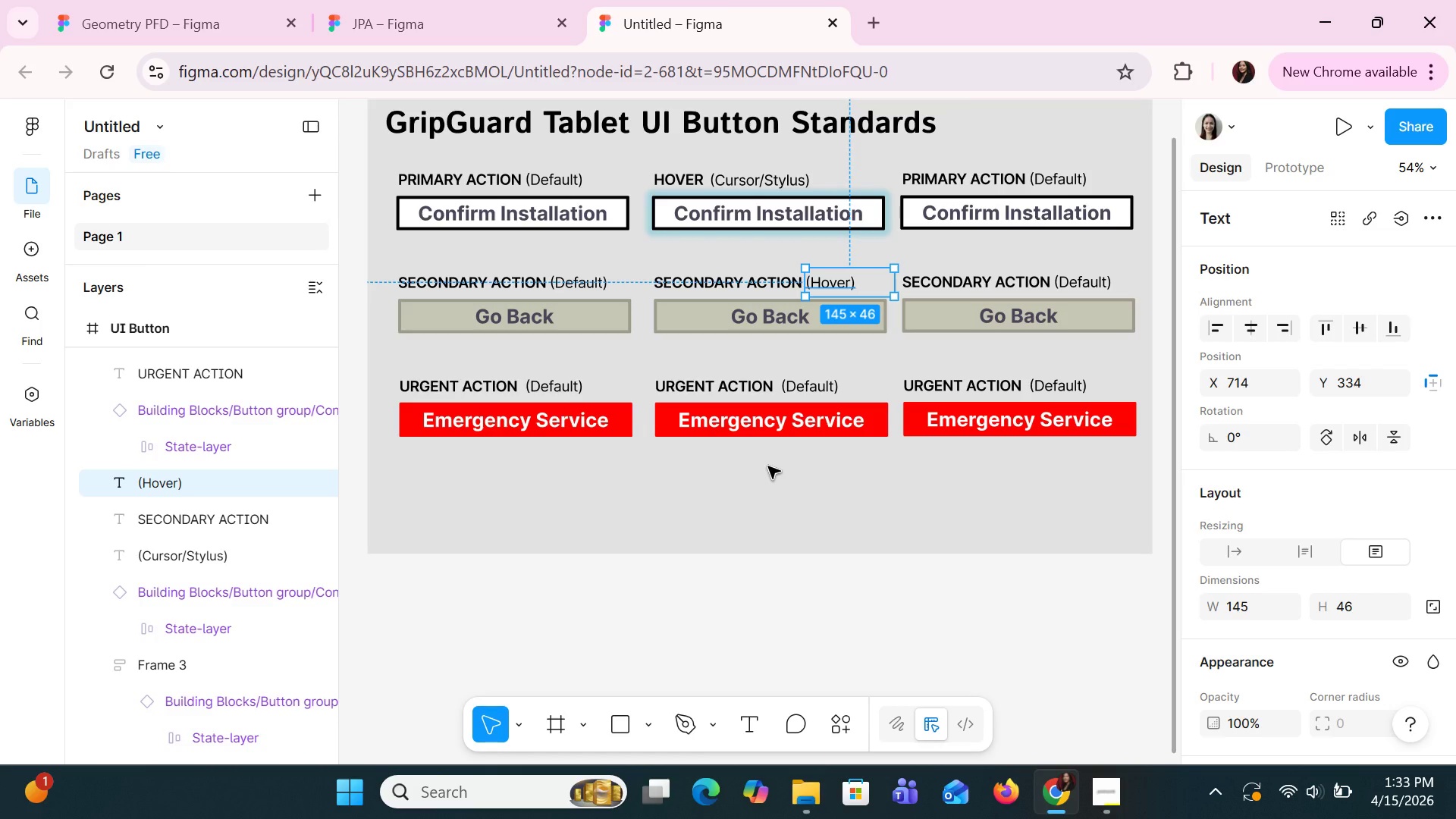 
wait(39.2)
 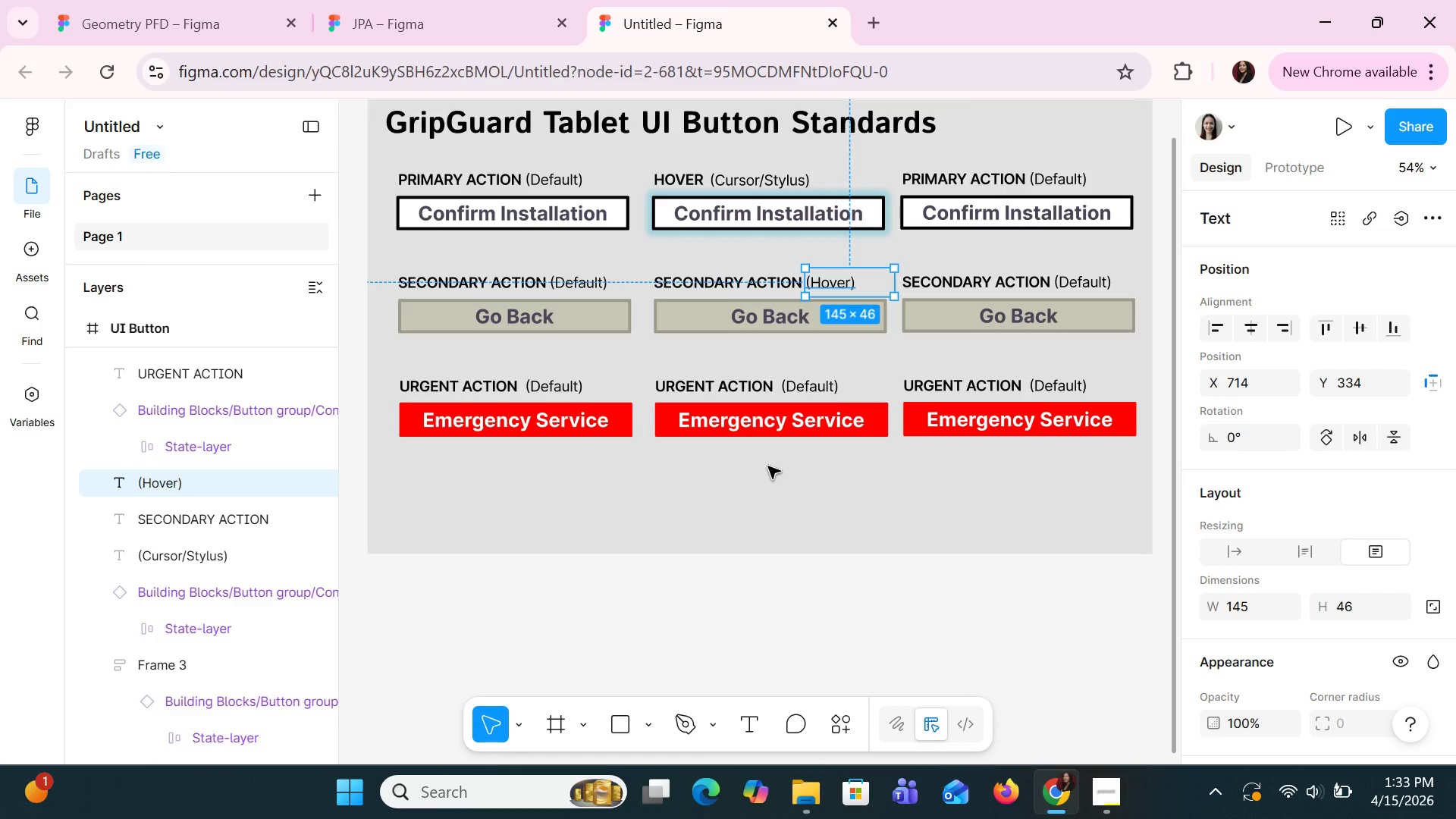 
left_click([797, 544])
 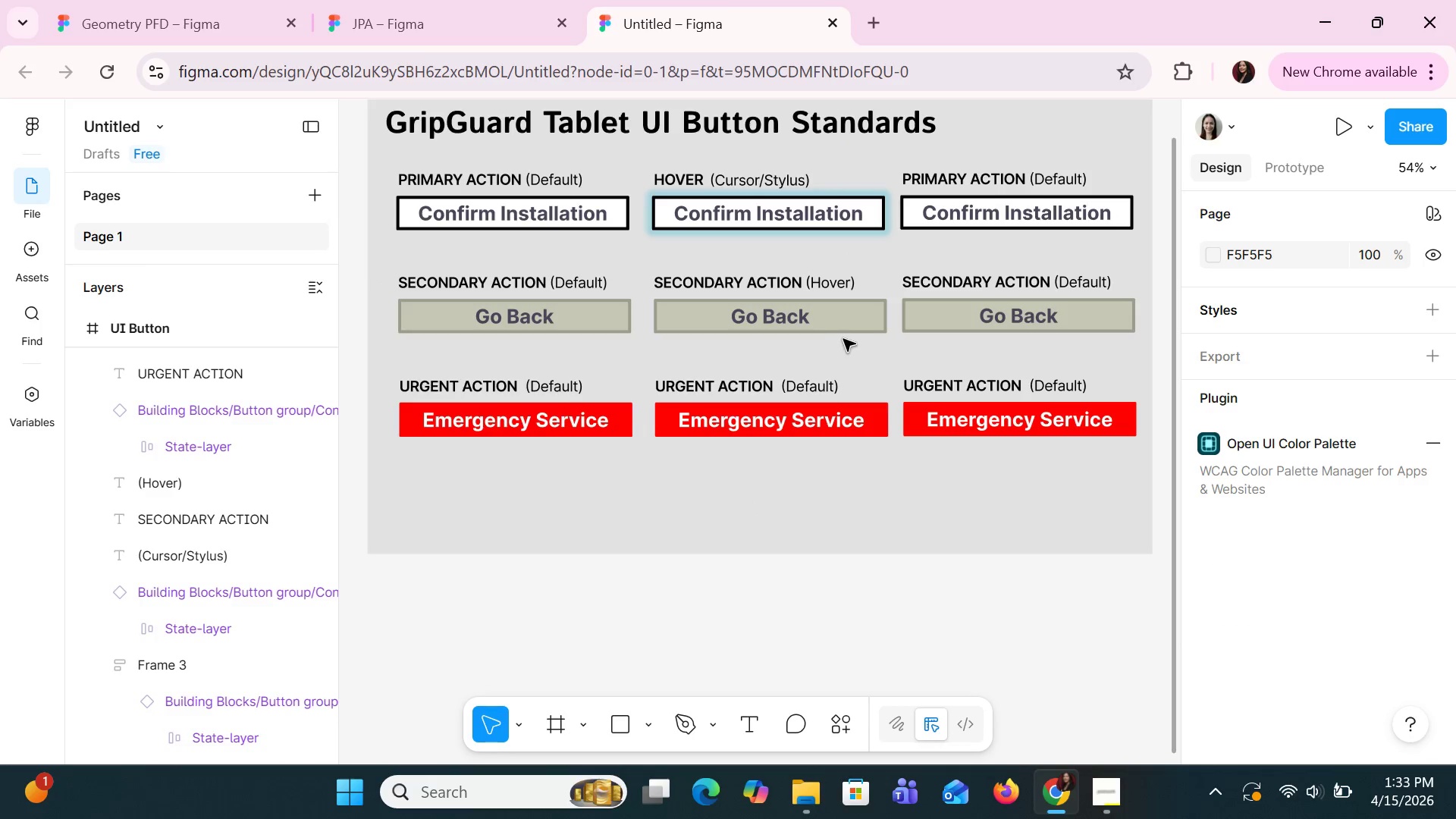 
double_click([845, 327])
 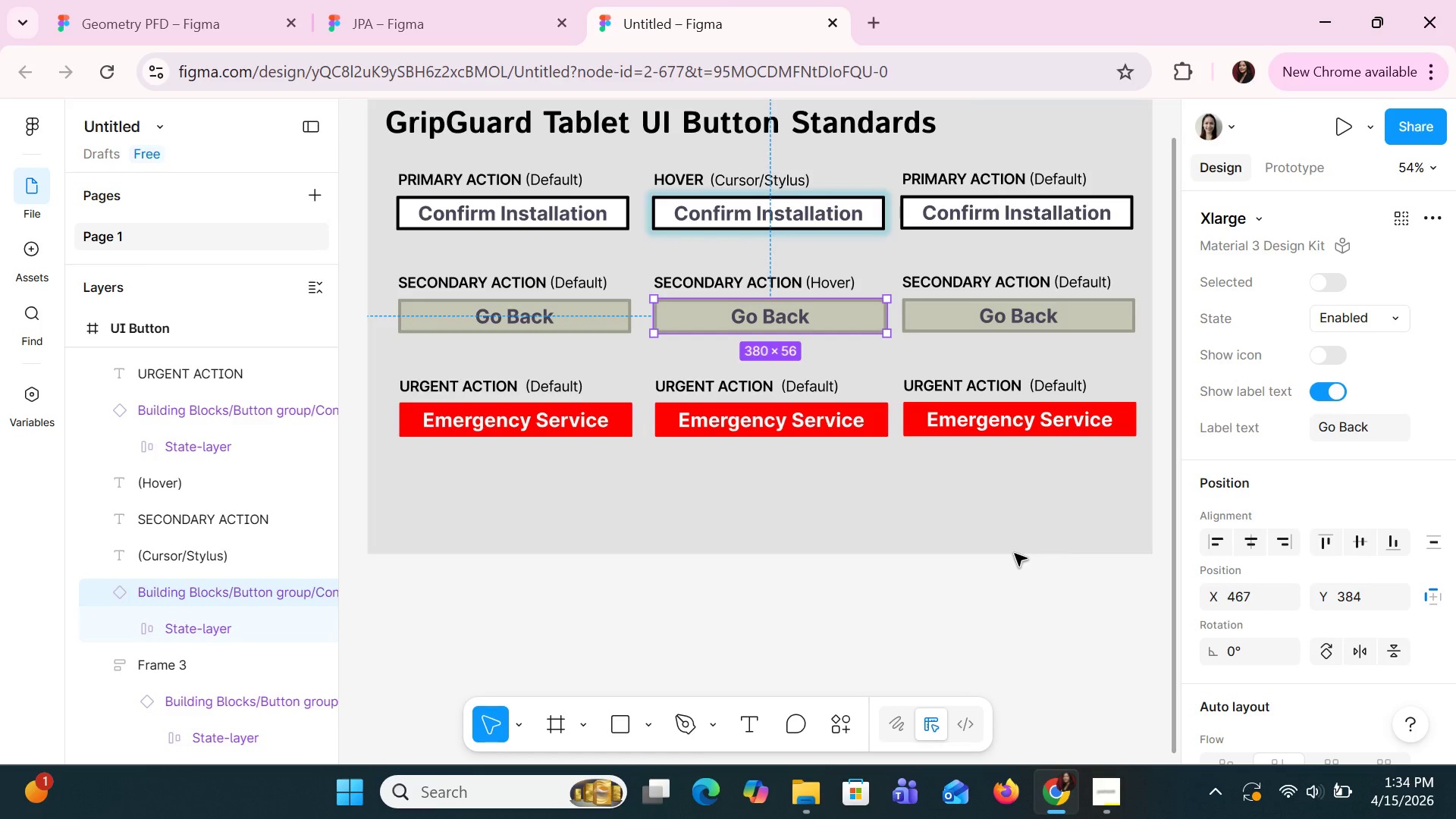 
wait(38.16)
 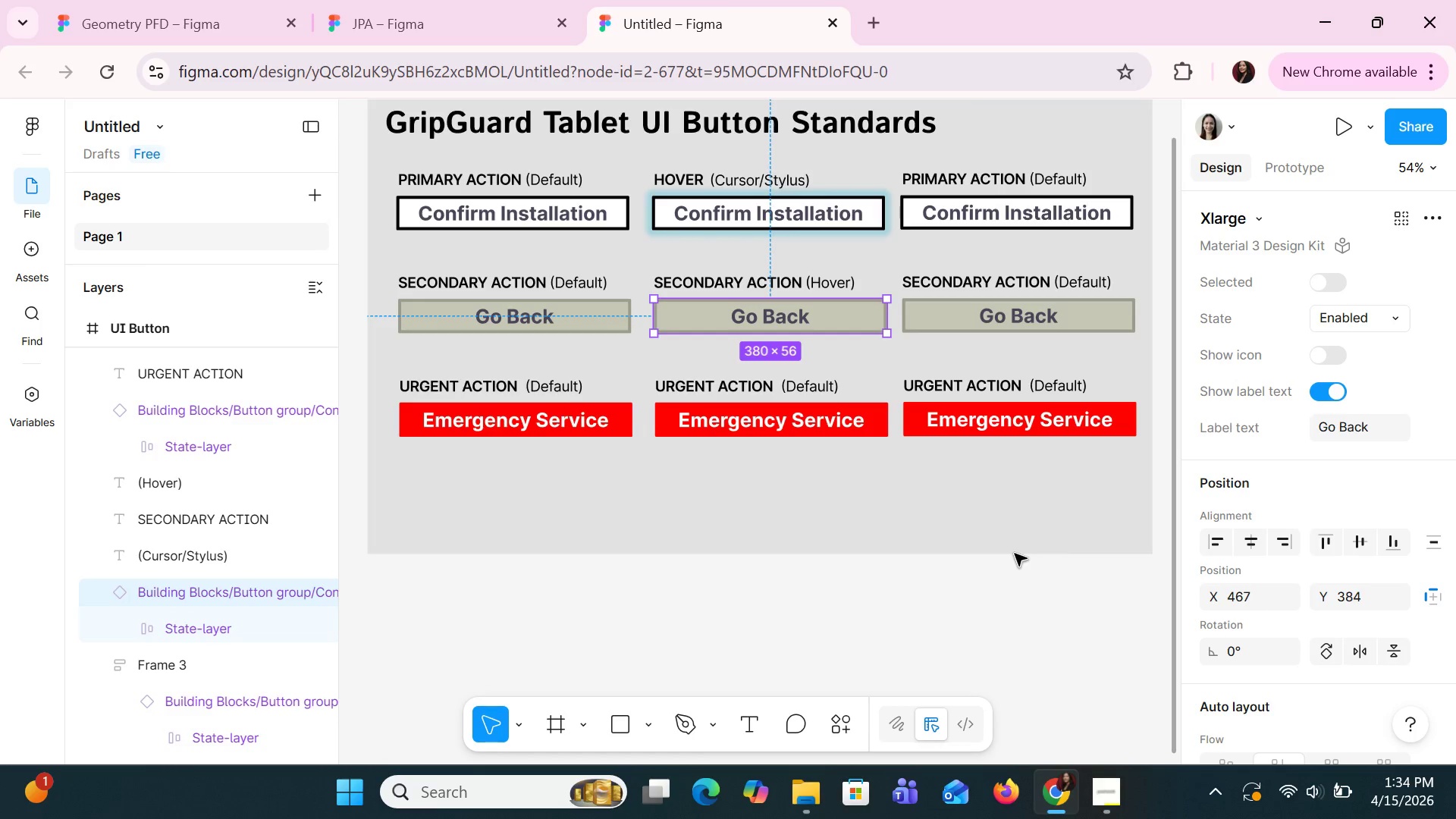 
left_click([861, 238])
 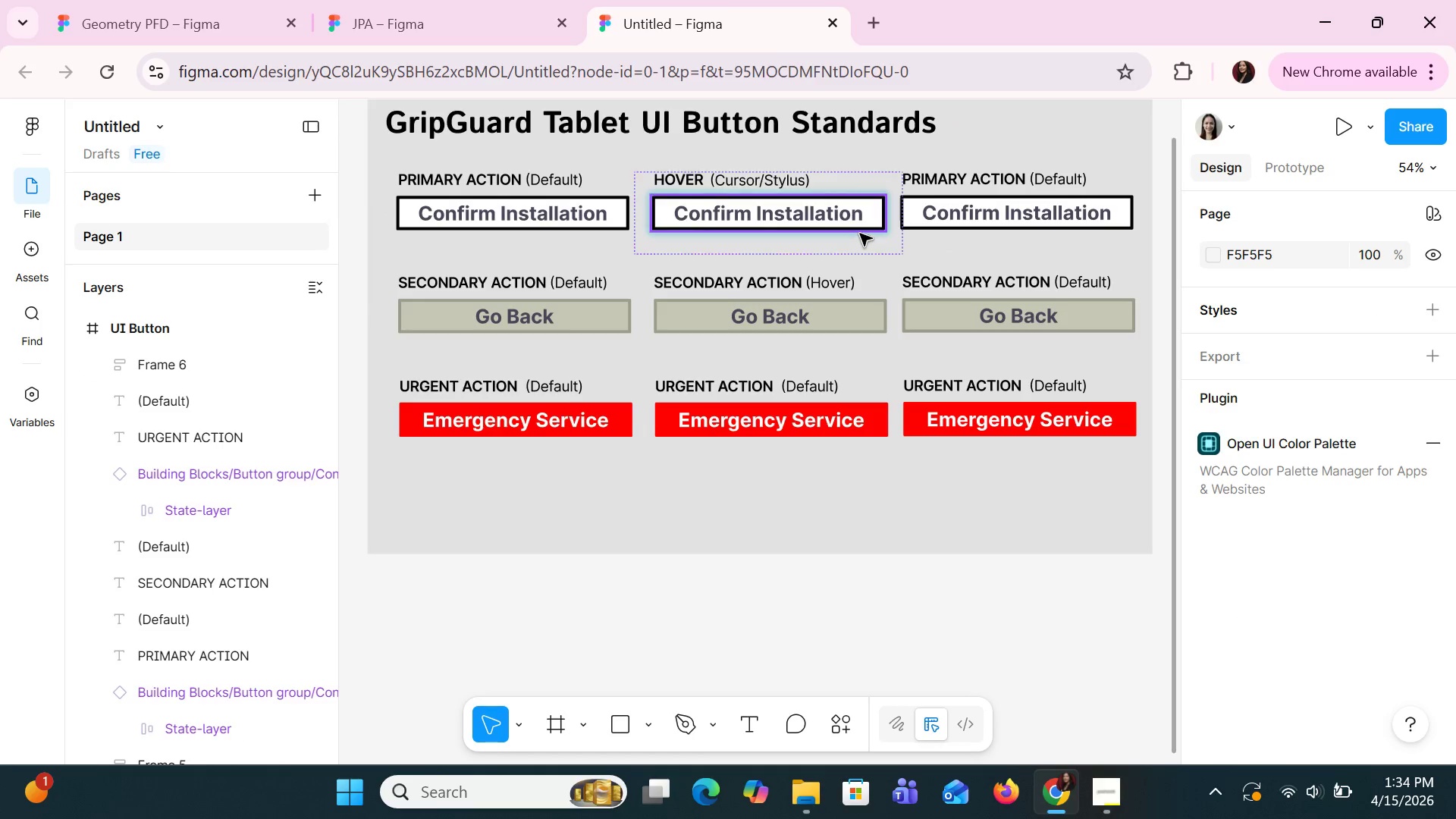 
left_click([860, 234])
 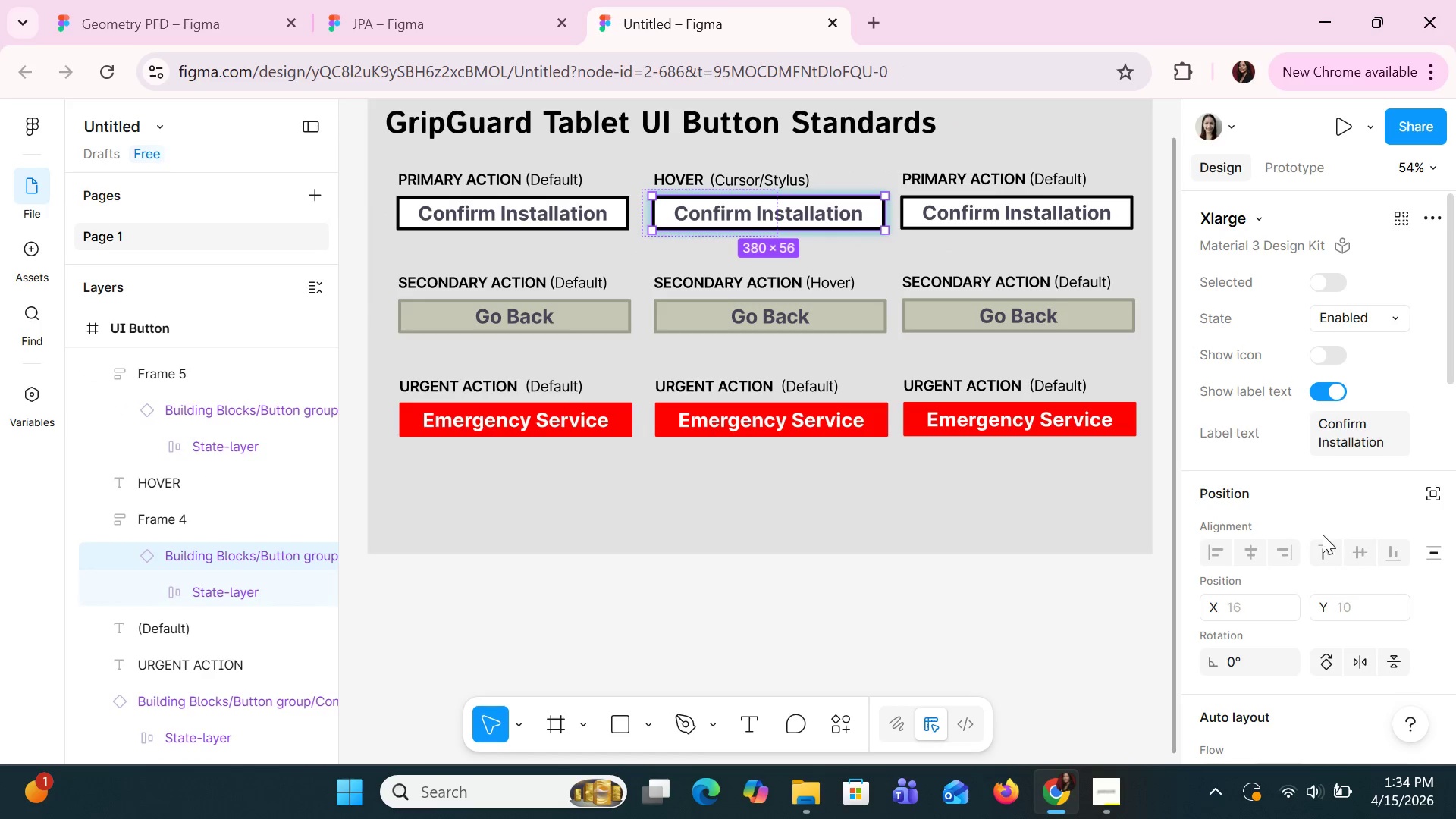 
scroll: coordinate [1317, 553], scroll_direction: down, amount: 8.0
 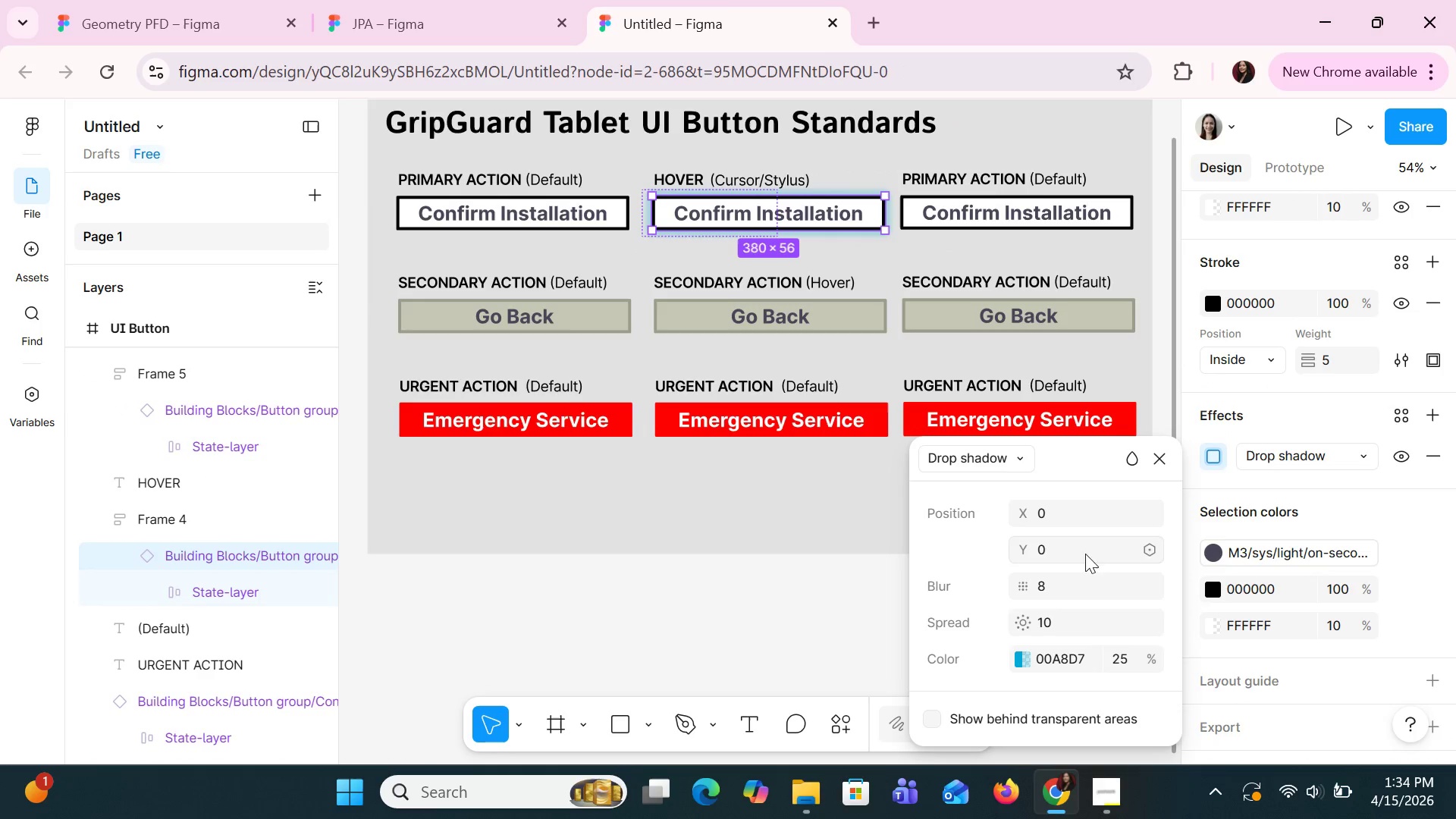 
left_click([1062, 661])
 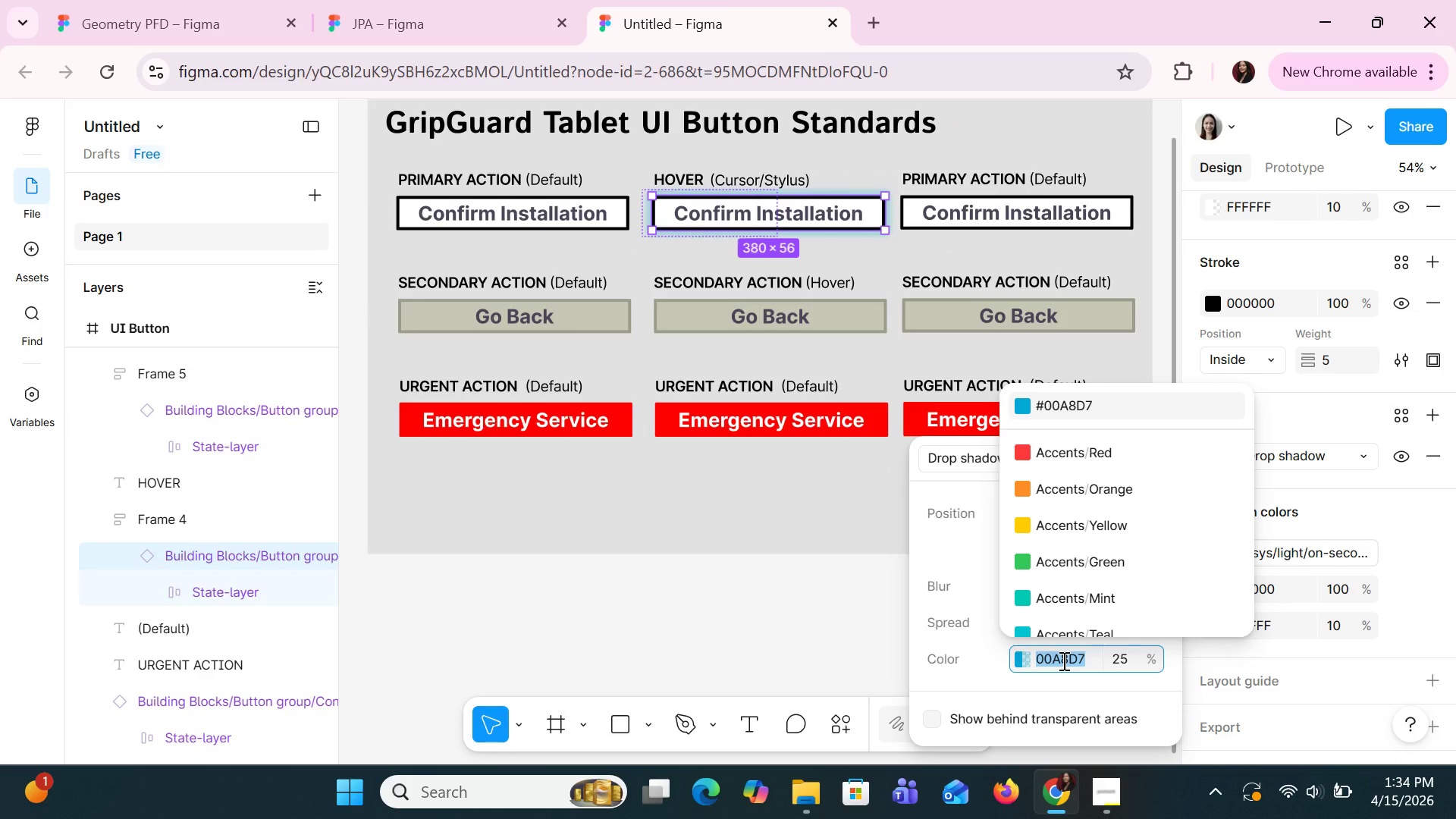 
key(Control+C)
 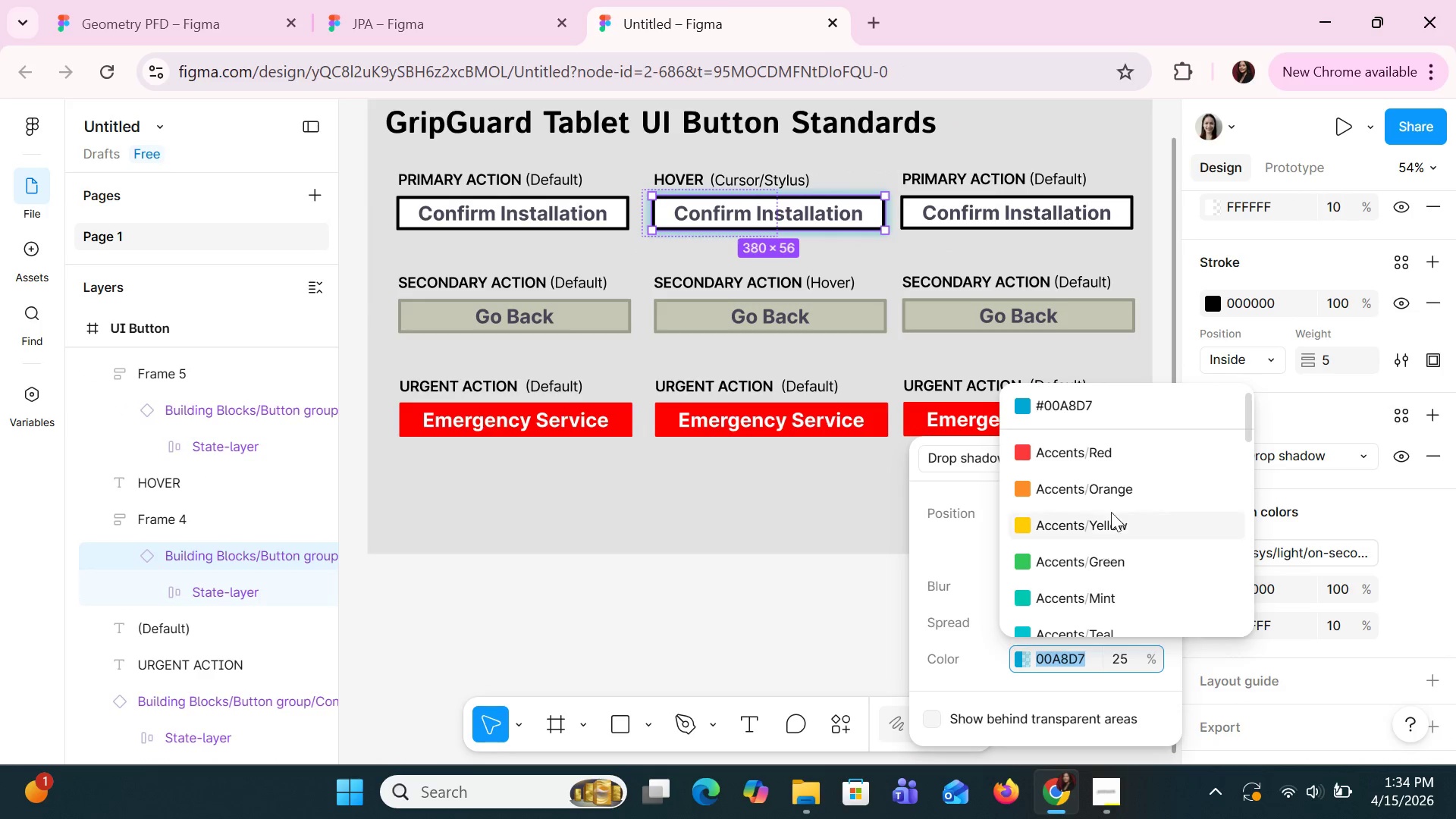 
key(Control+C)
 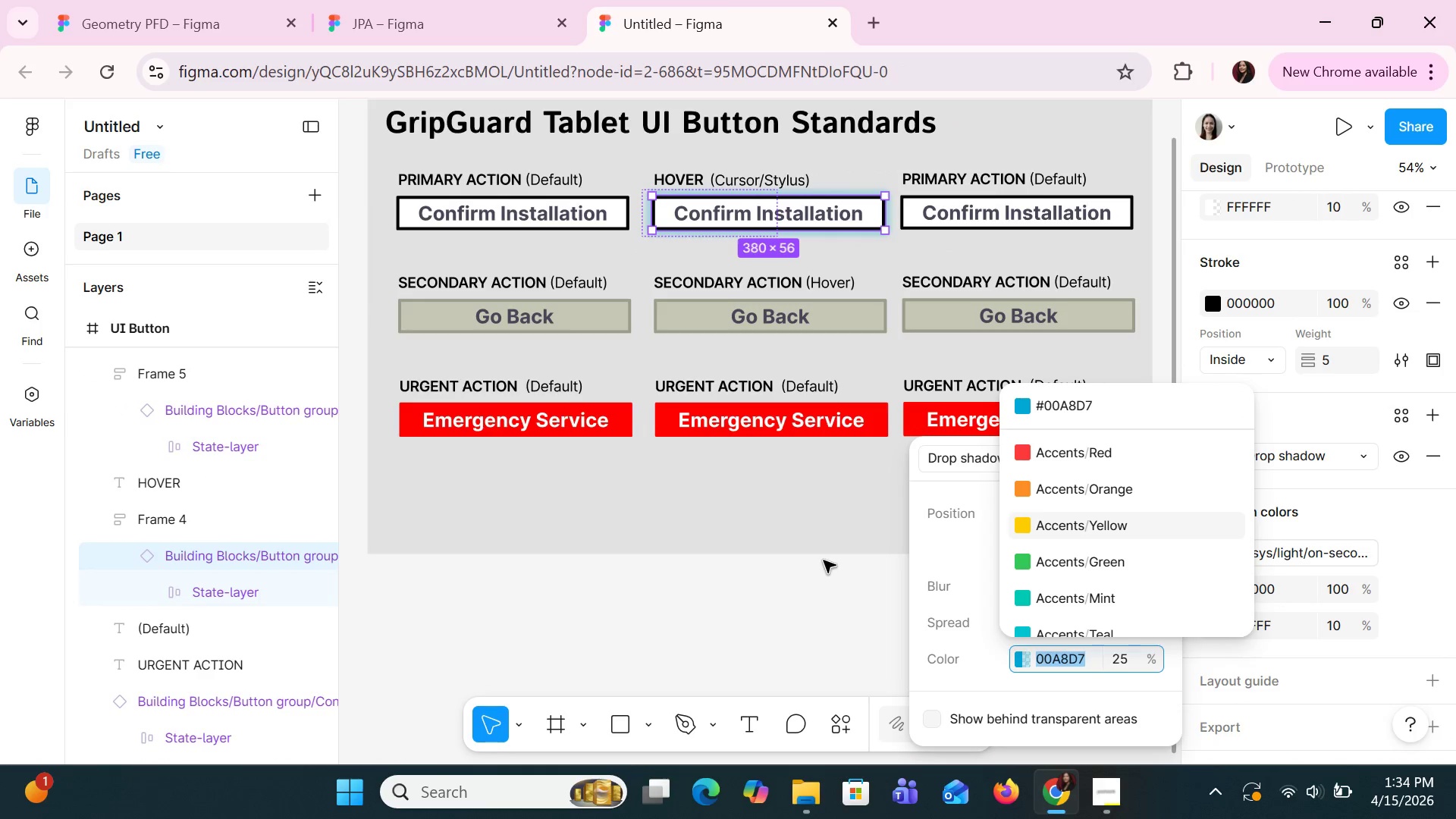 
left_click([822, 559])
 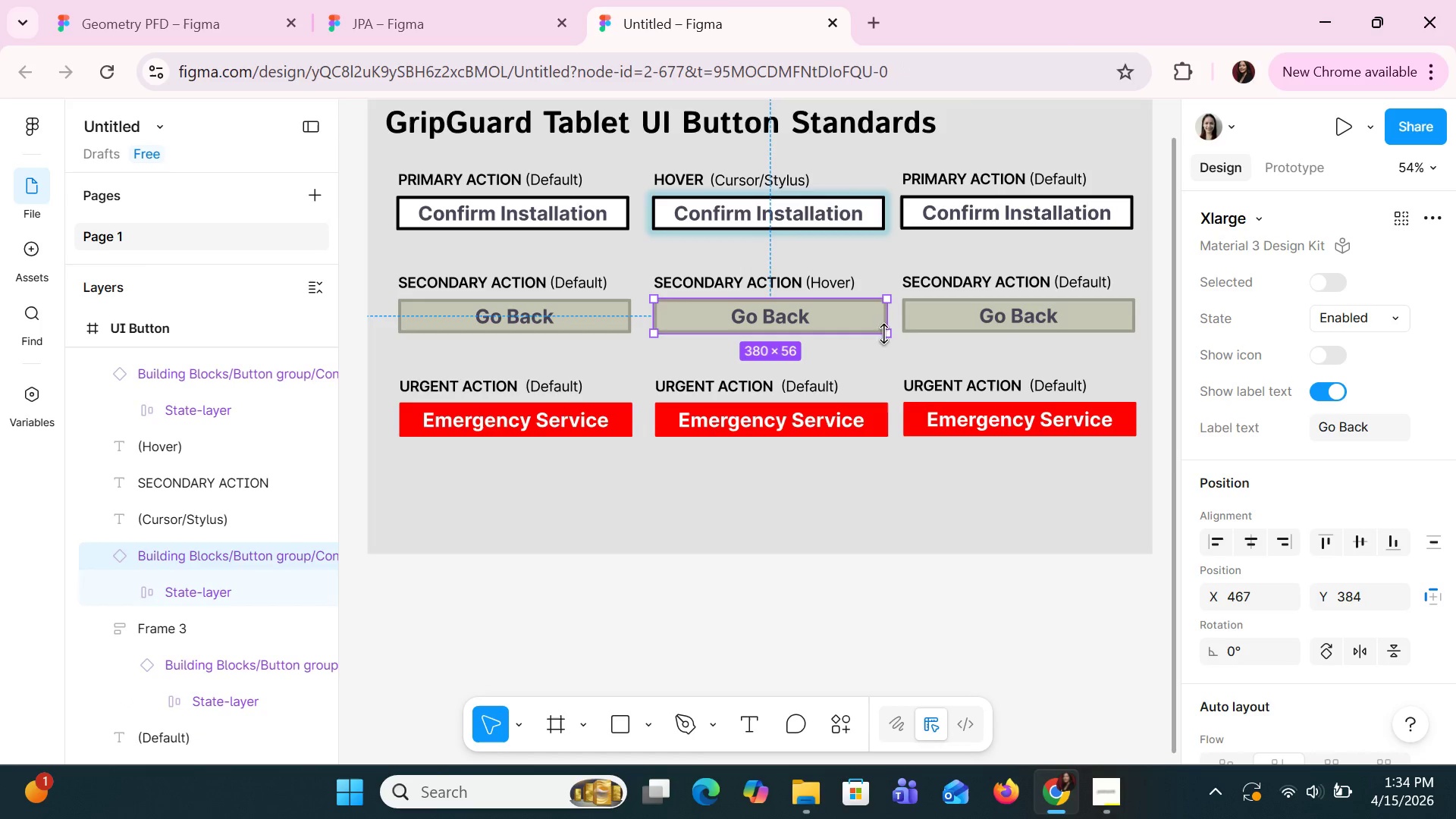 
scroll: coordinate [1331, 531], scroll_direction: down, amount: 10.0
 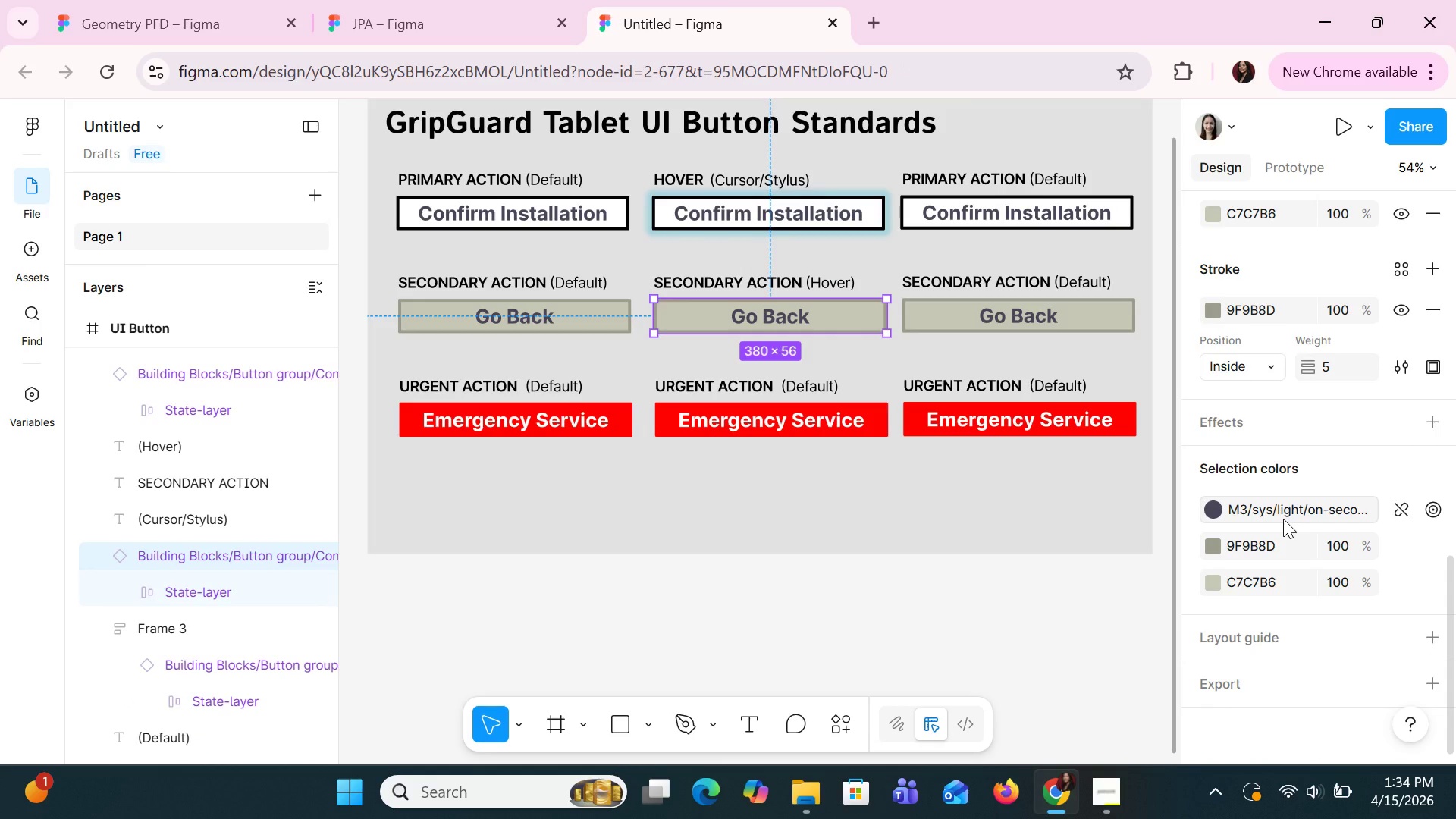 
scroll: coordinate [1282, 519], scroll_direction: up, amount: 1.0
 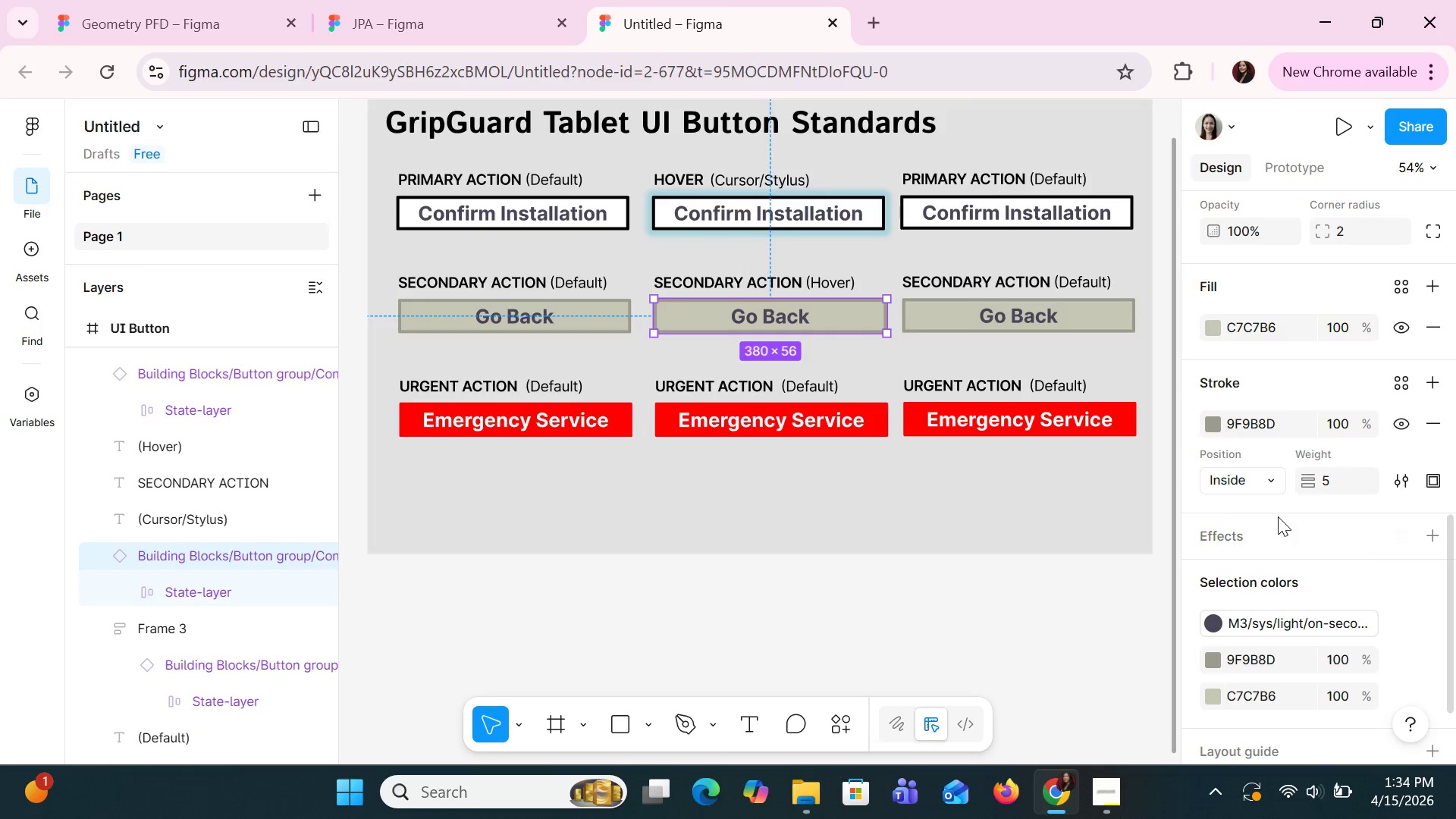 
scroll: coordinate [1278, 516], scroll_direction: down, amount: 1.0
 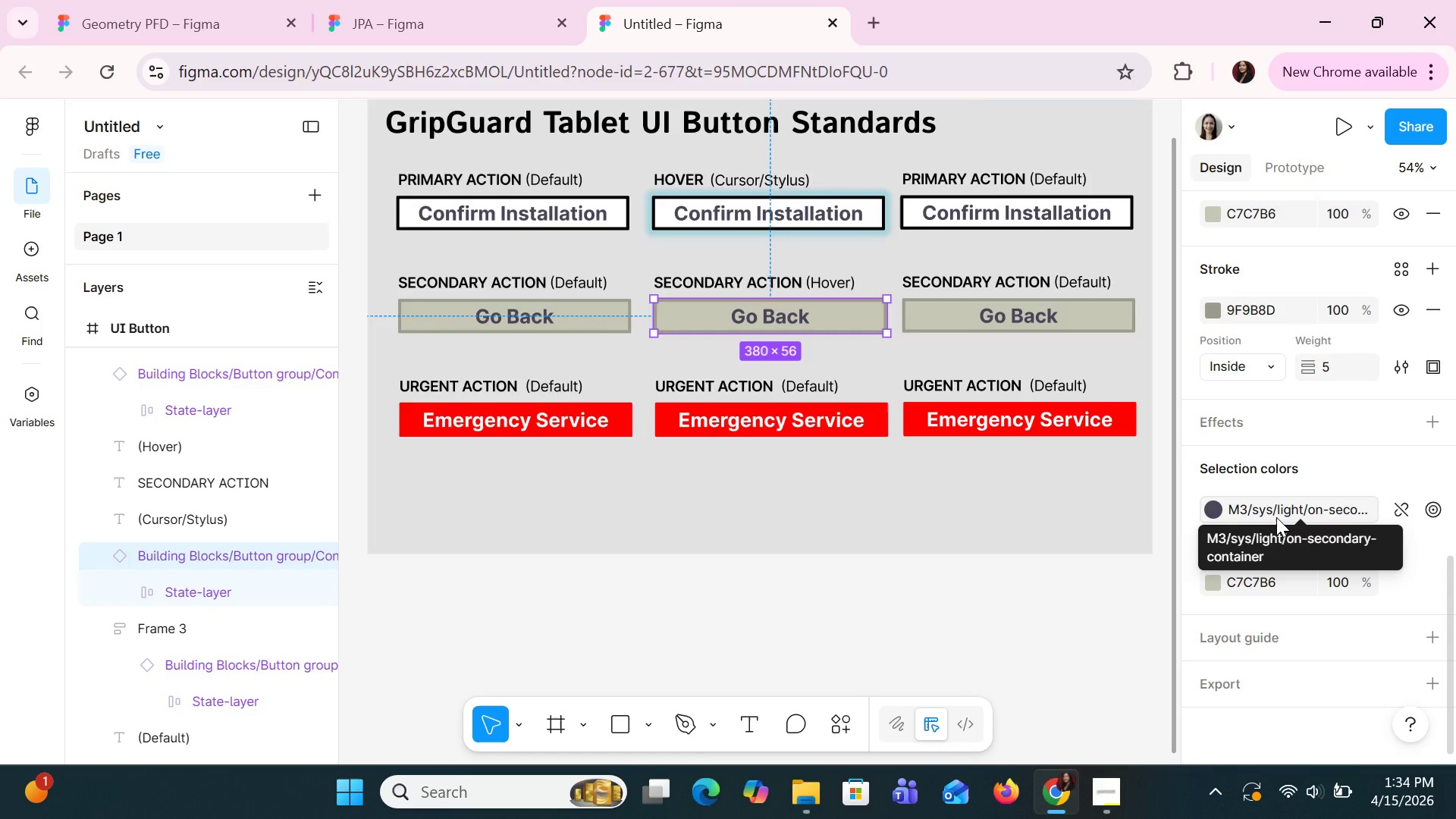 
left_click([1225, 423])
 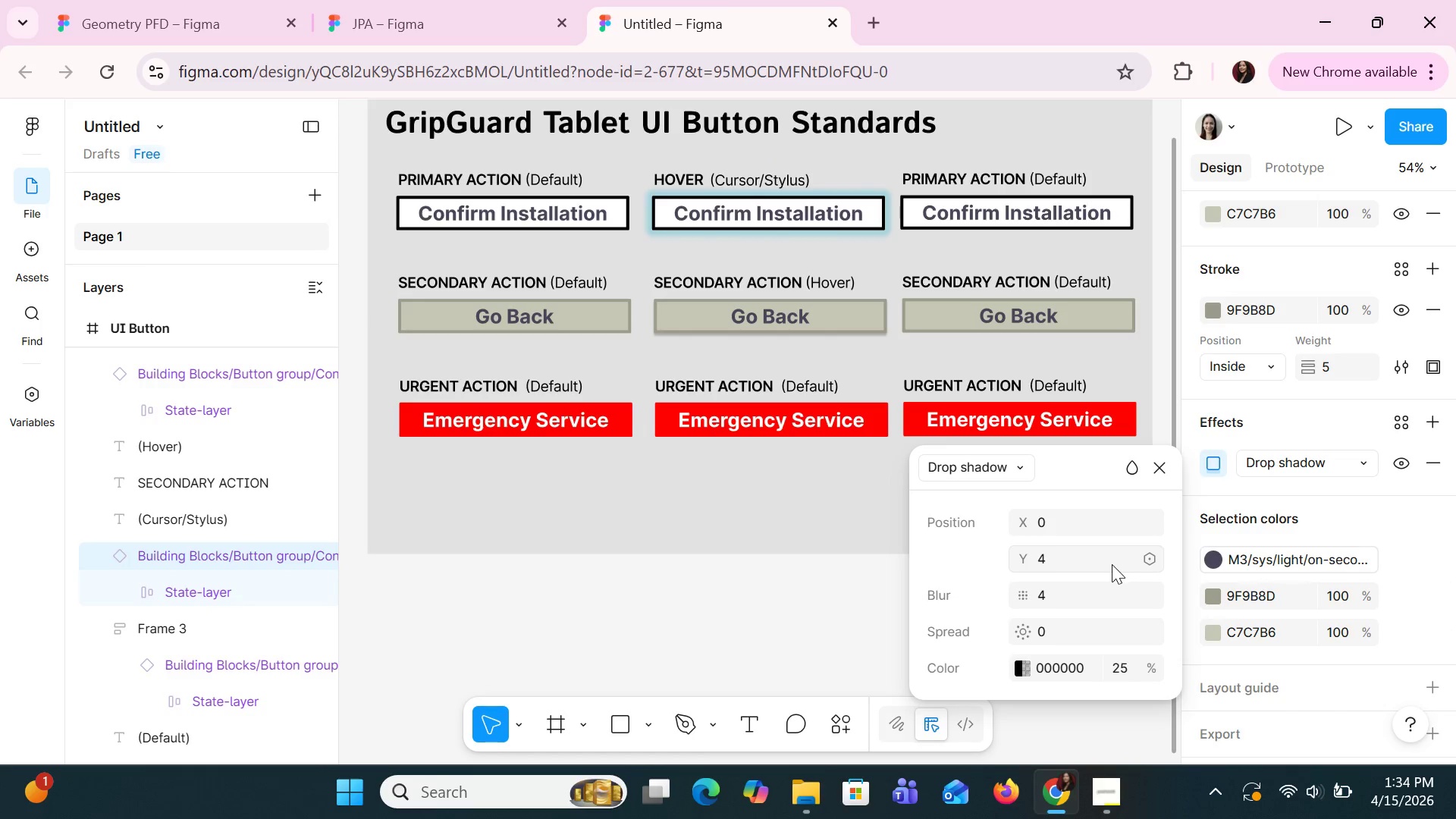 
left_click([1106, 560])
 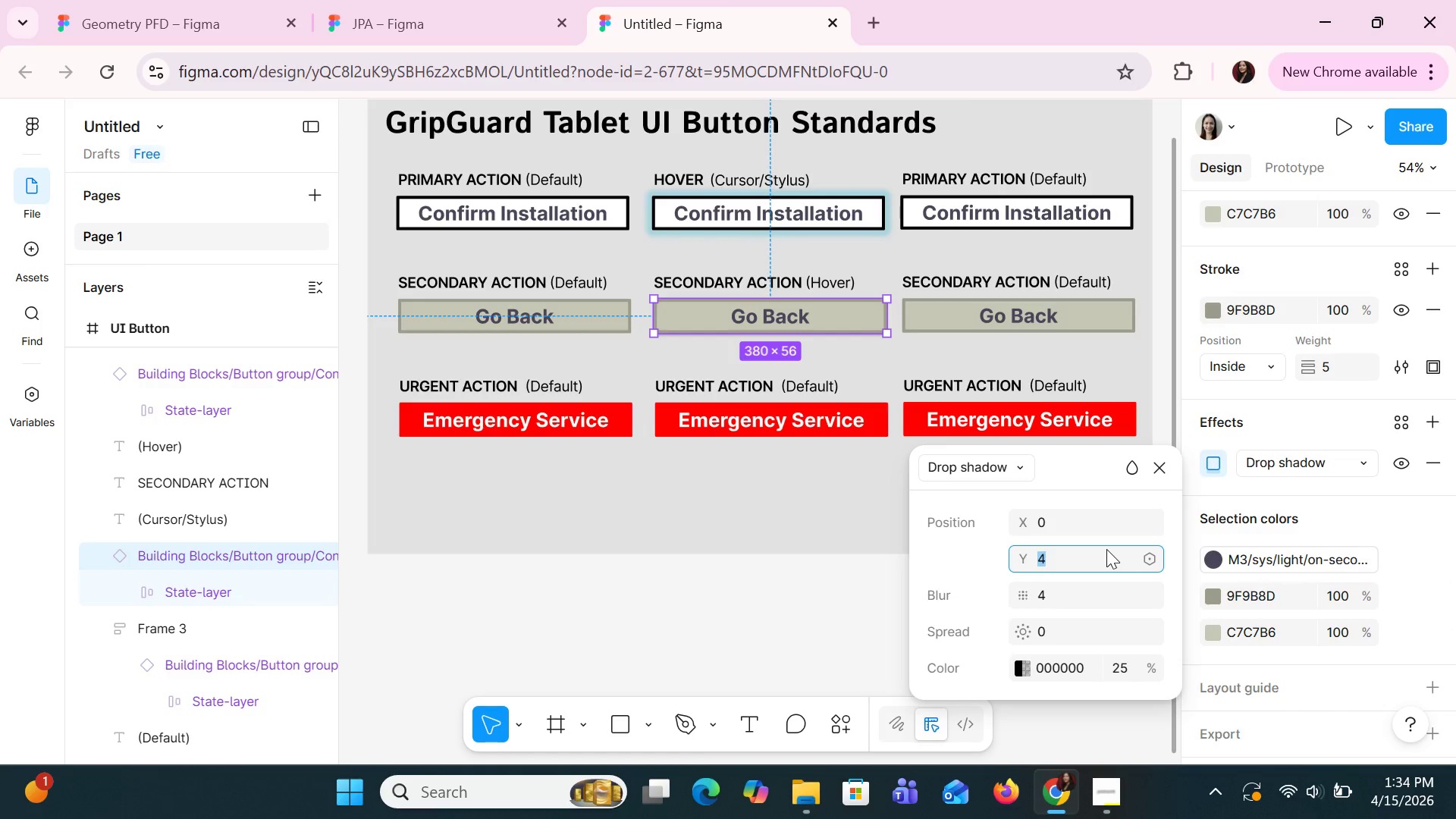 
key(0)
 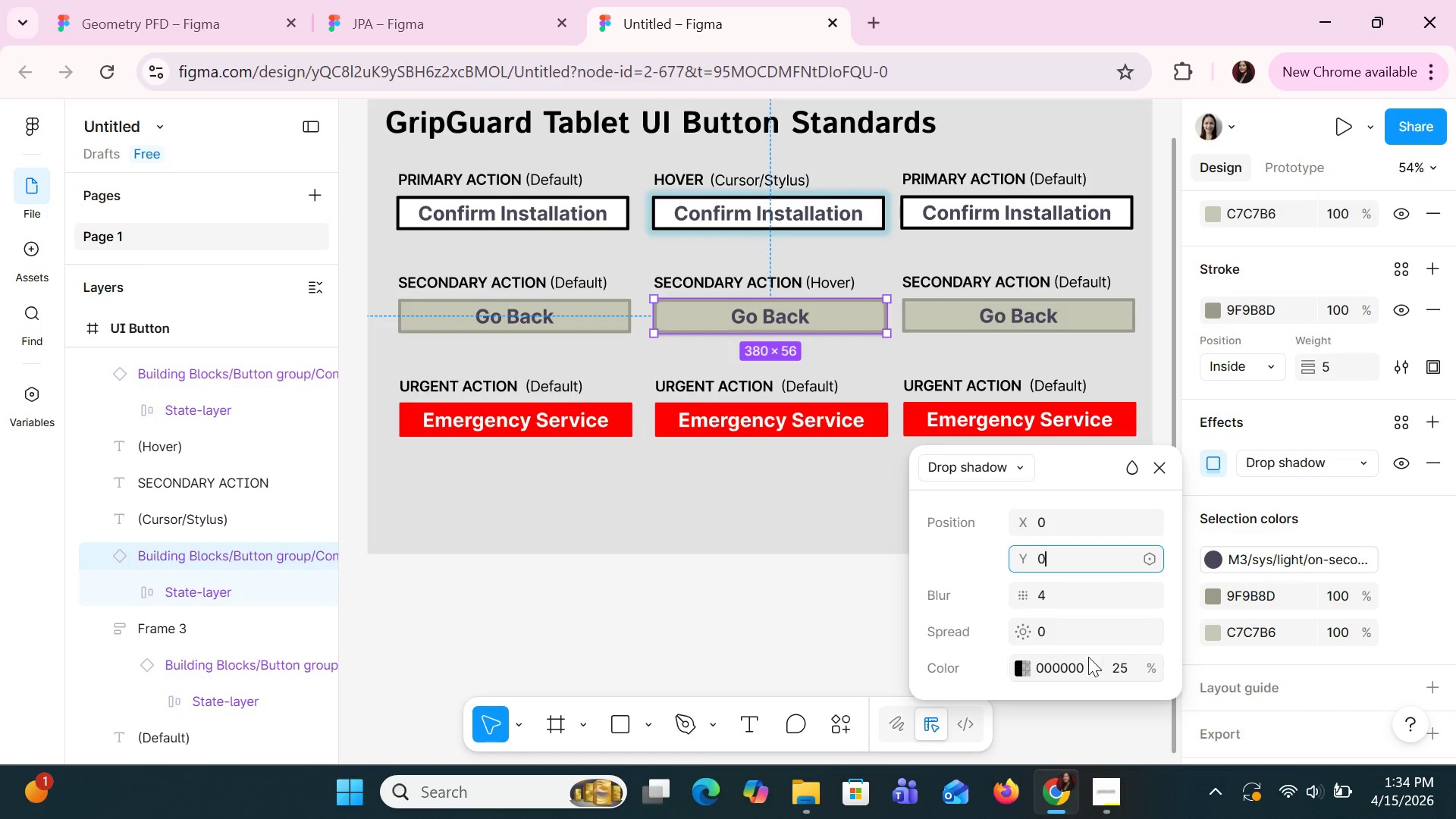 
left_click([1088, 657])
 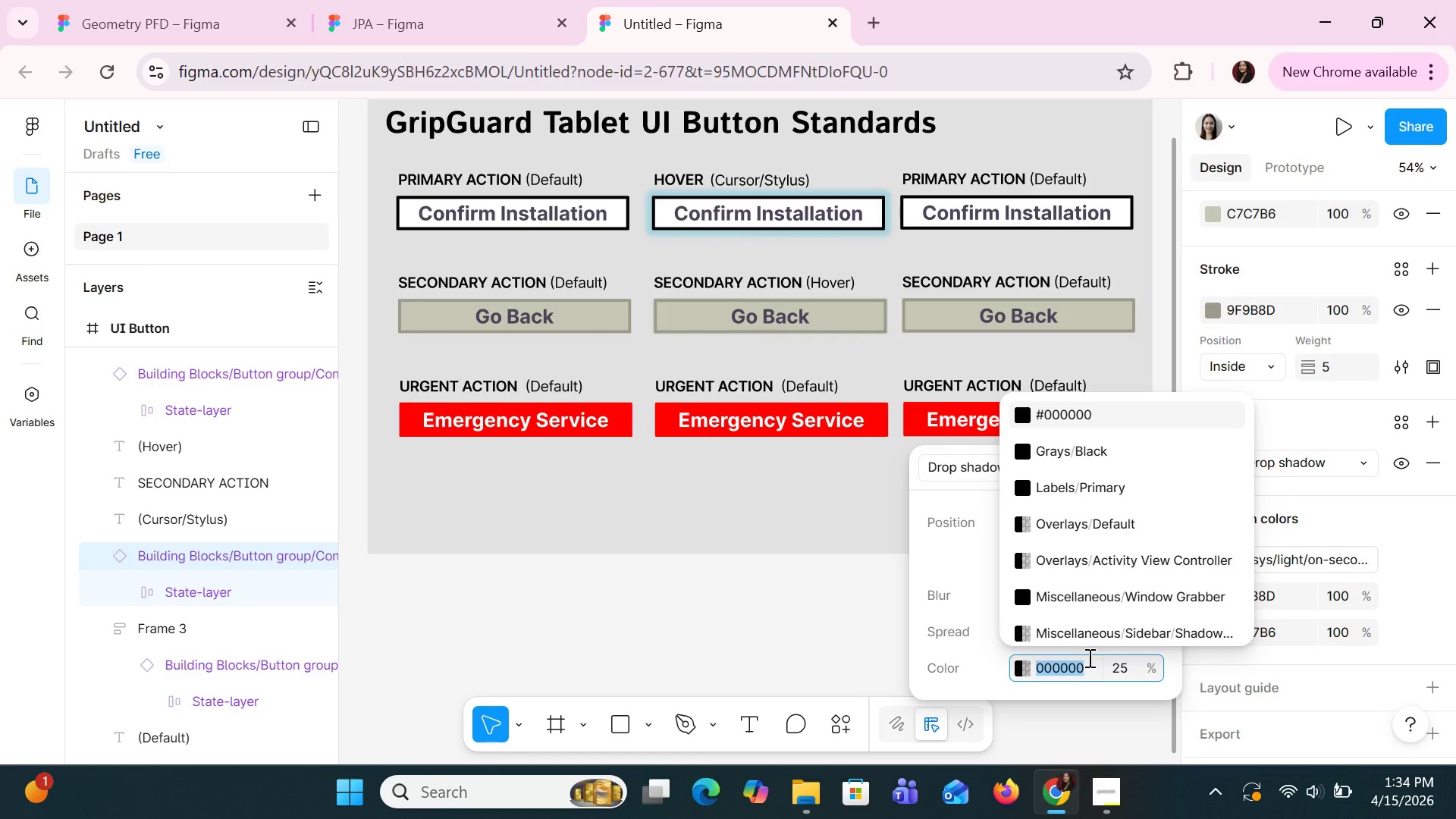 
key(Control+V)
 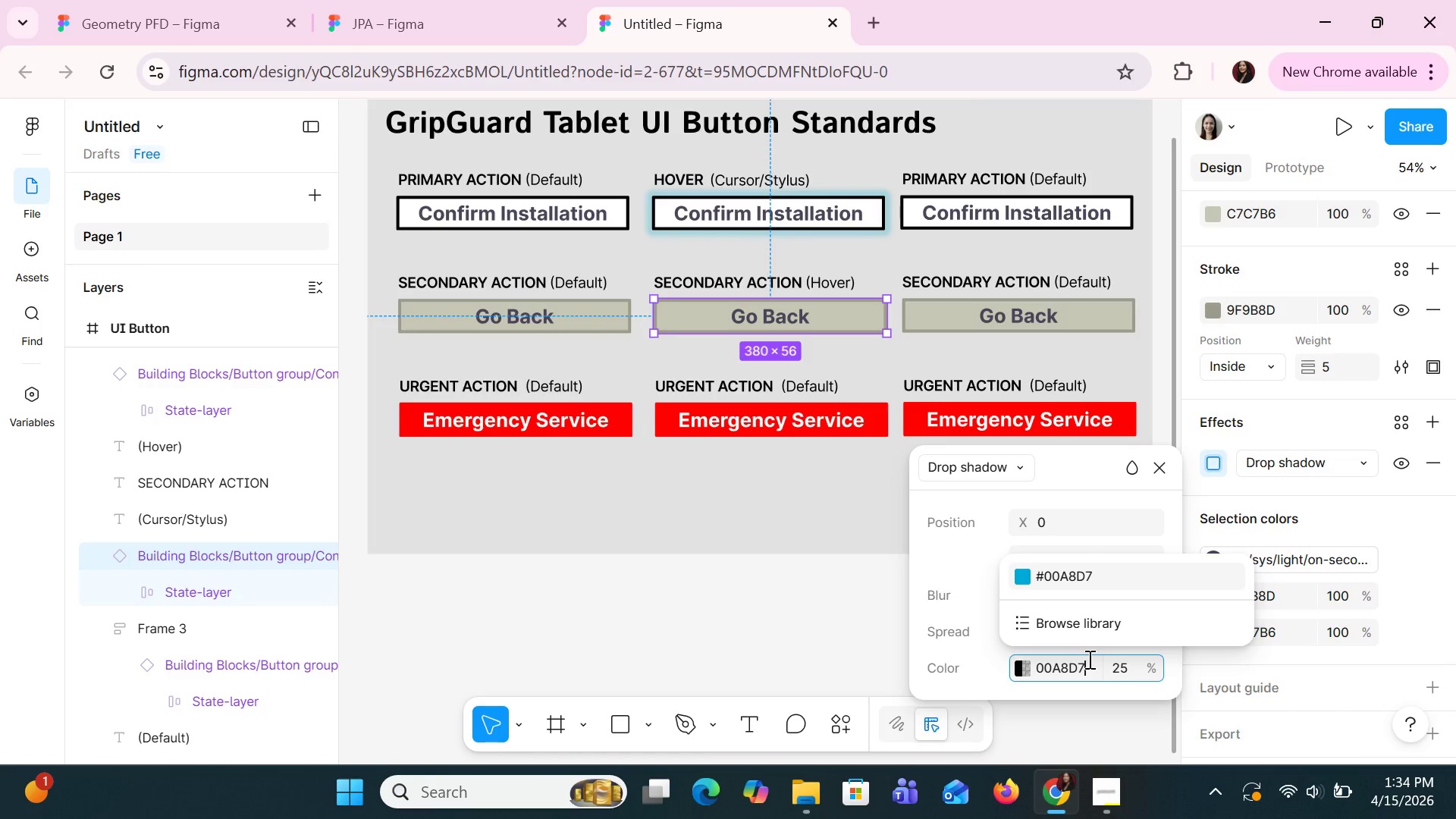 
key(Enter)
 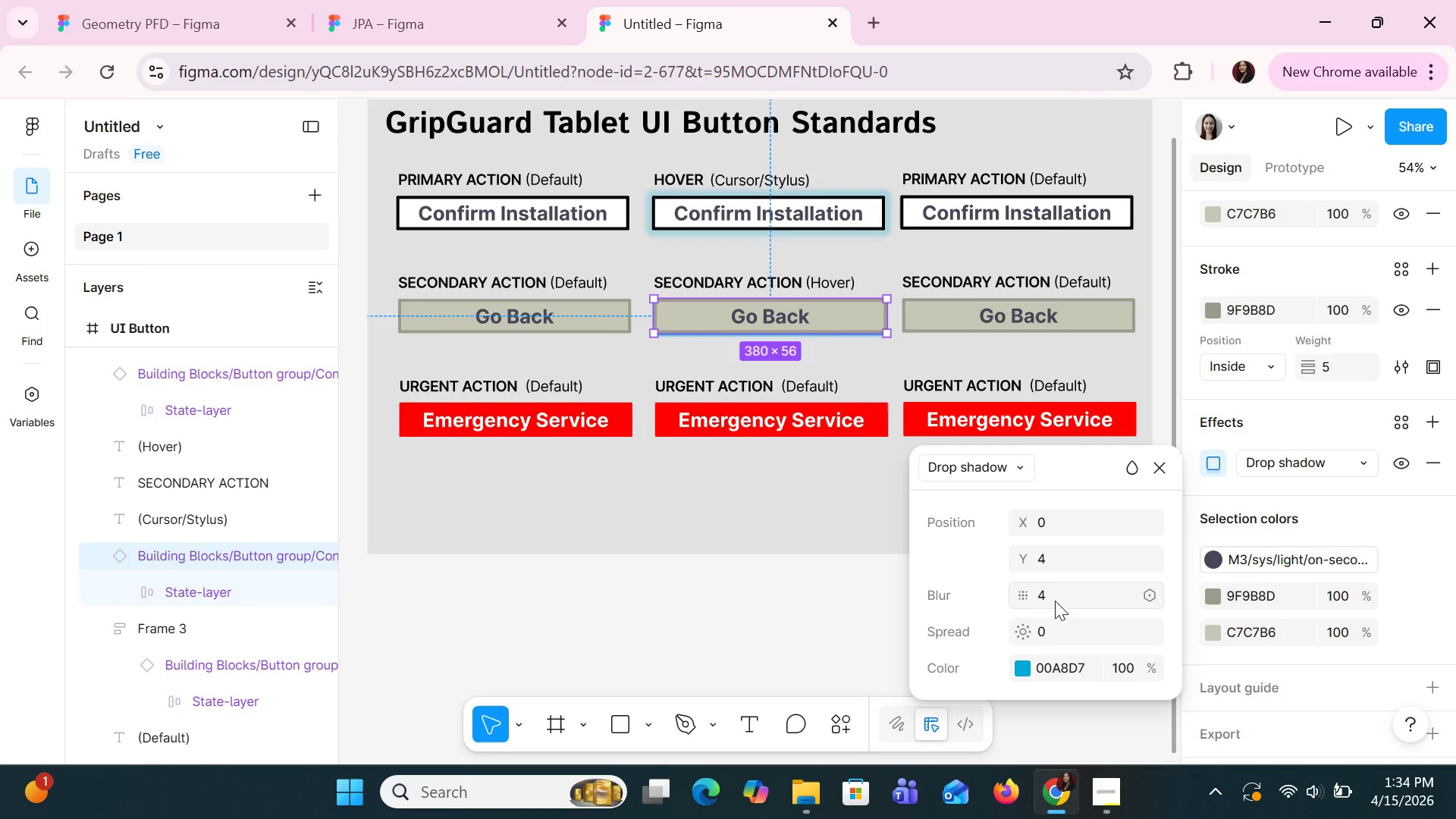 
left_click([1049, 593])
 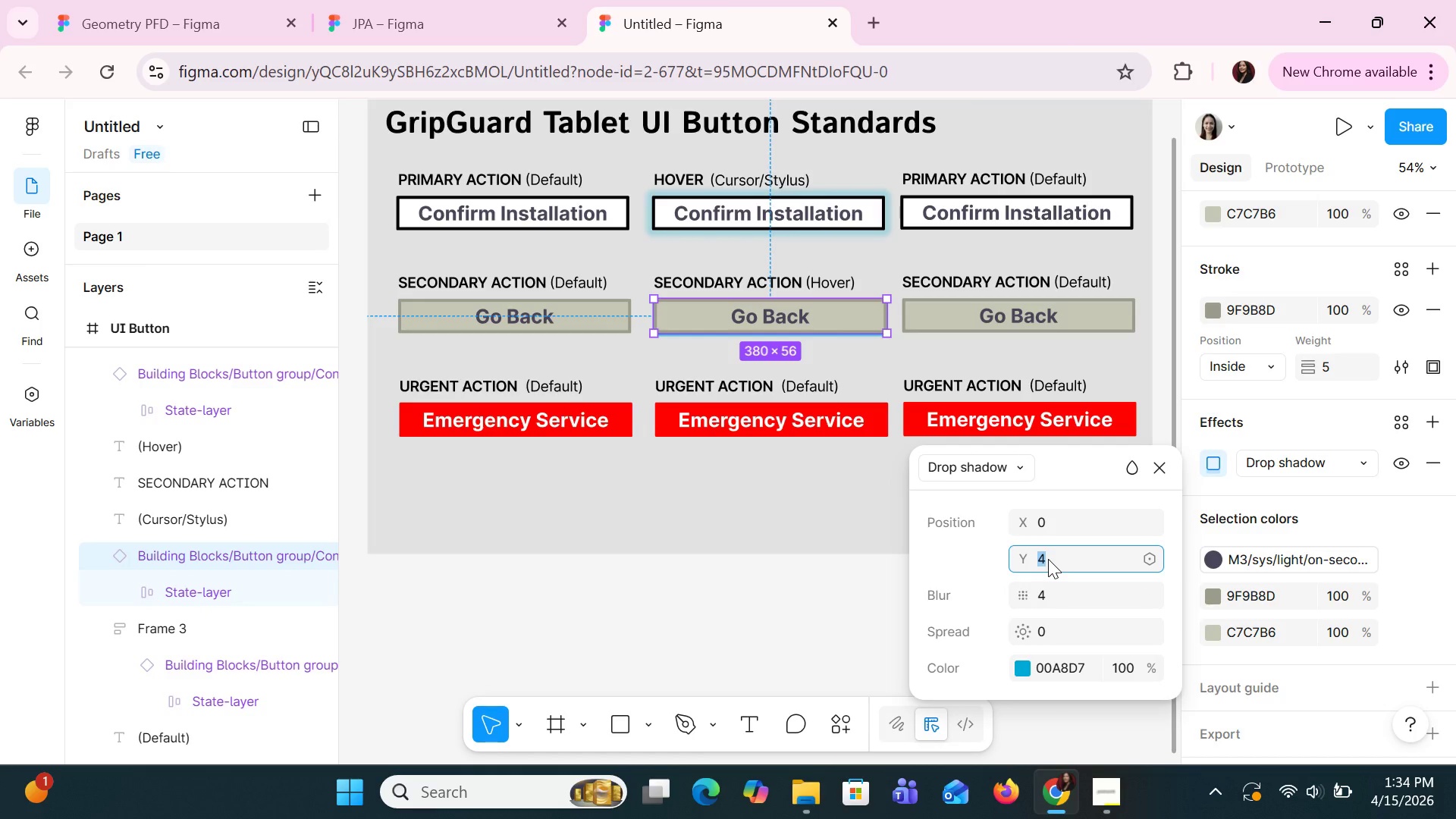 
key(0)
 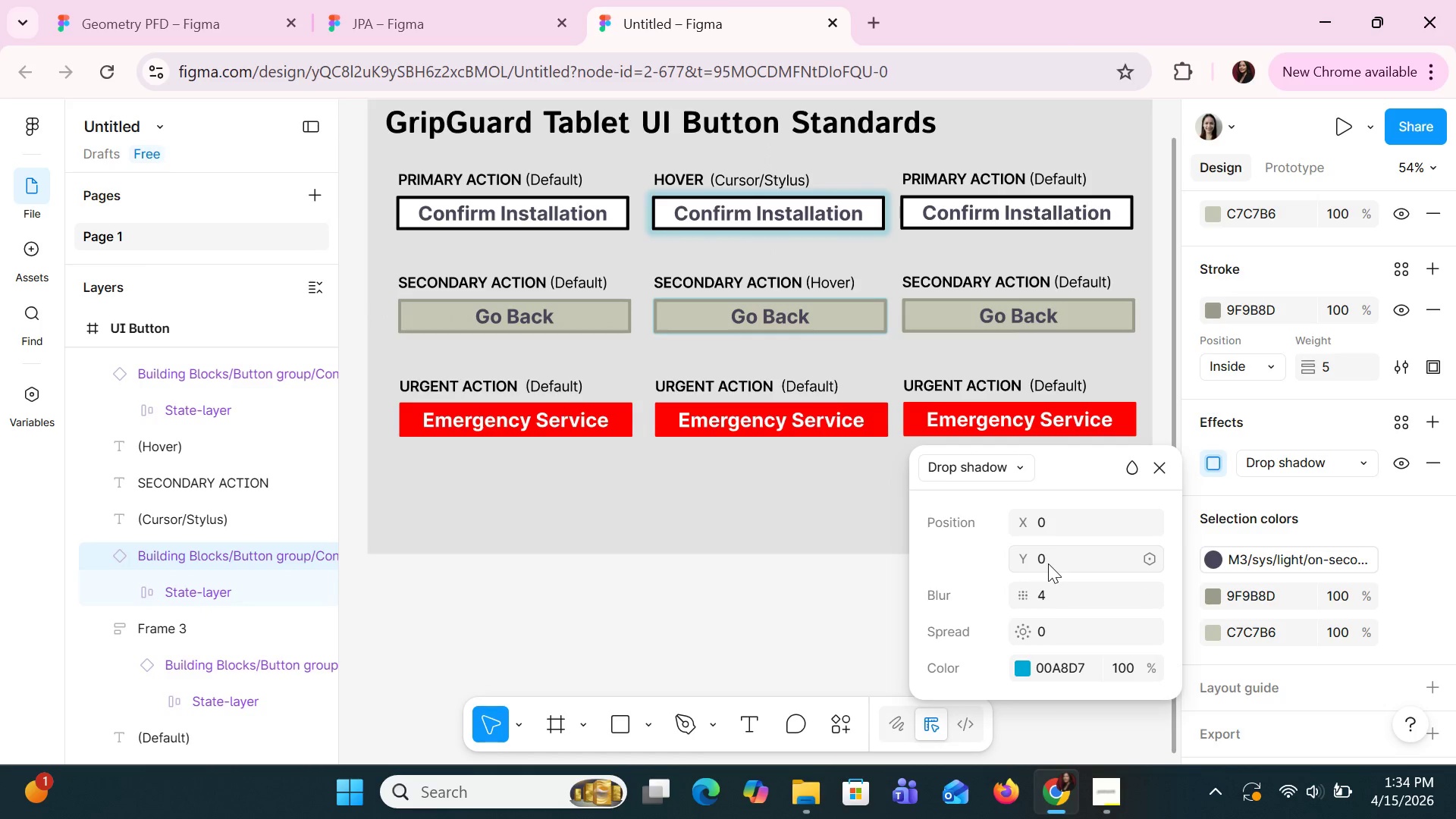 
key(Enter)
 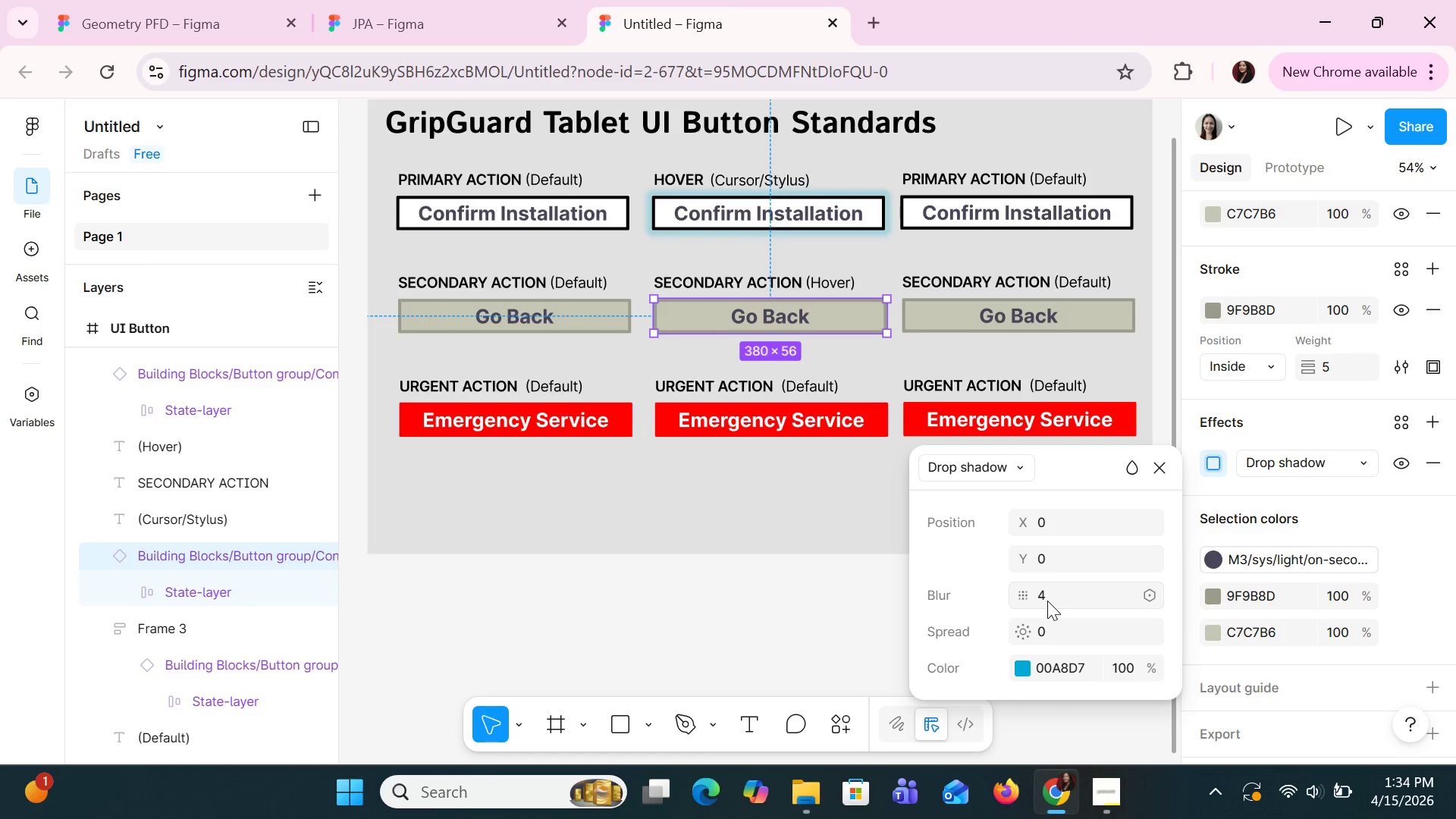 
left_click([1047, 601])
 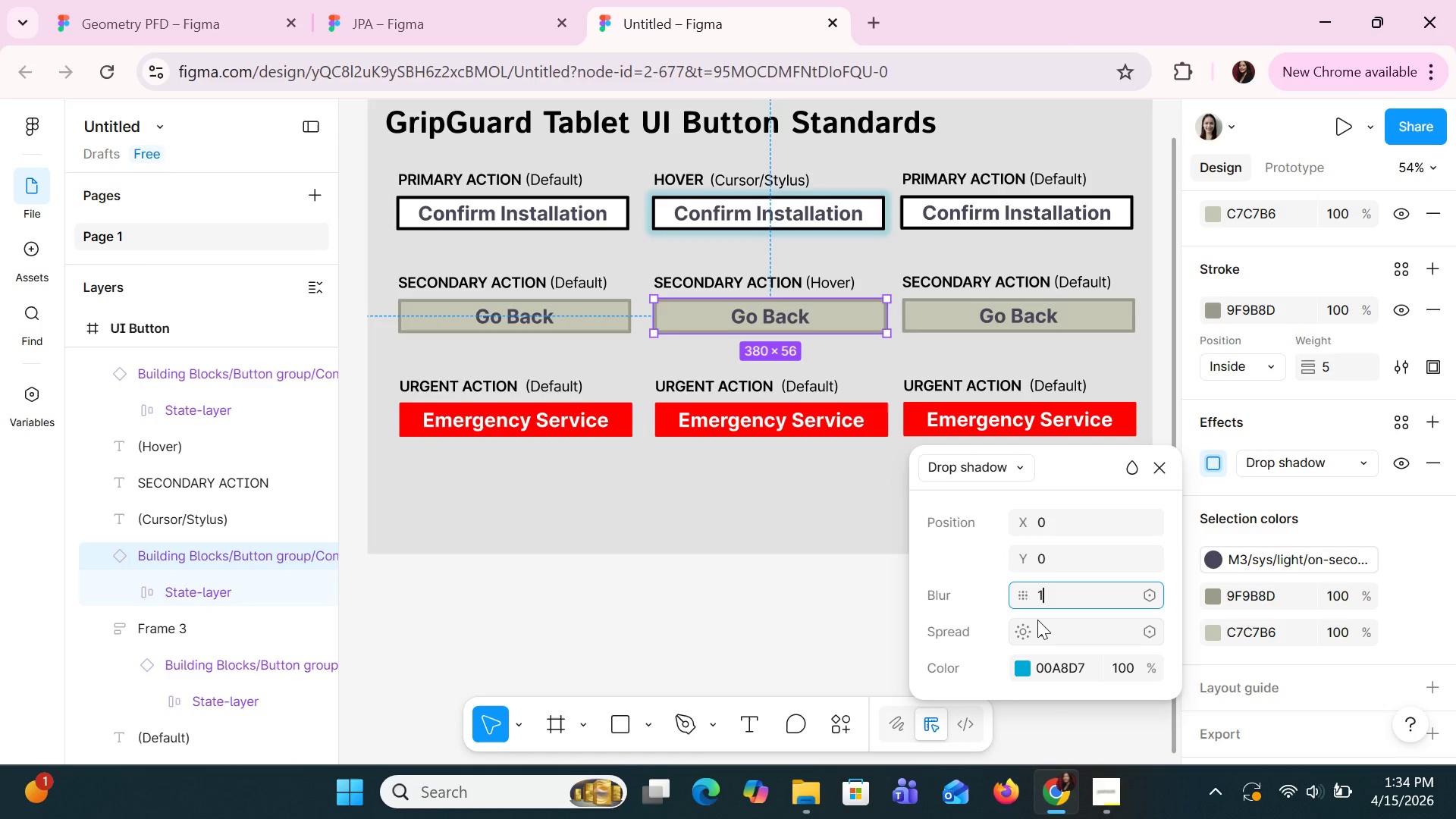 
type(10)
 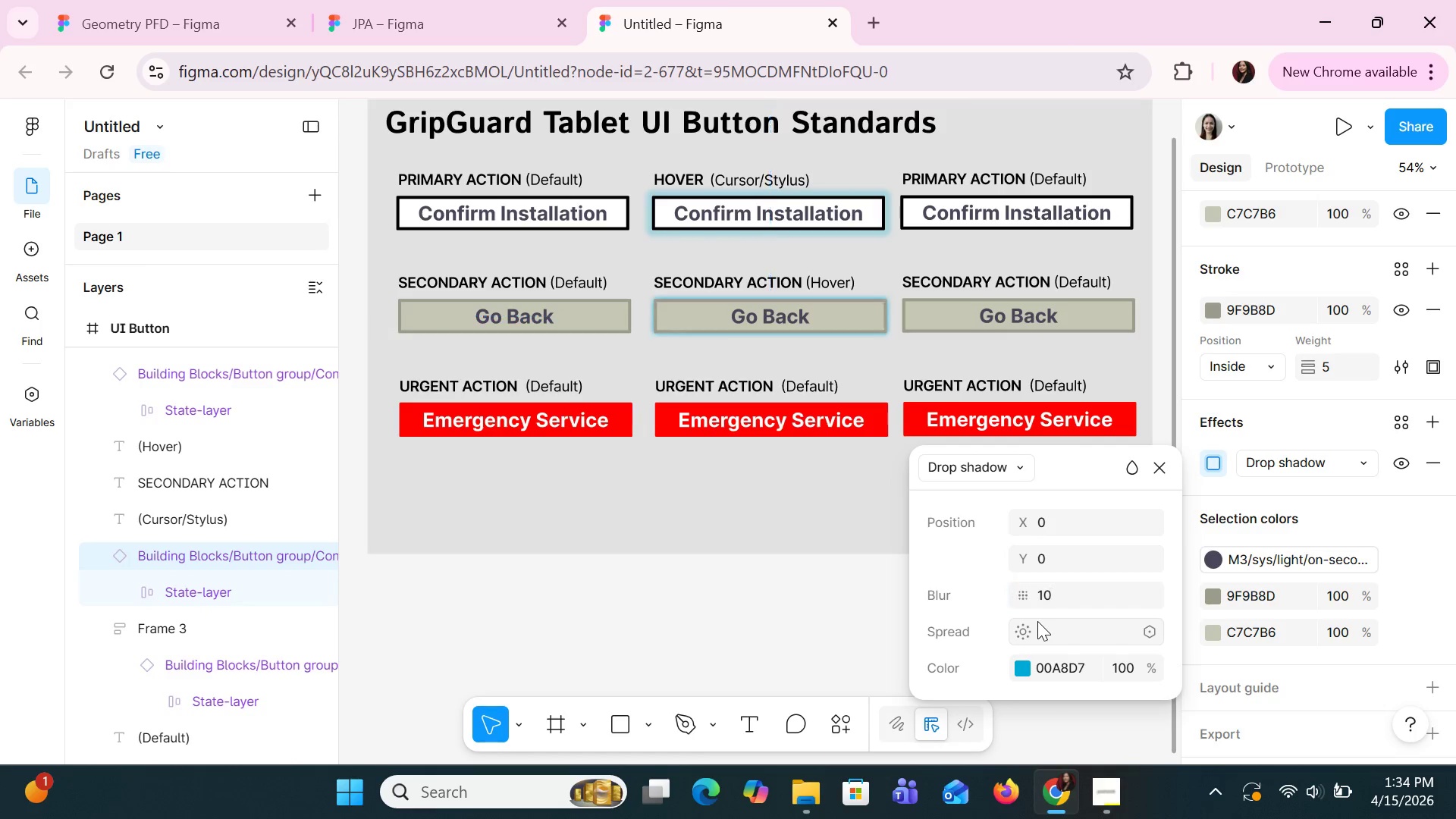 
key(Enter)
 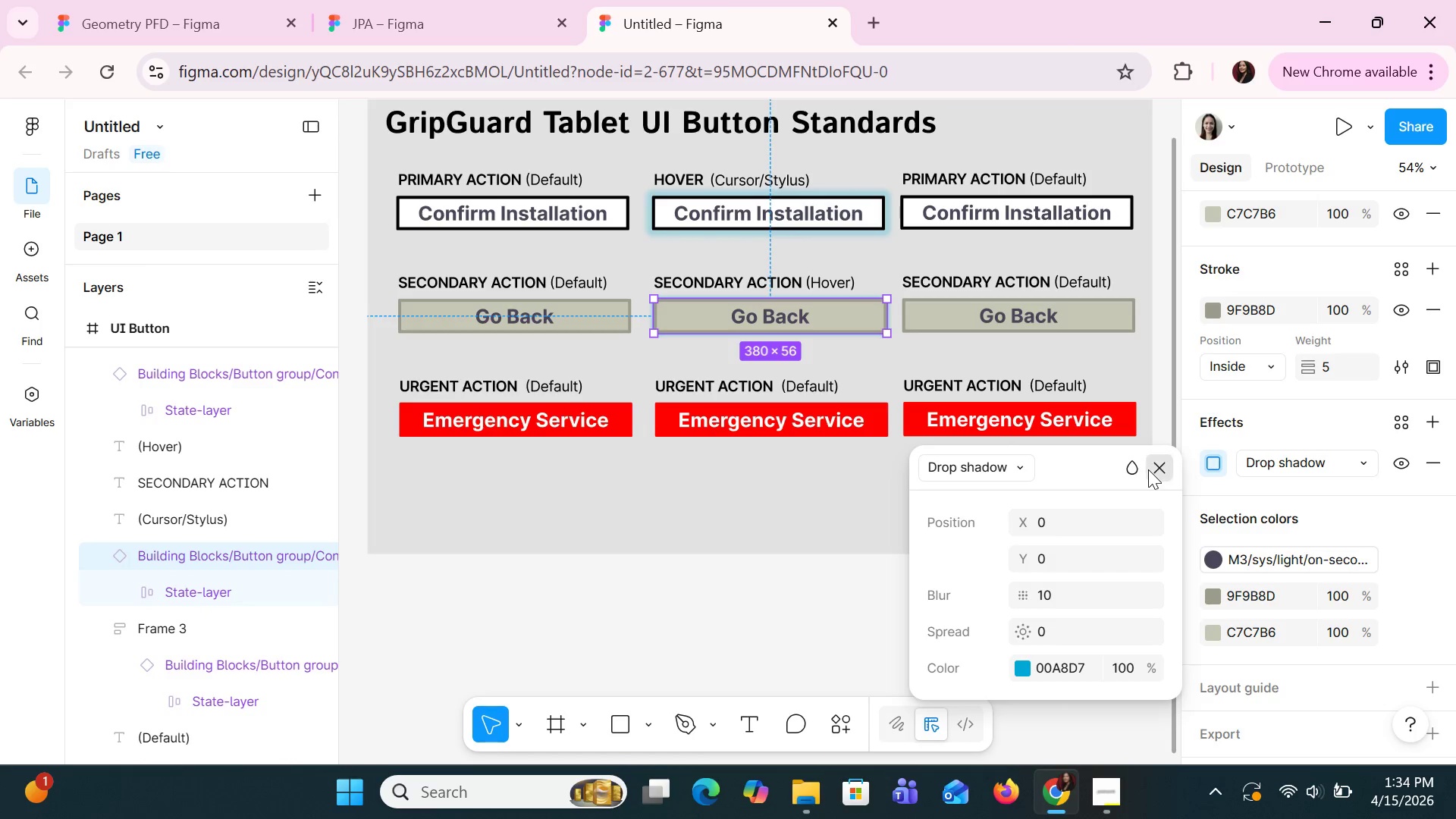 
left_click([874, 222])
 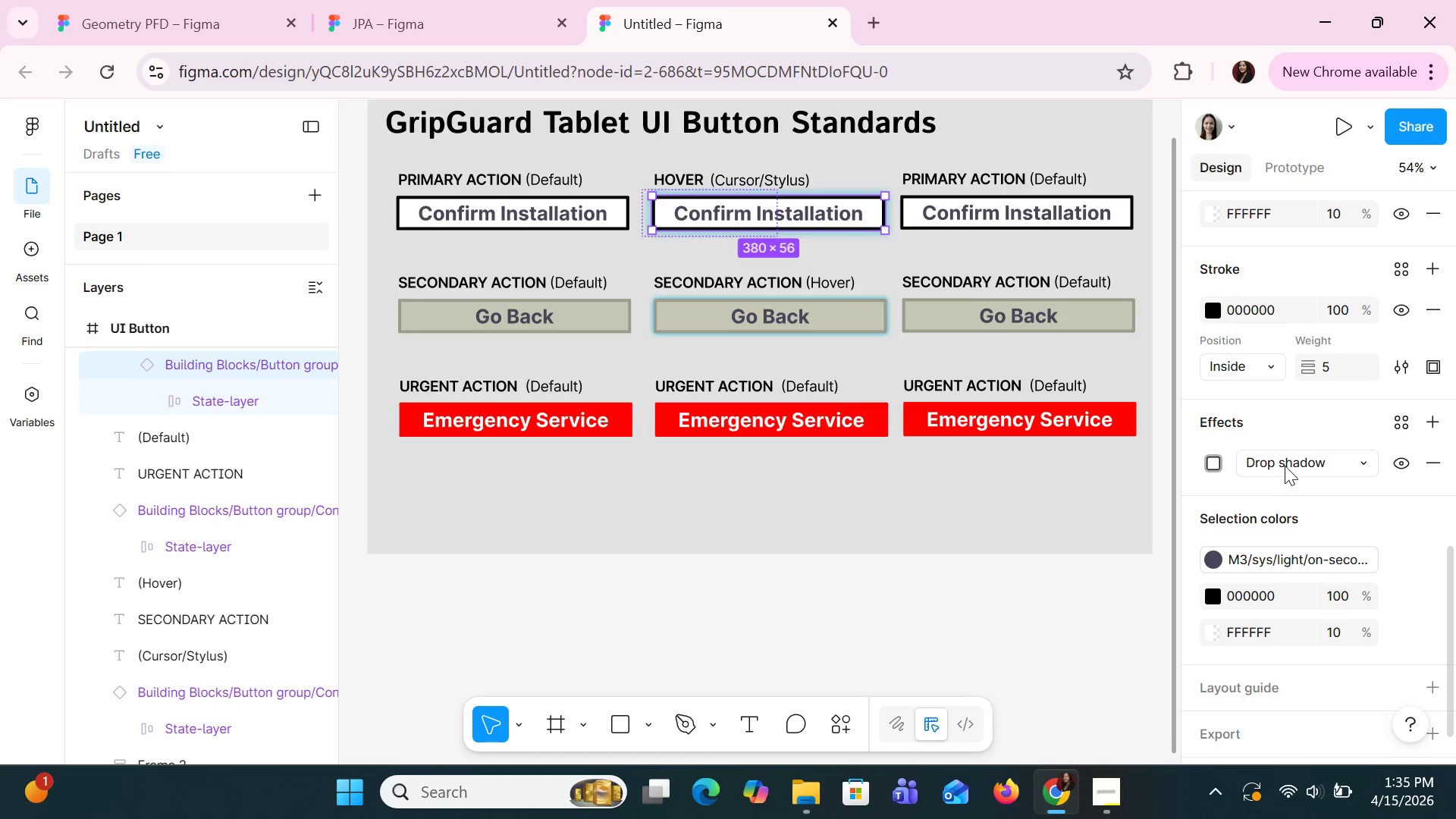 
left_click([1207, 461])
 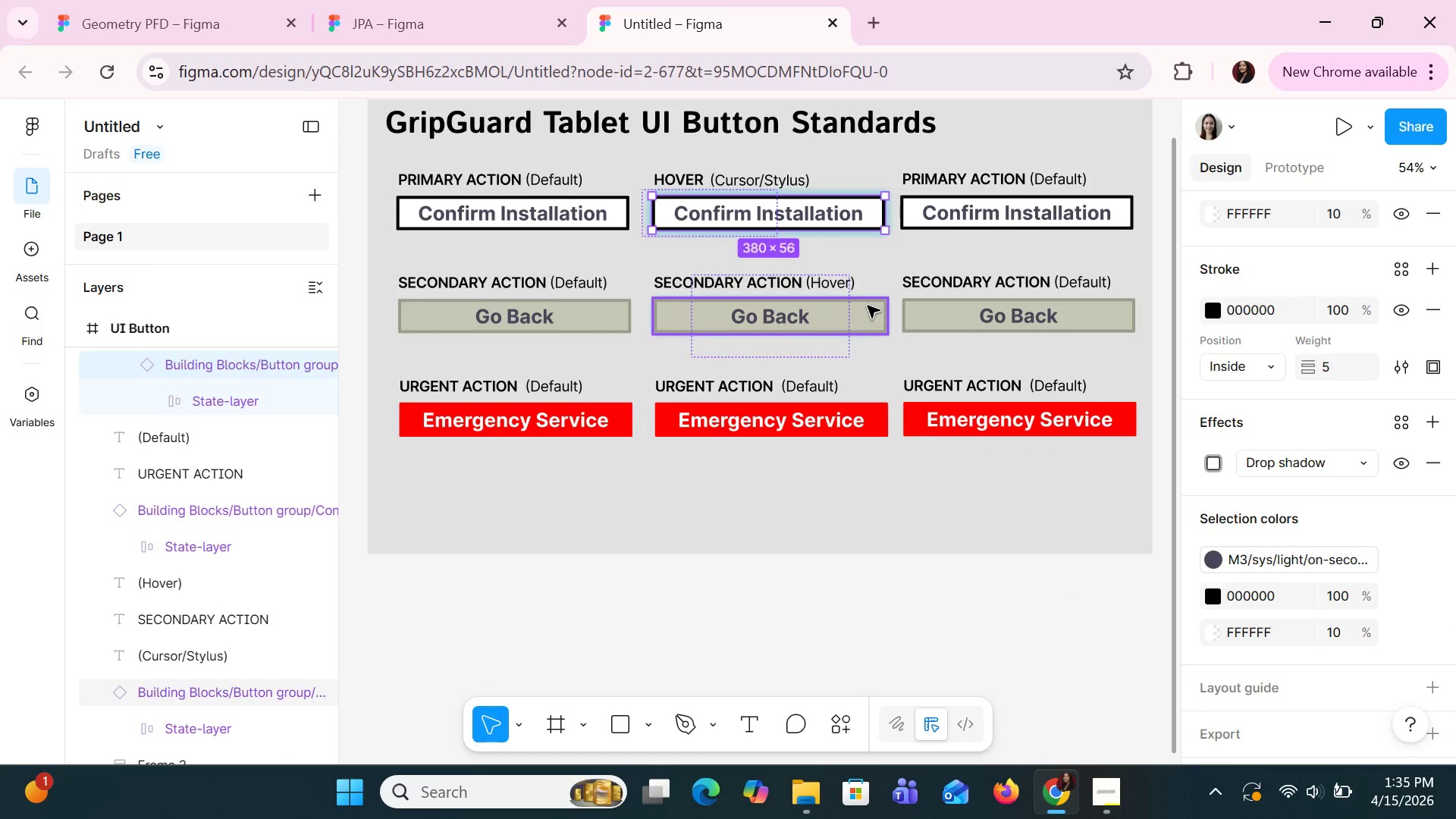 
scroll: coordinate [1311, 563], scroll_direction: down, amount: 1.0
 